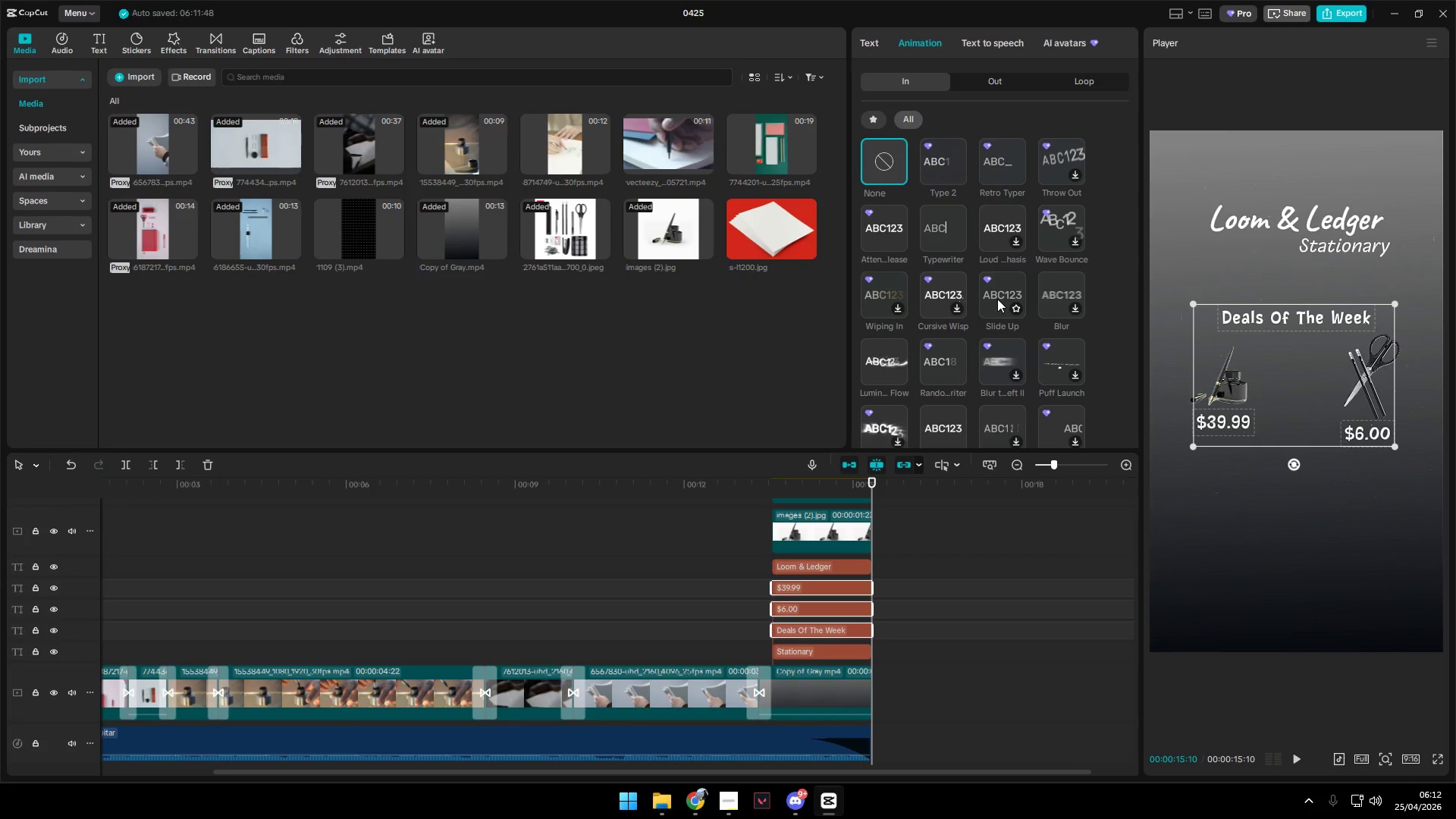 
scroll: coordinate [990, 378], scroll_direction: down, amount: 5.0
 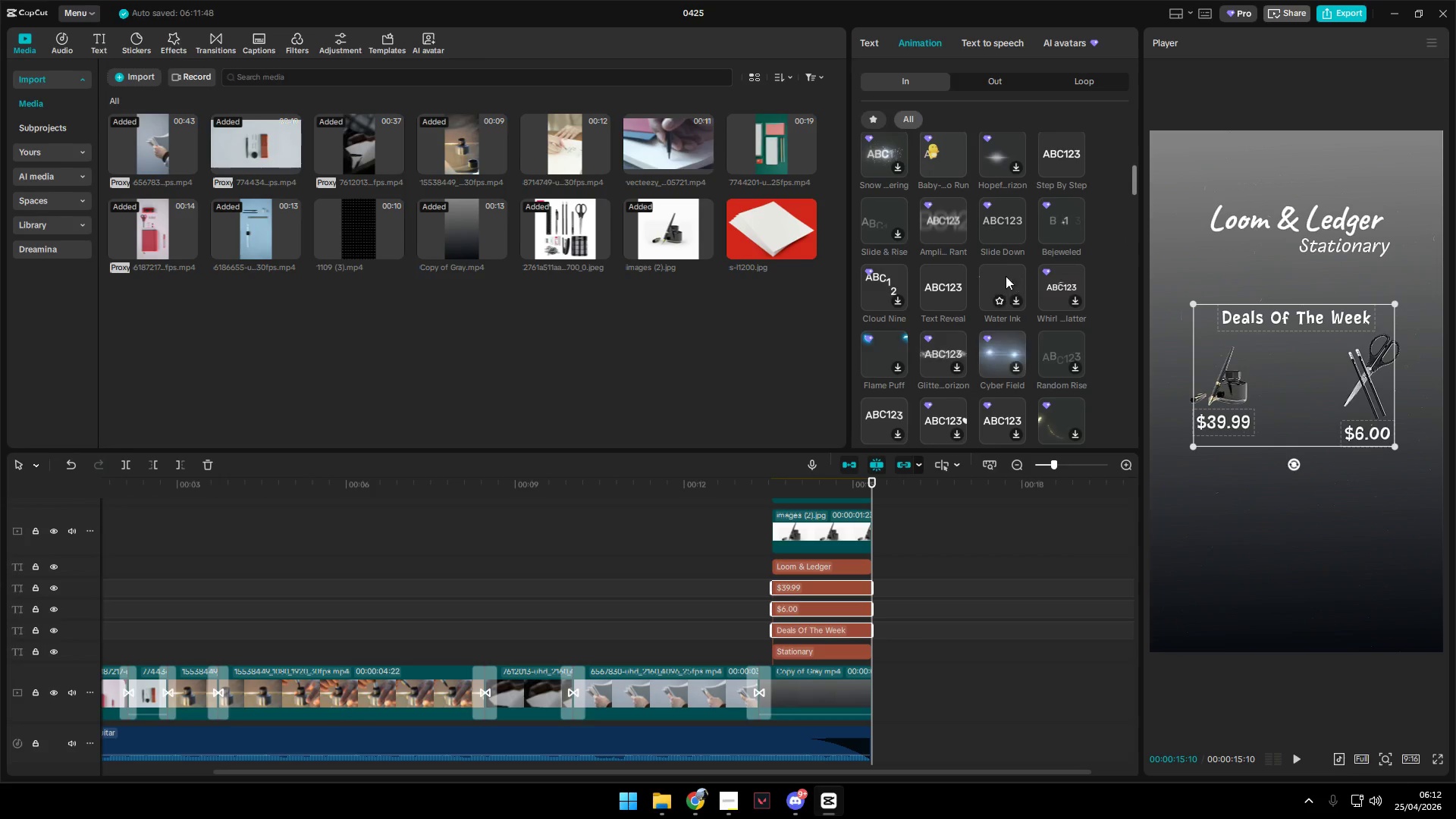 
scroll: coordinate [1007, 363], scroll_direction: up, amount: 7.0
 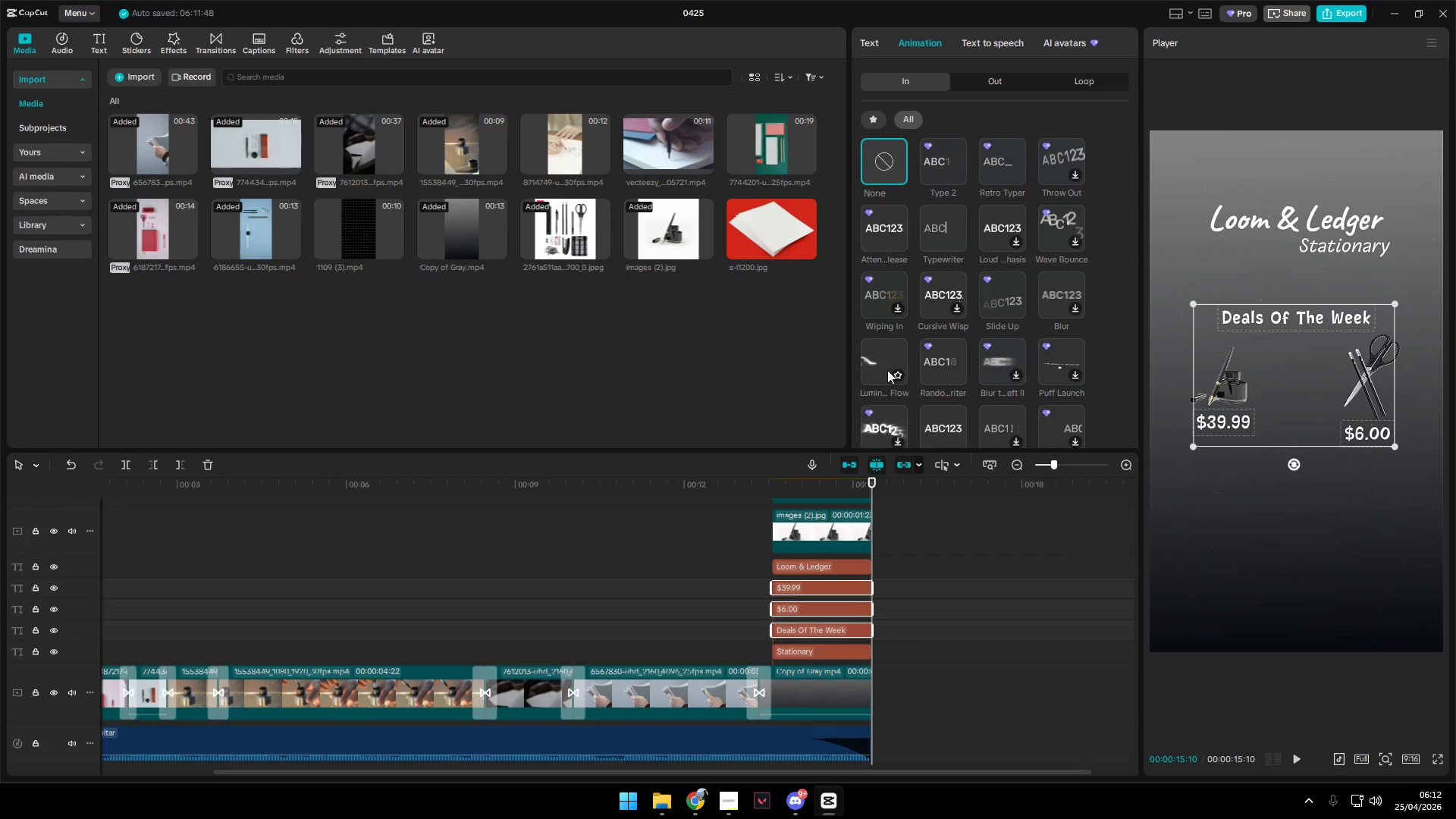 
scroll: coordinate [1062, 363], scroll_direction: down, amount: 6.0
 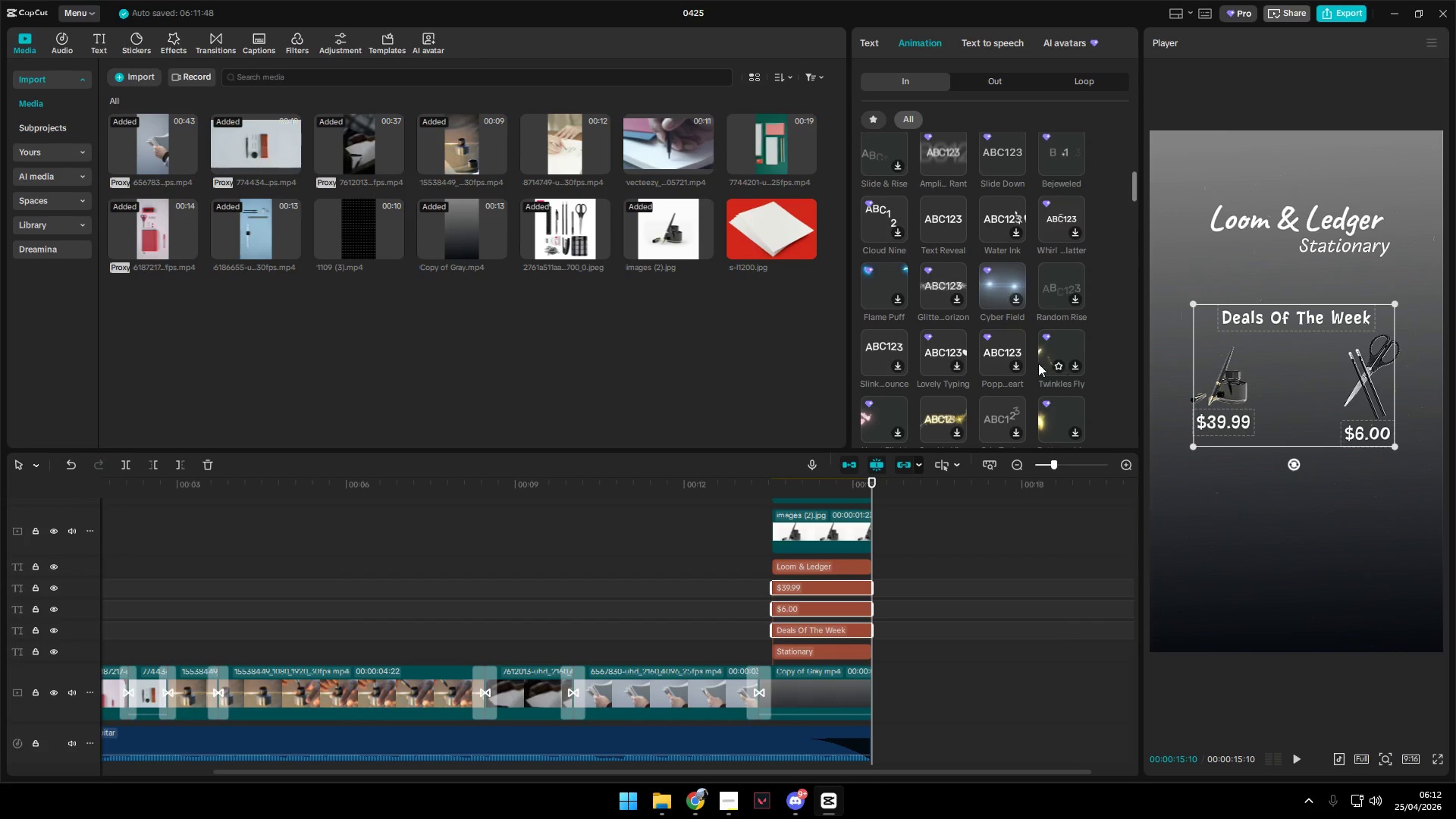 
mouse_move([1015, 356])
 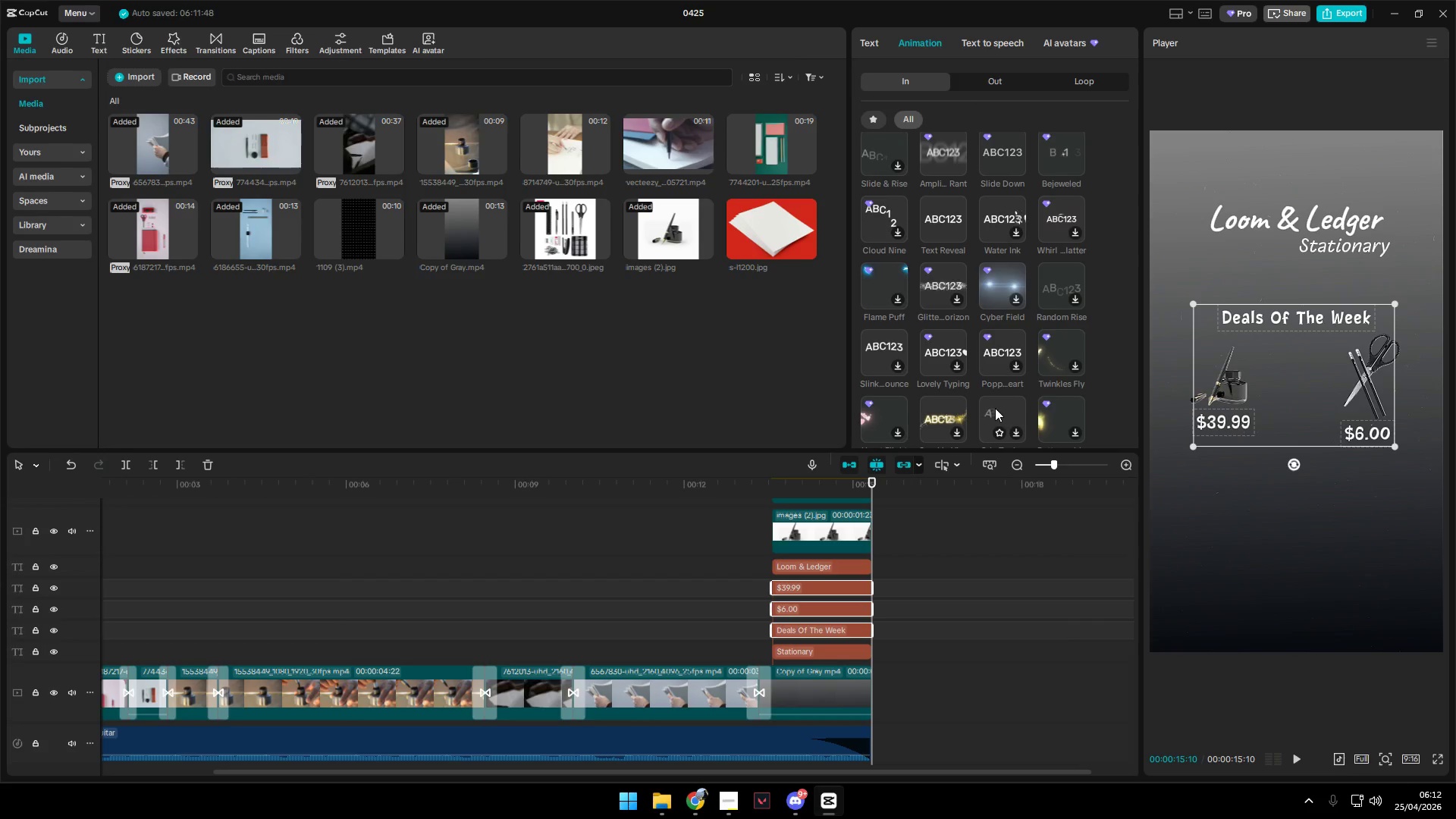 
scroll: coordinate [946, 410], scroll_direction: down, amount: 2.0
 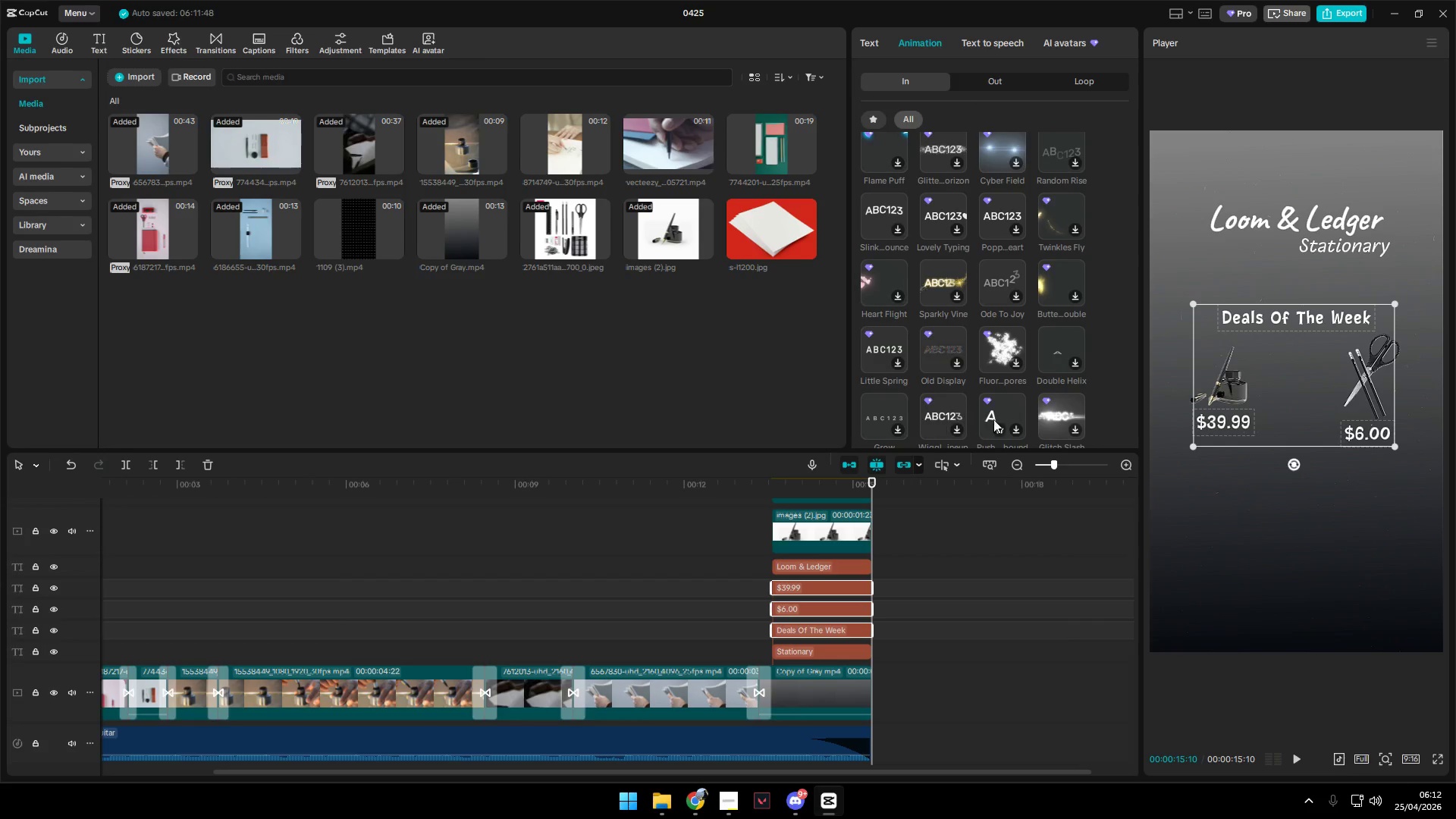 
scroll: coordinate [931, 233], scroll_direction: up, amount: 9.0
 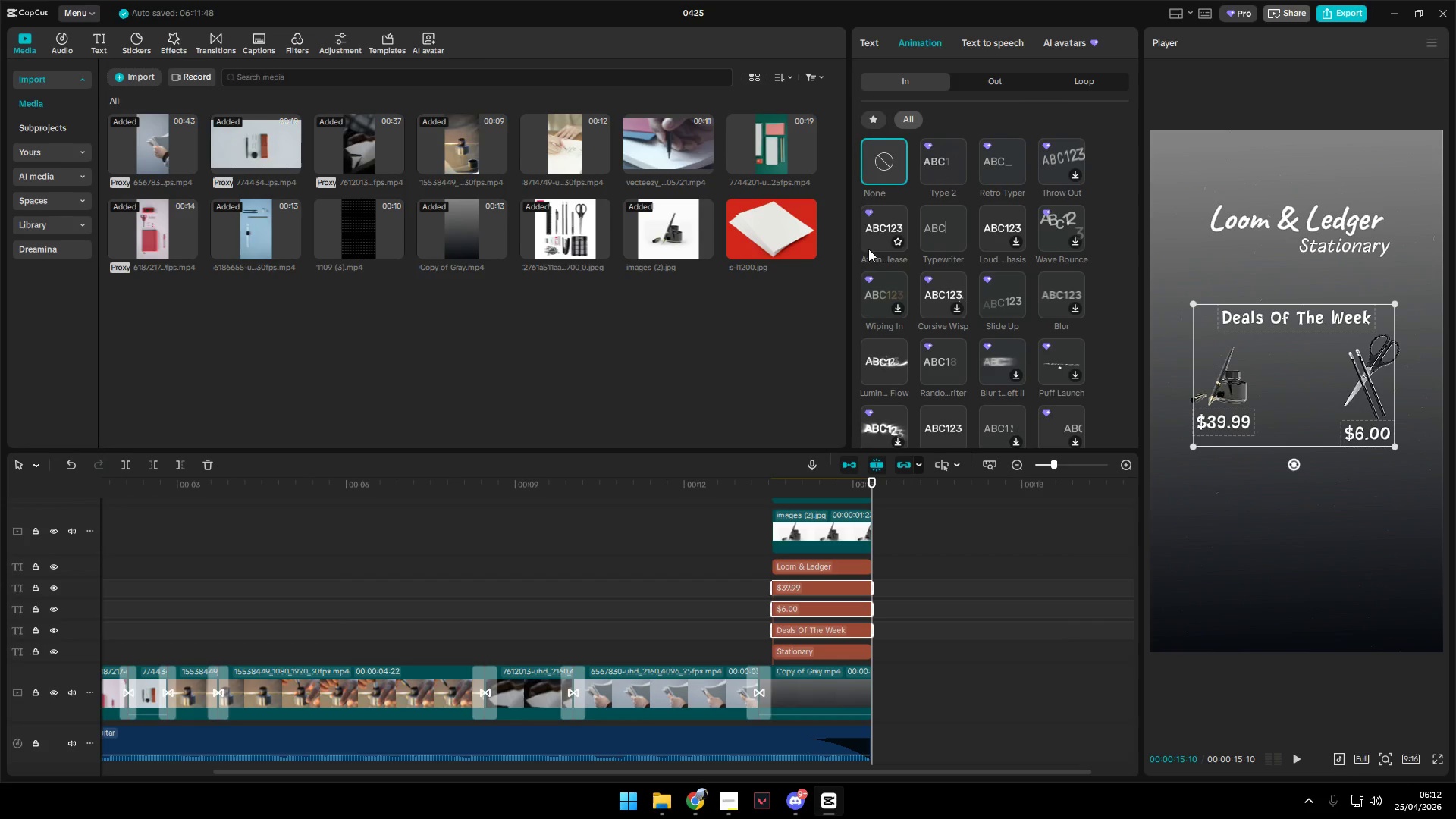 
scroll: coordinate [890, 293], scroll_direction: down, amount: 2.0
 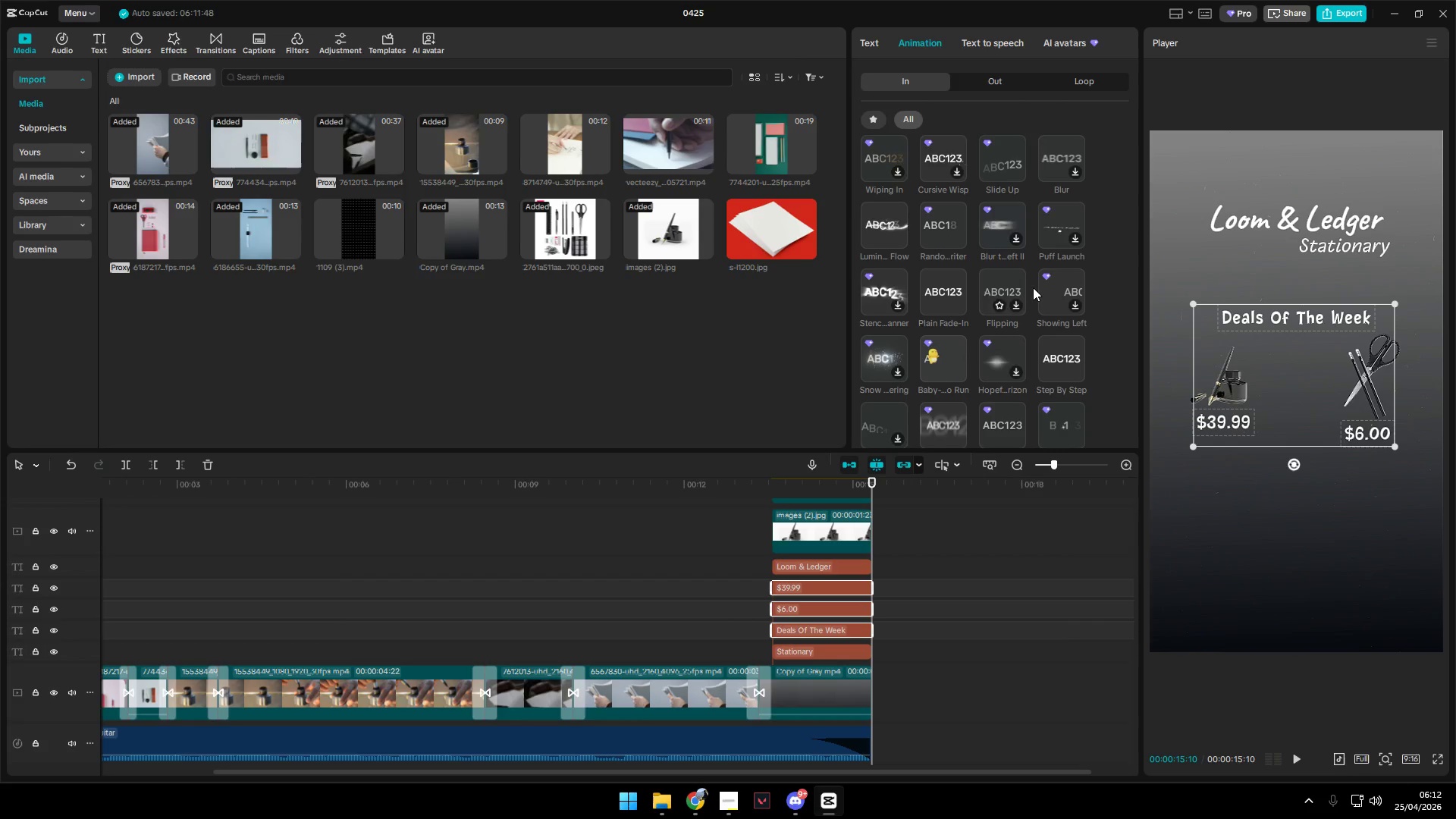 
wait(6.3)
 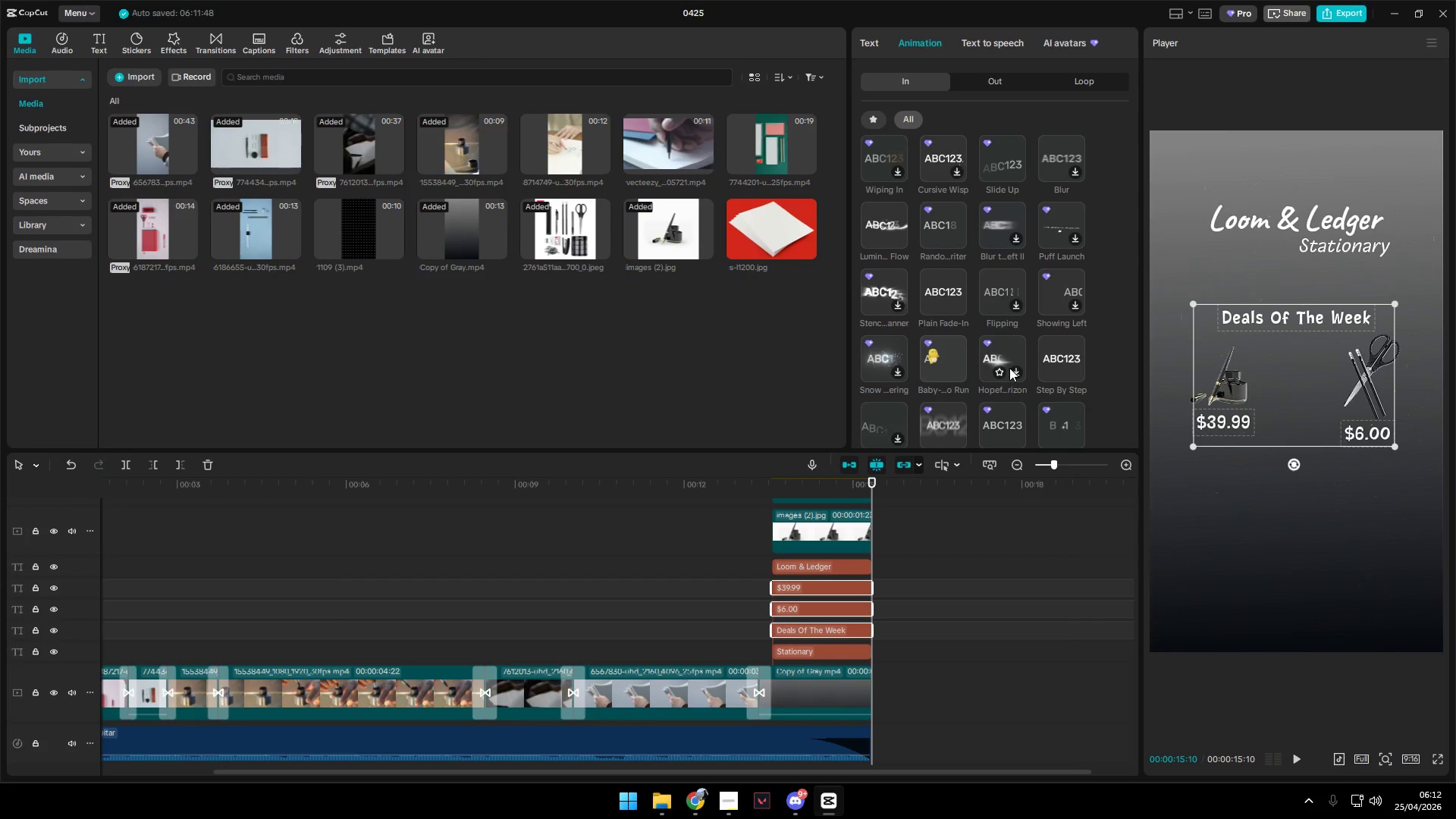 
left_click([959, 306])
 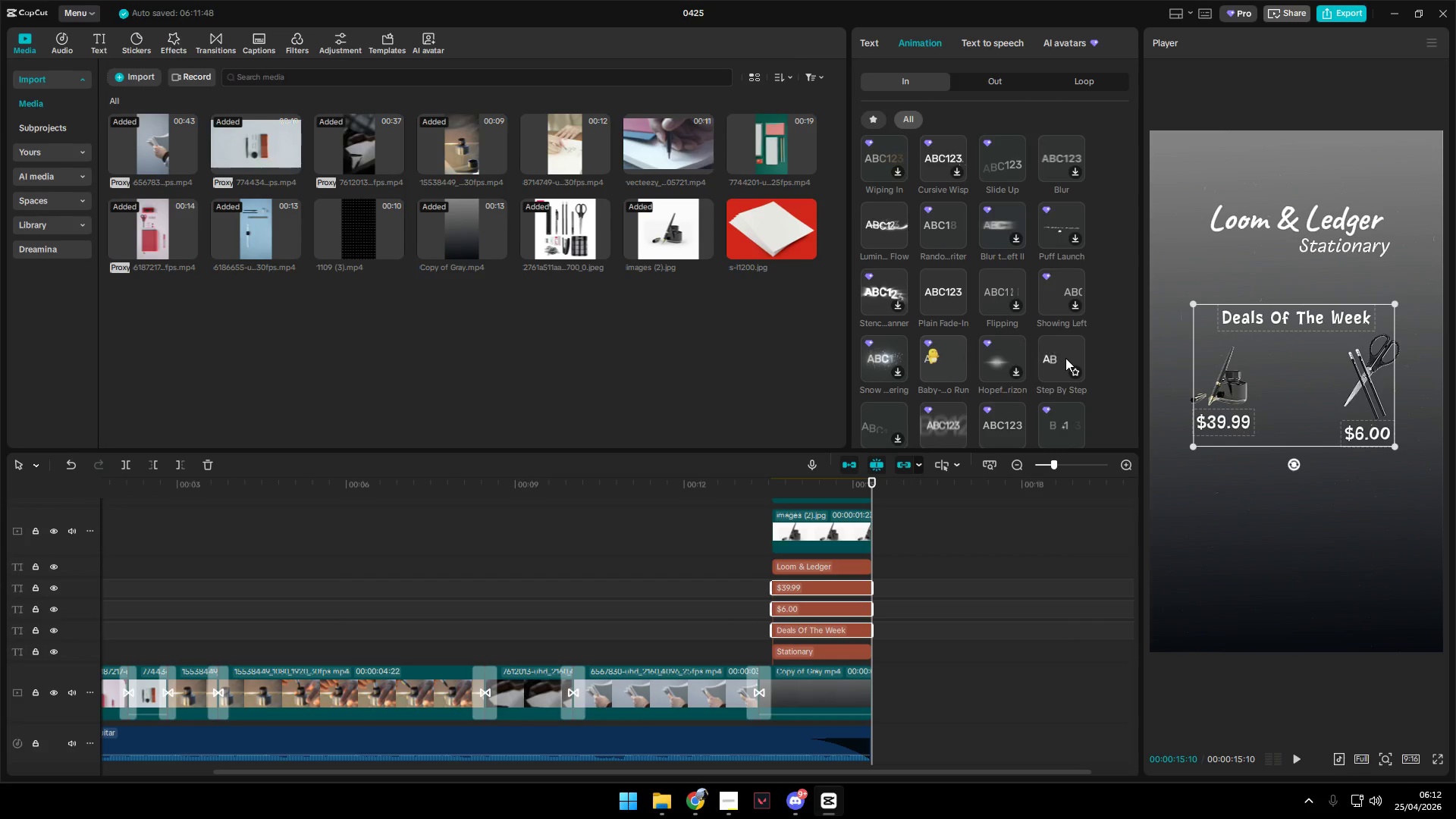 
scroll: coordinate [952, 413], scroll_direction: down, amount: 4.0
 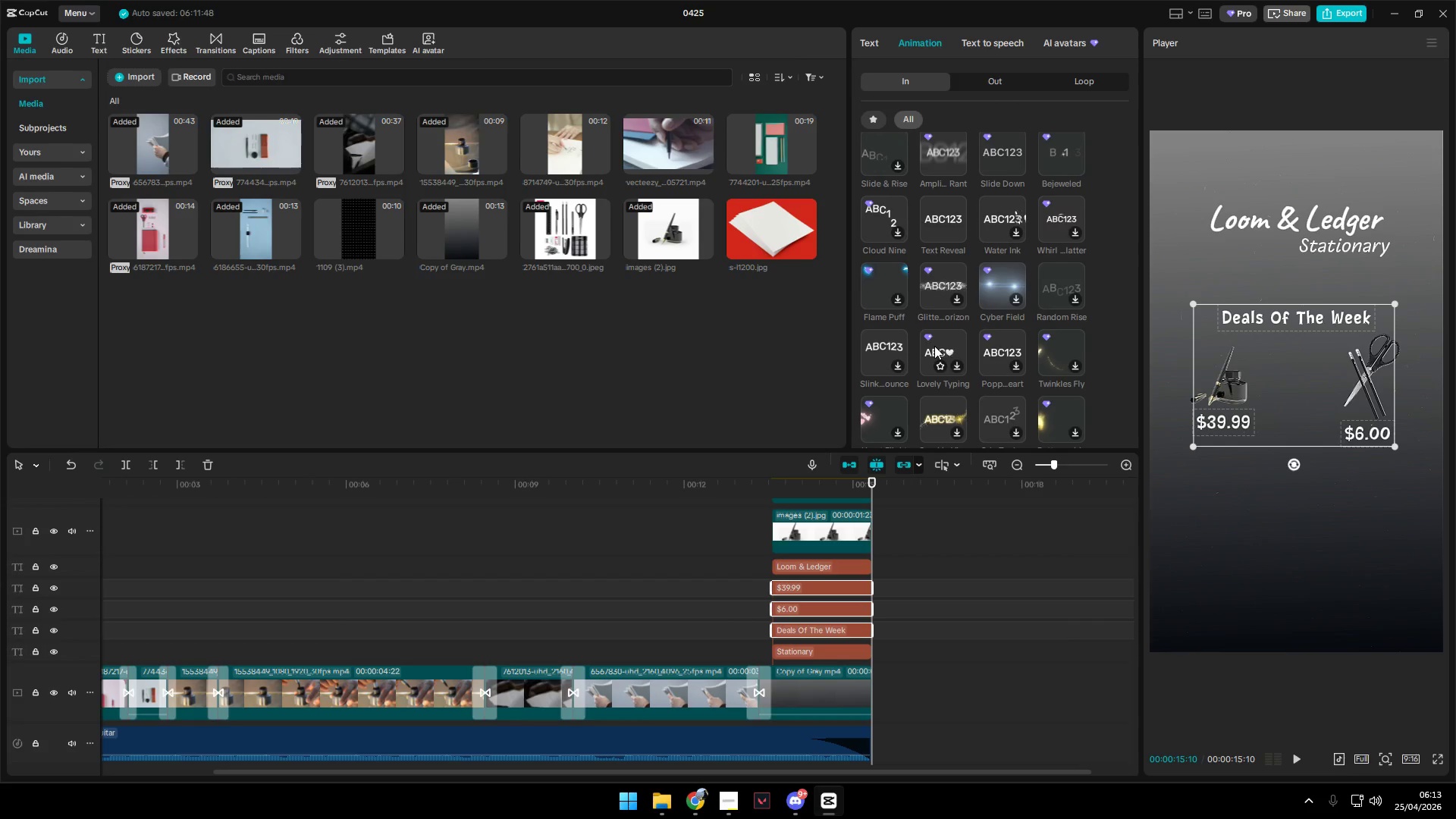 
left_click([937, 286])
 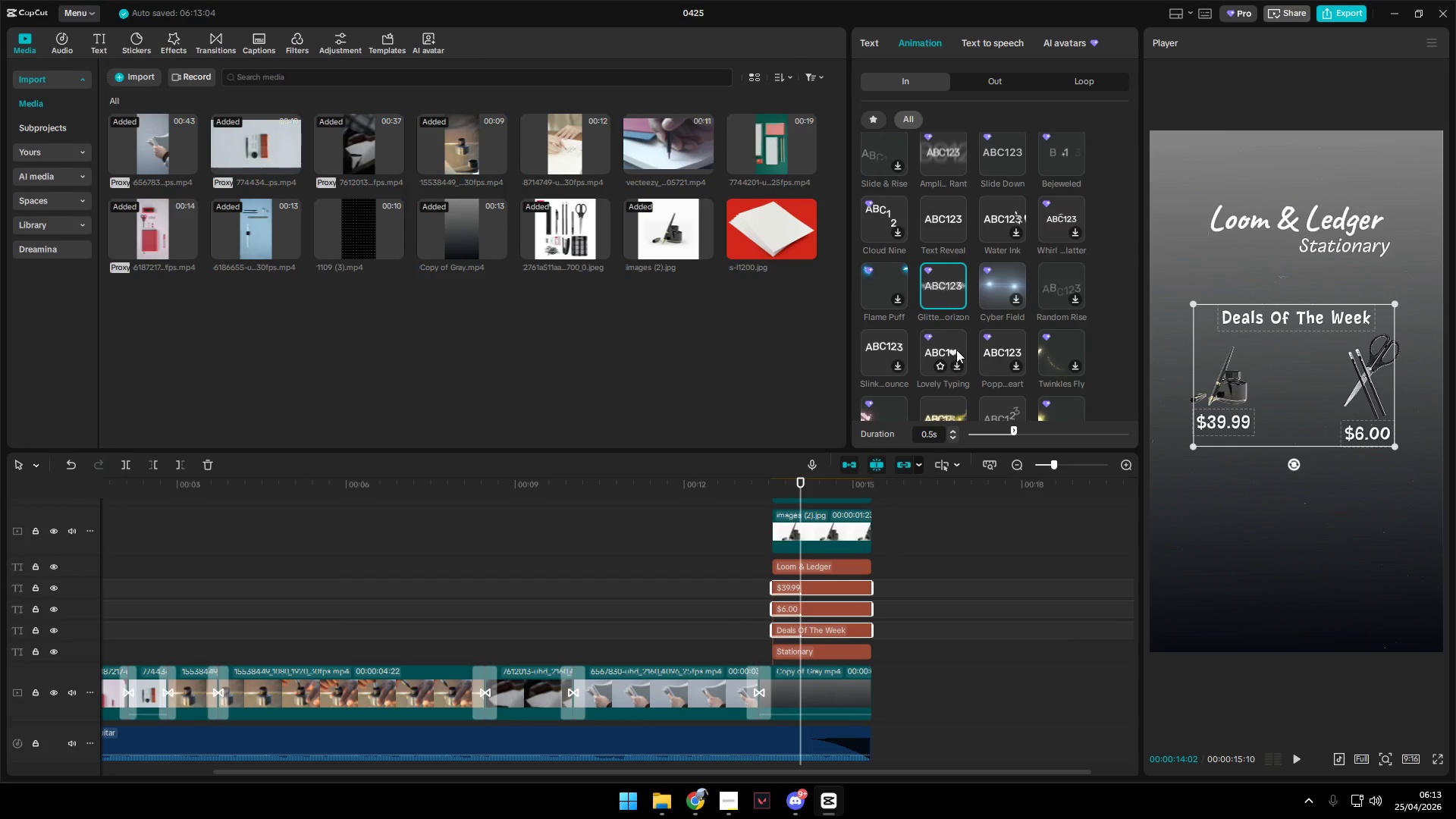 
left_click([1009, 352])
 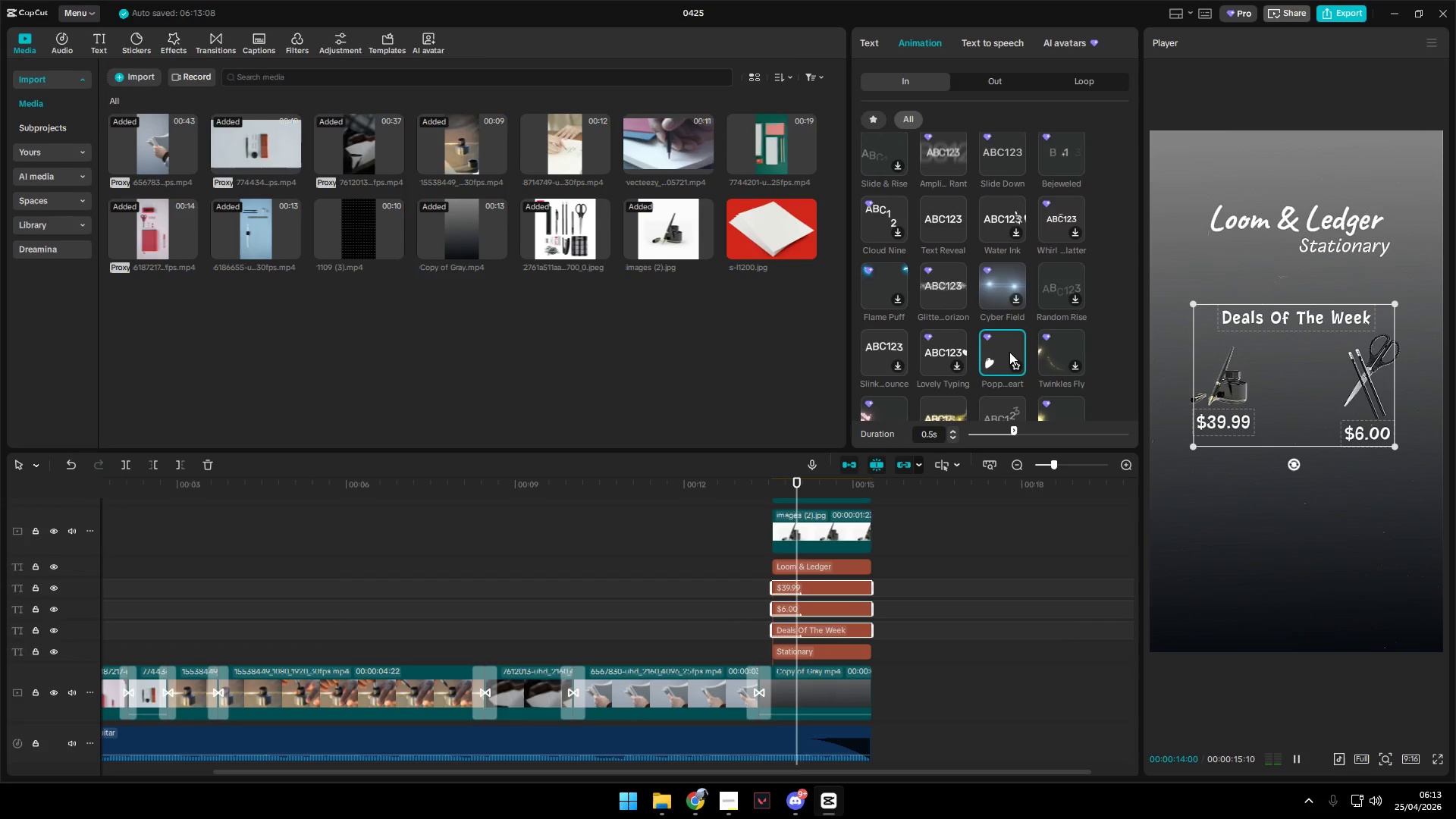 
scroll: coordinate [998, 346], scroll_direction: down, amount: 3.0
 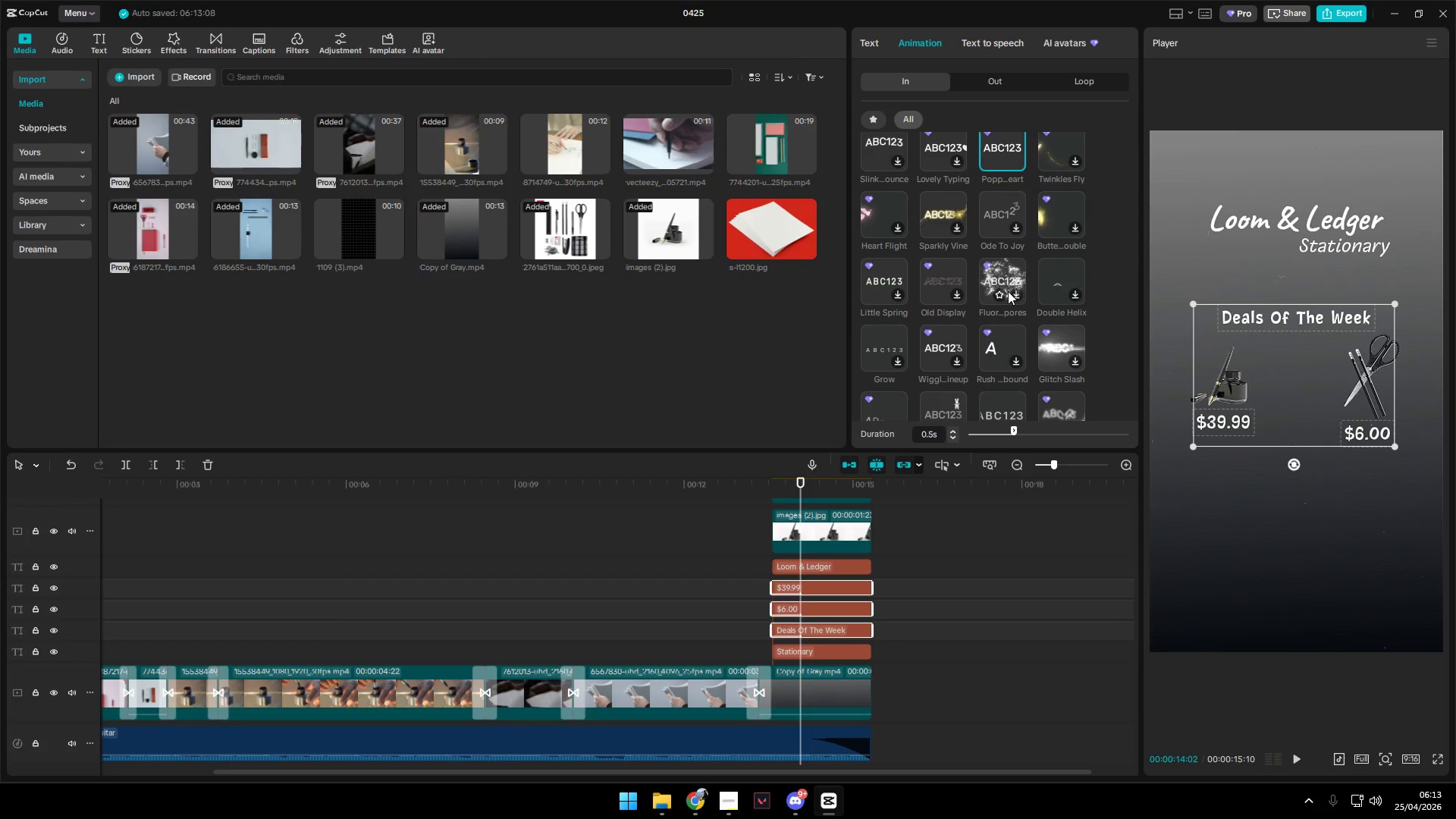 
left_click([1008, 290])
 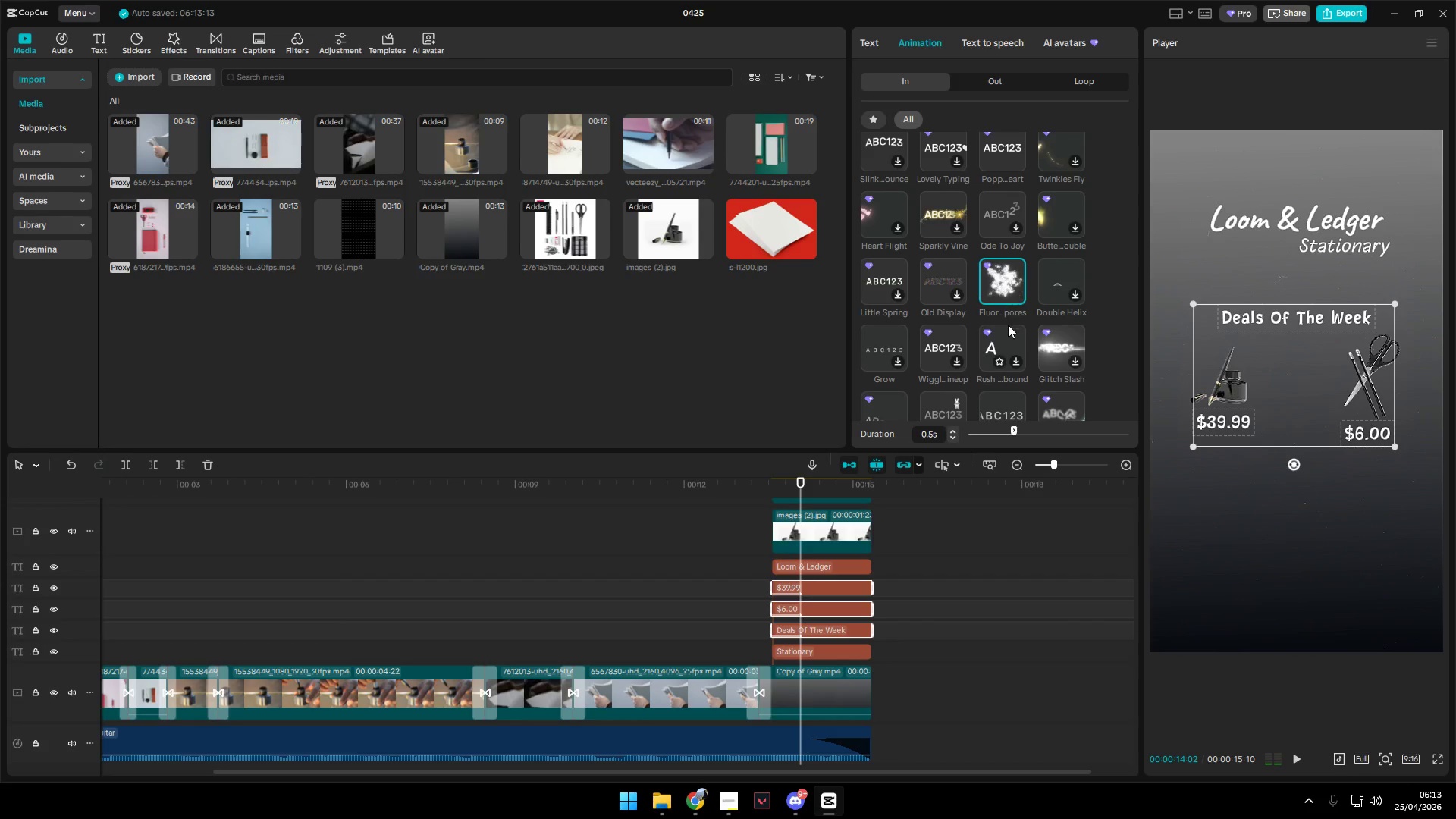 
mouse_move([927, 343])
 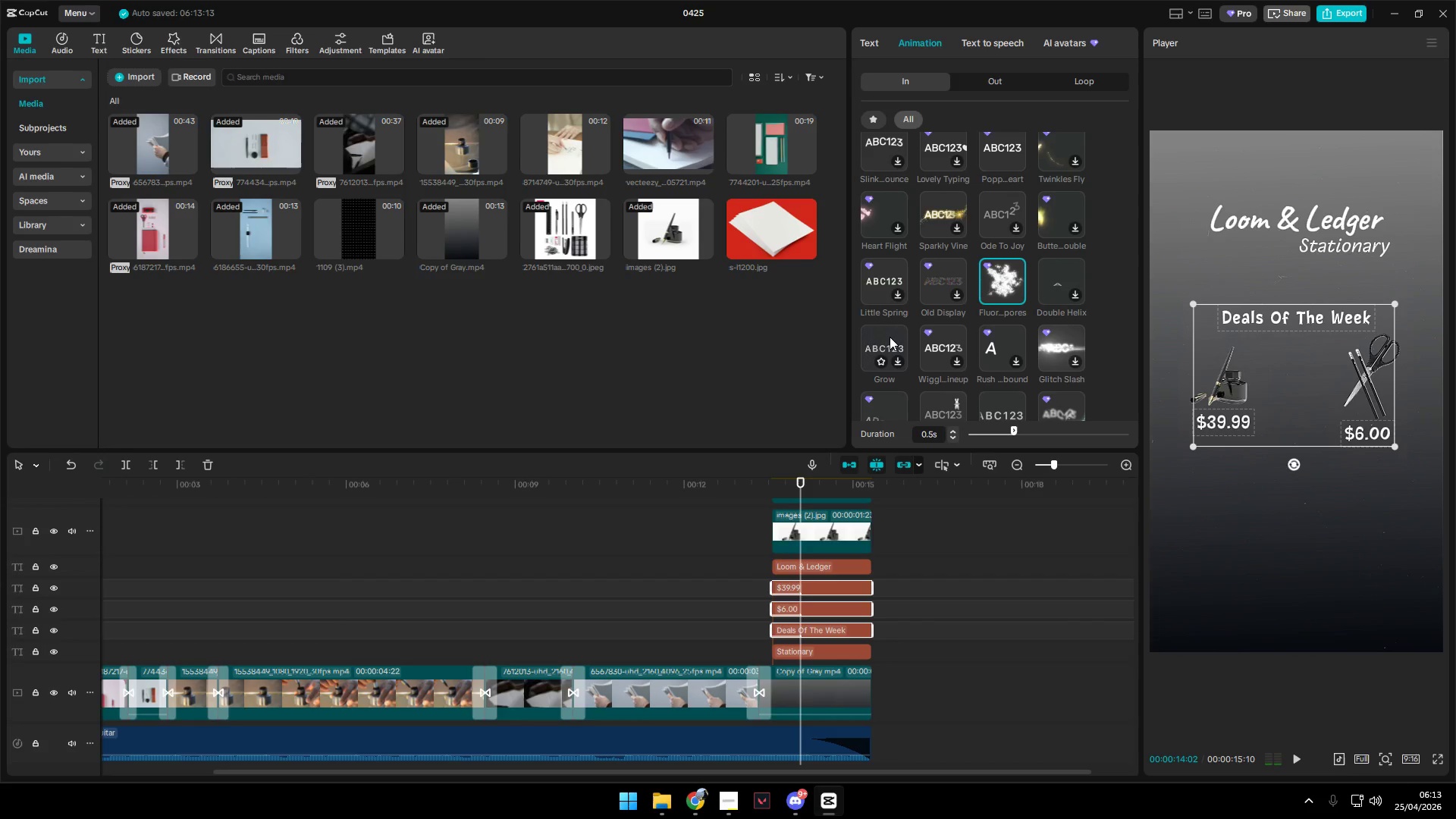 
scroll: coordinate [890, 337], scroll_direction: down, amount: 1.0
 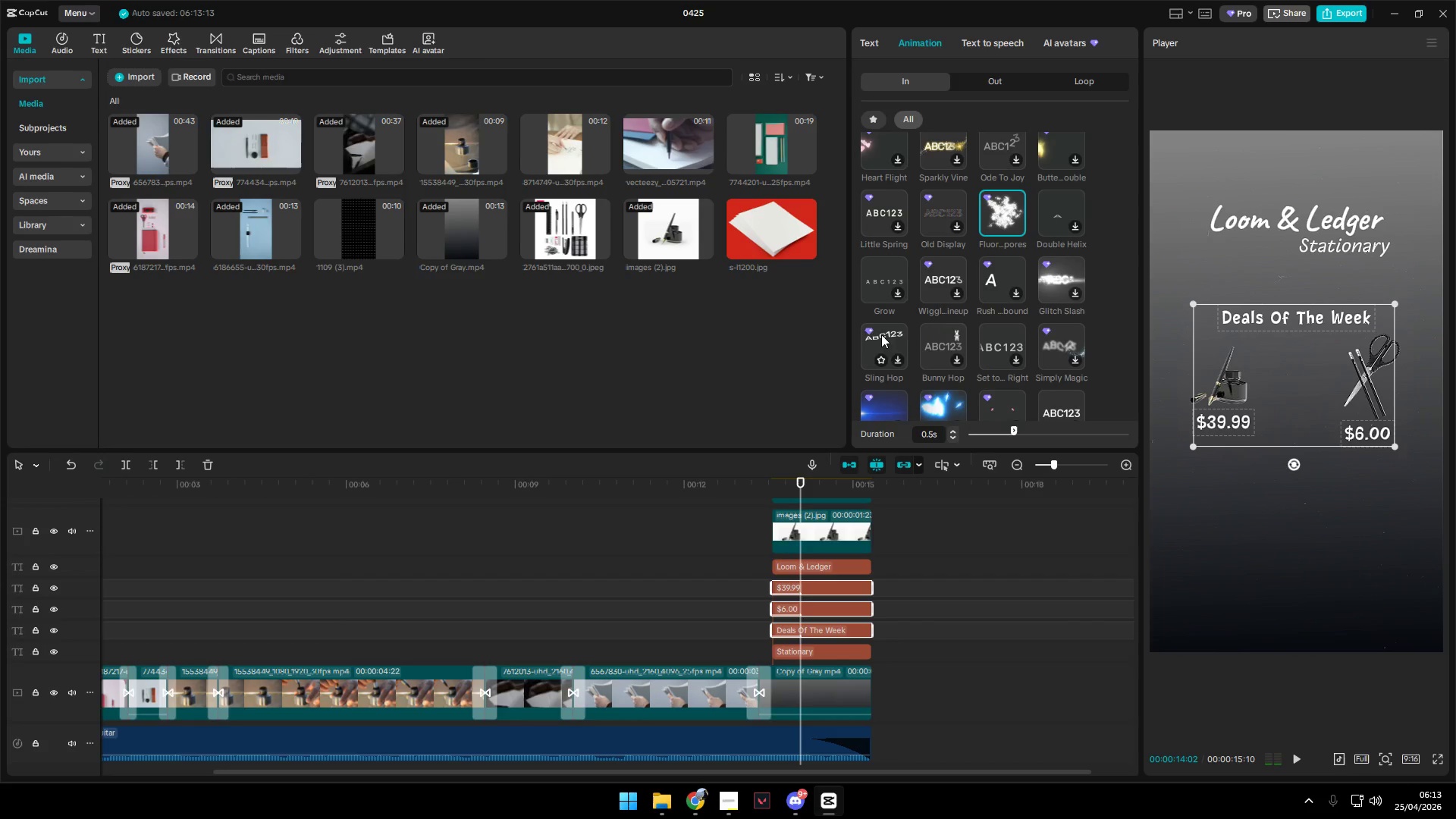 
left_click([881, 334])
 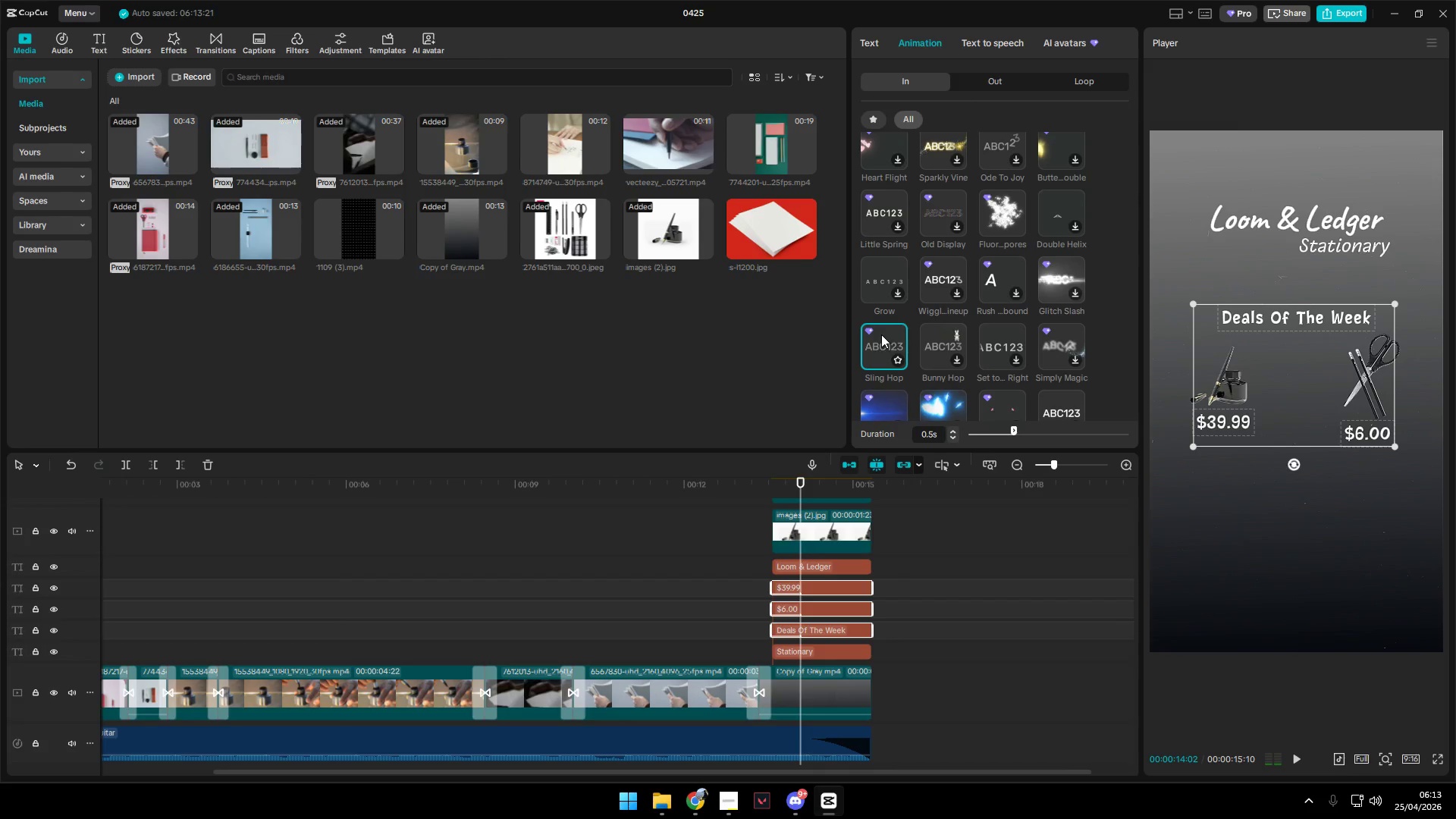 
scroll: coordinate [968, 356], scroll_direction: down, amount: 1.0
 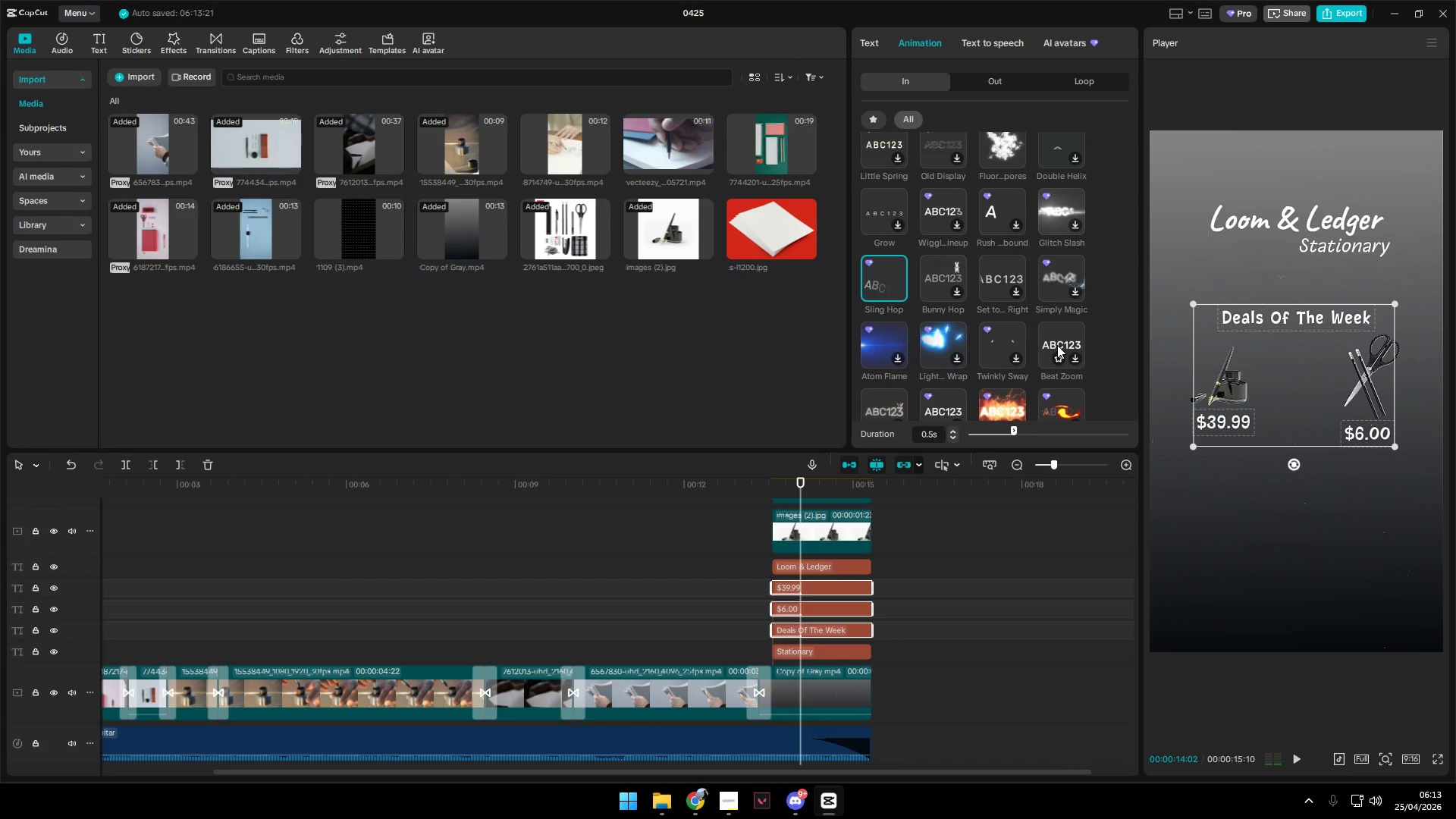 
left_click([1057, 345])
 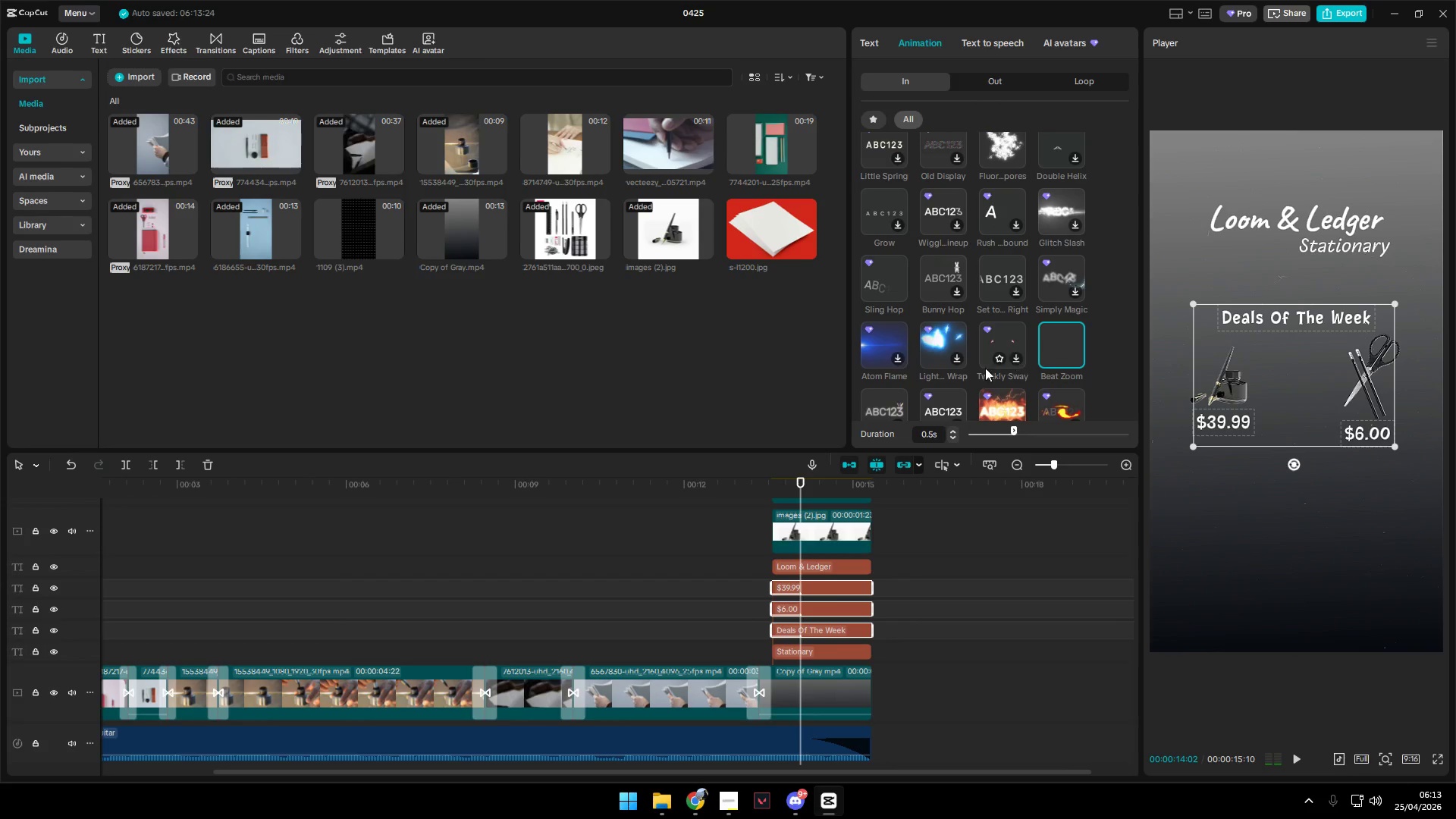 
left_click([943, 400])
 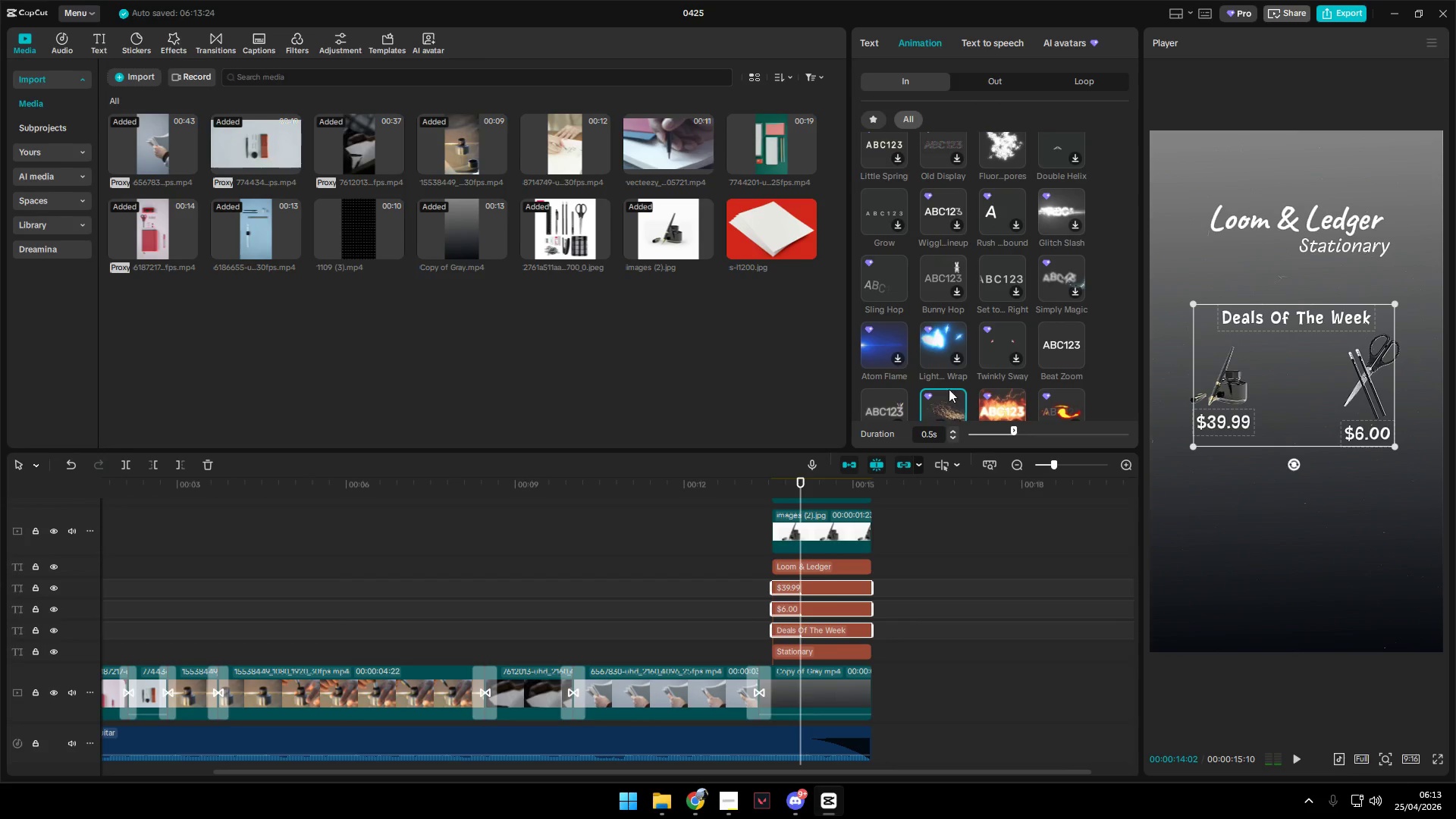 
scroll: coordinate [1007, 400], scroll_direction: down, amount: 2.0
 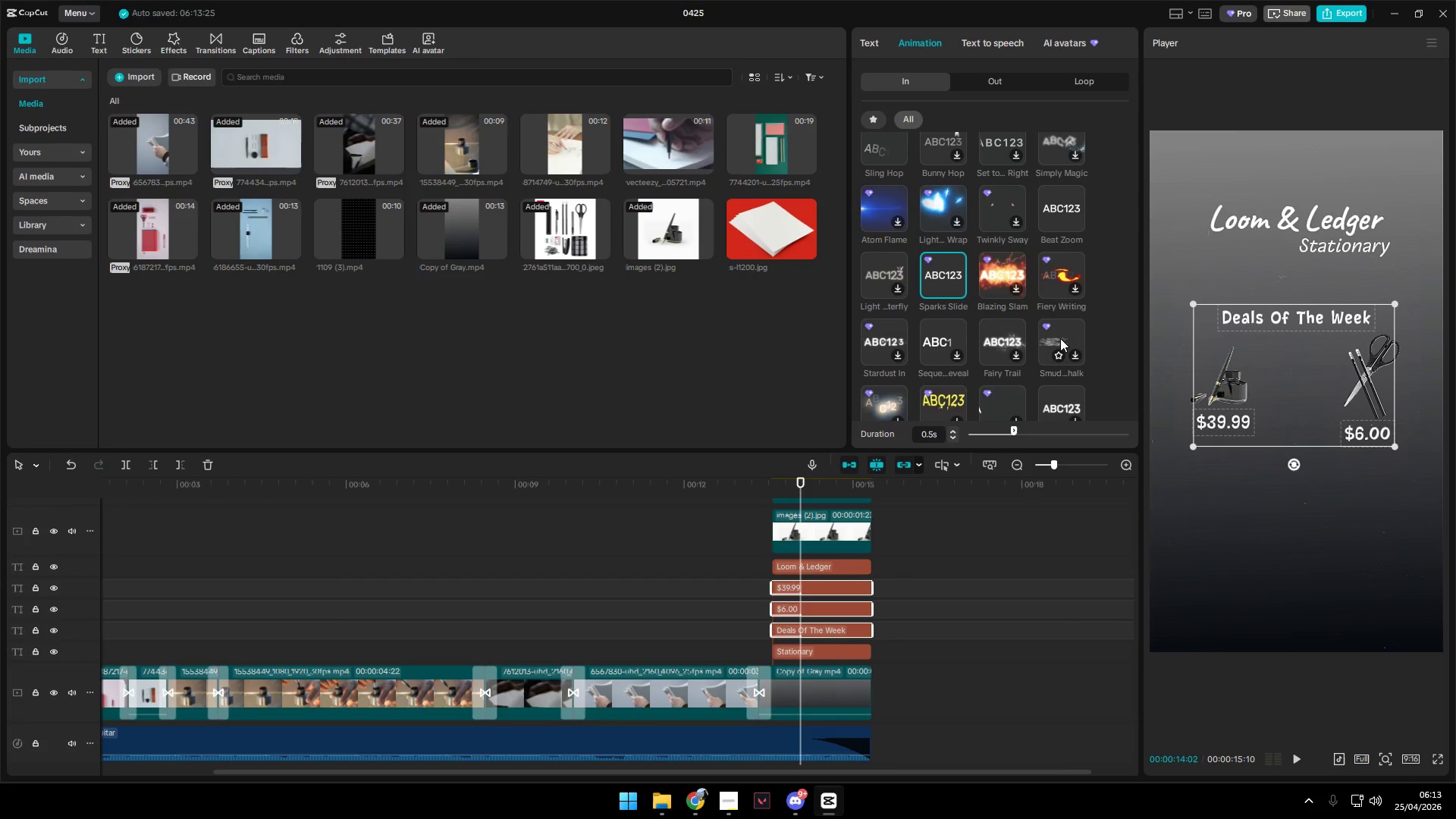 
left_click([1060, 338])
 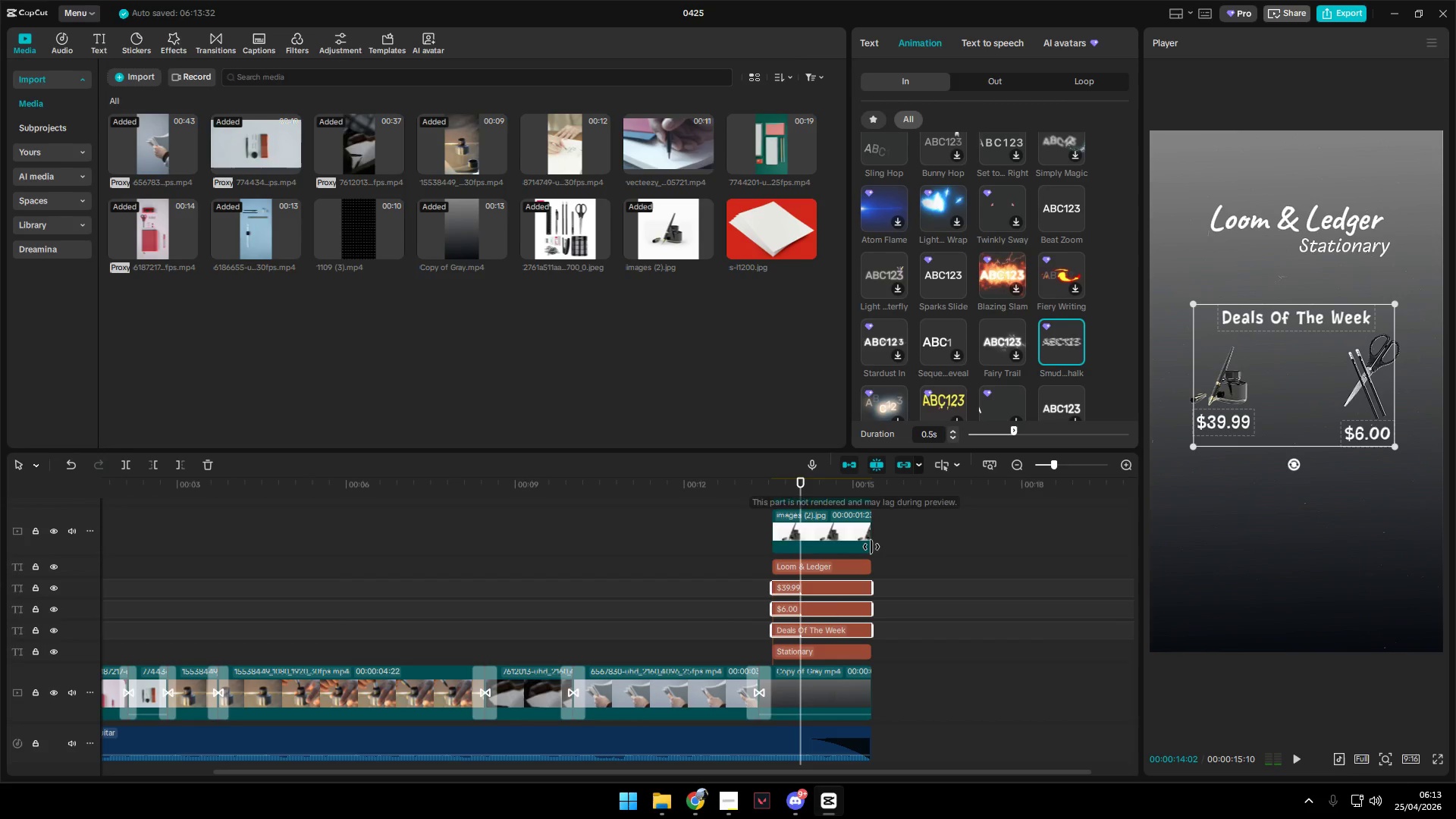 
left_click_drag(start_coordinate=[828, 588], to_coordinate=[844, 592])
 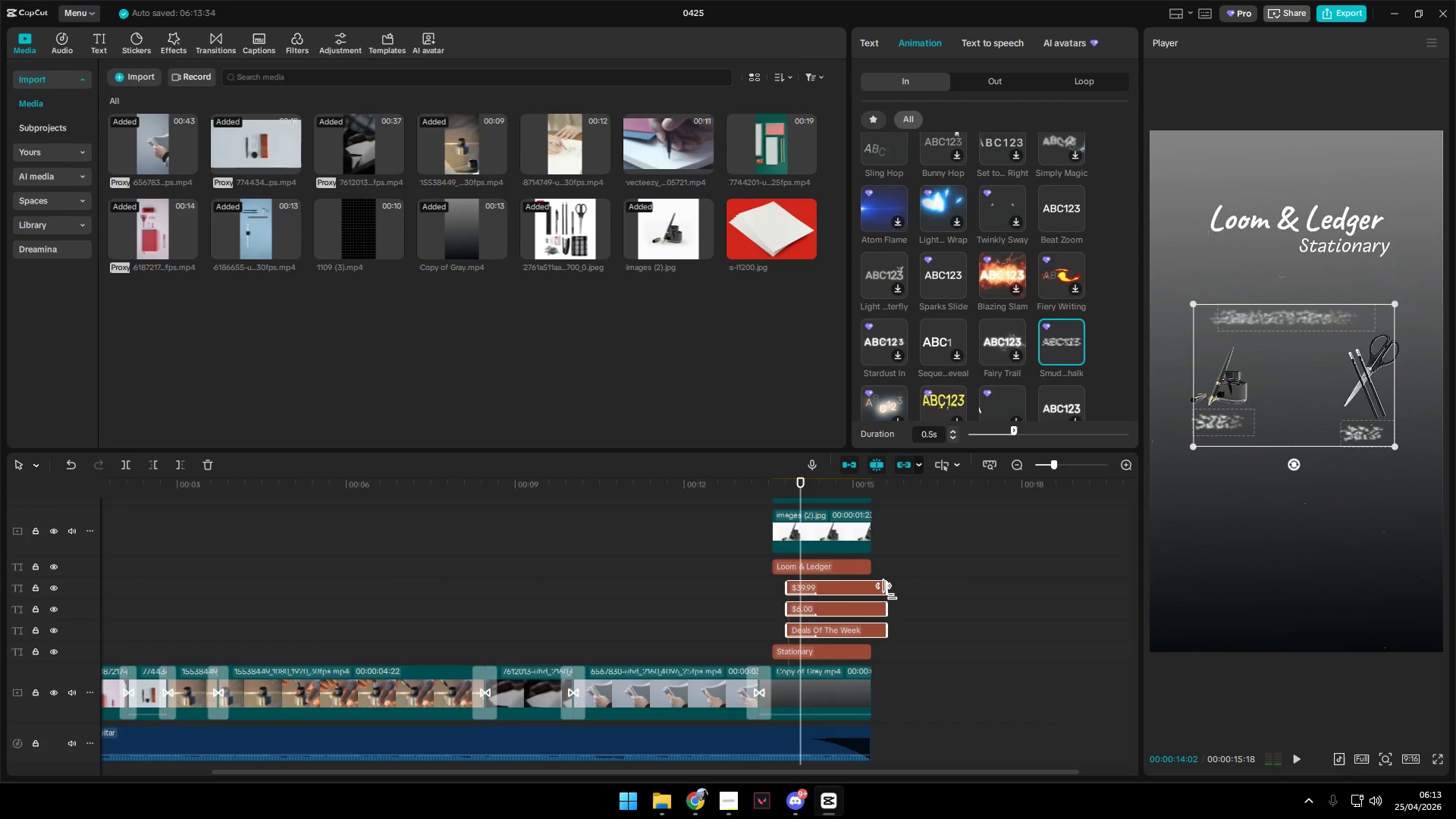 
left_click_drag(start_coordinate=[887, 591], to_coordinate=[868, 592])
 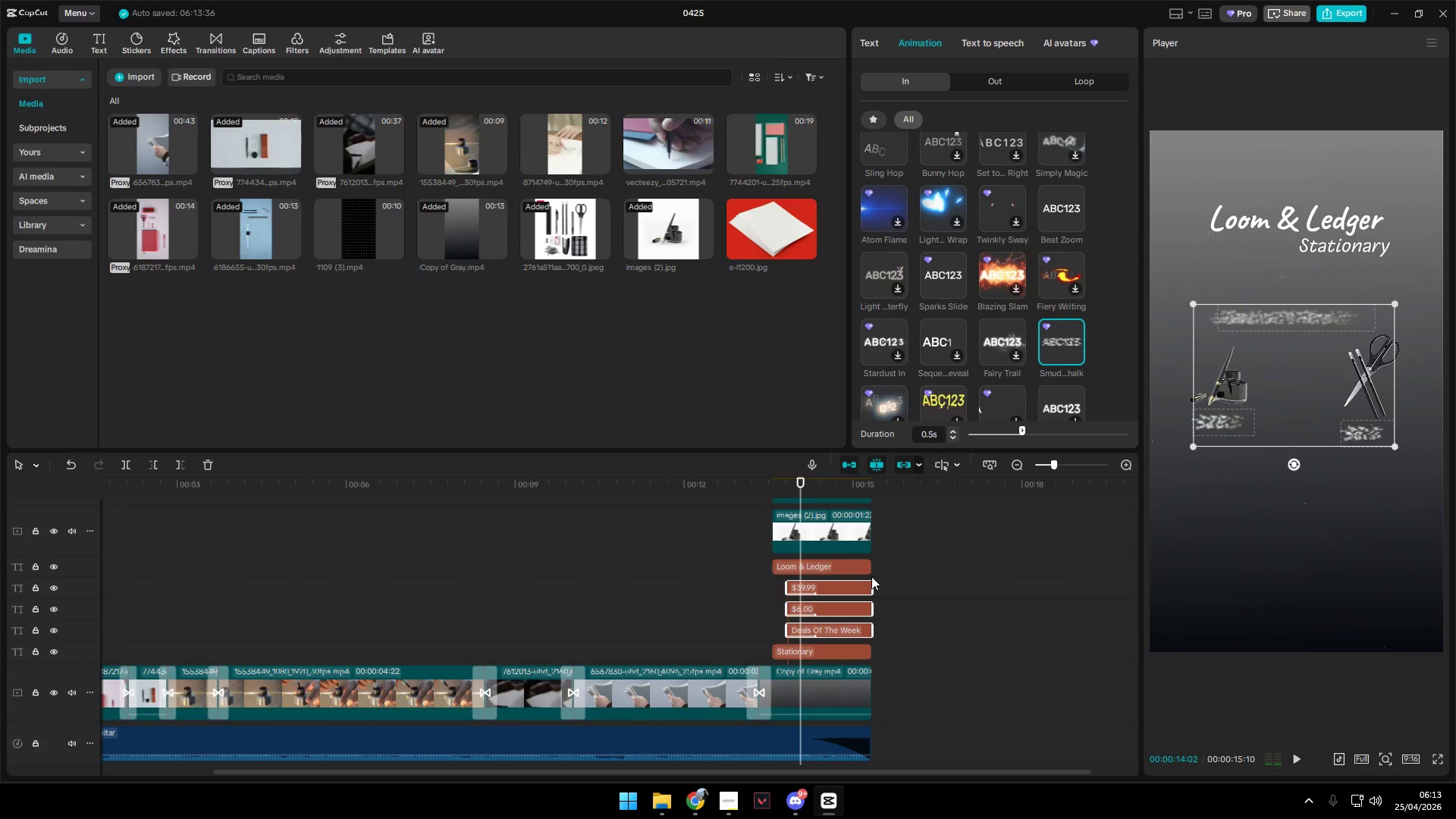 
left_click([864, 574])
 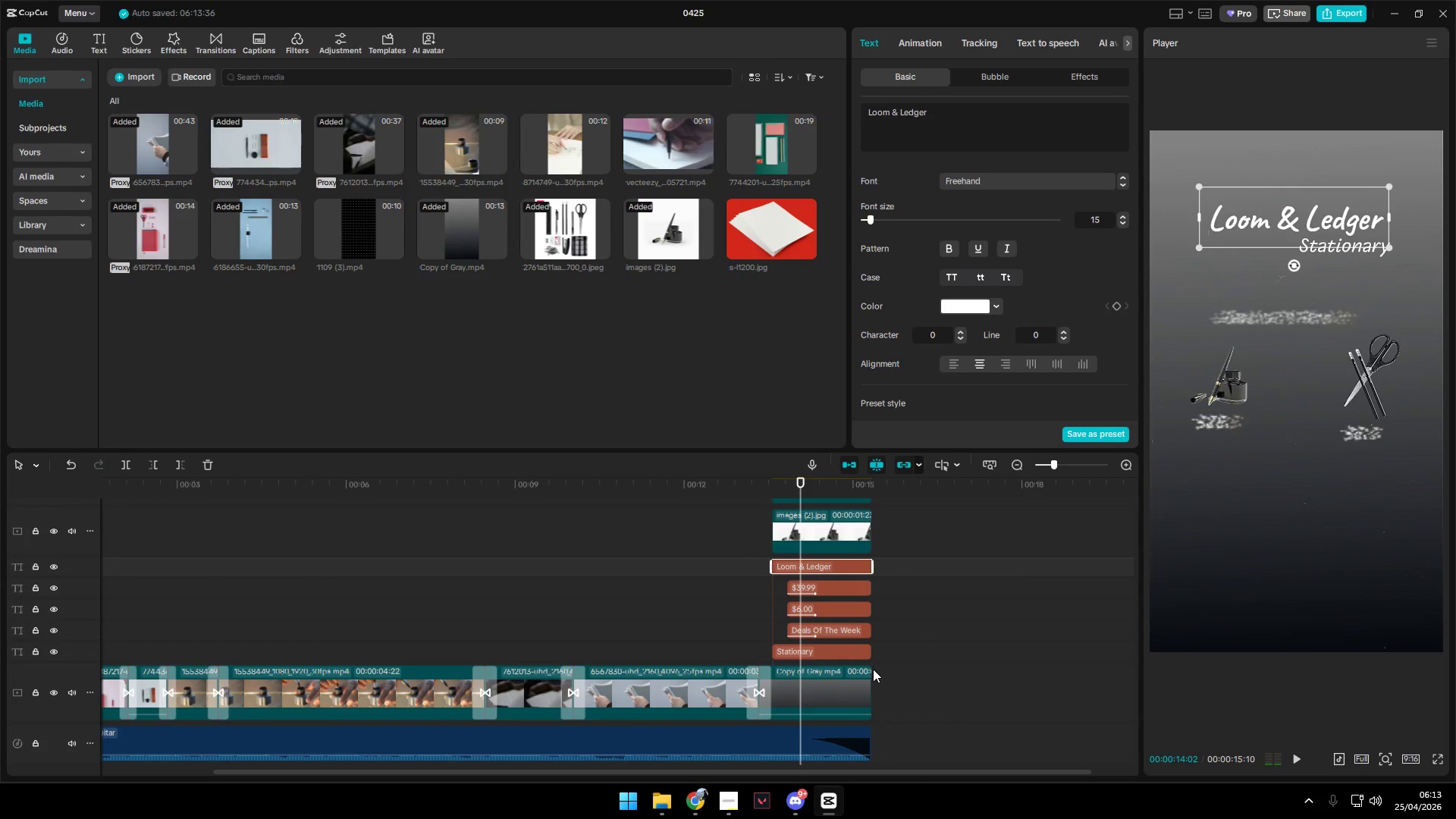 
key(Control+ControlLeft)
 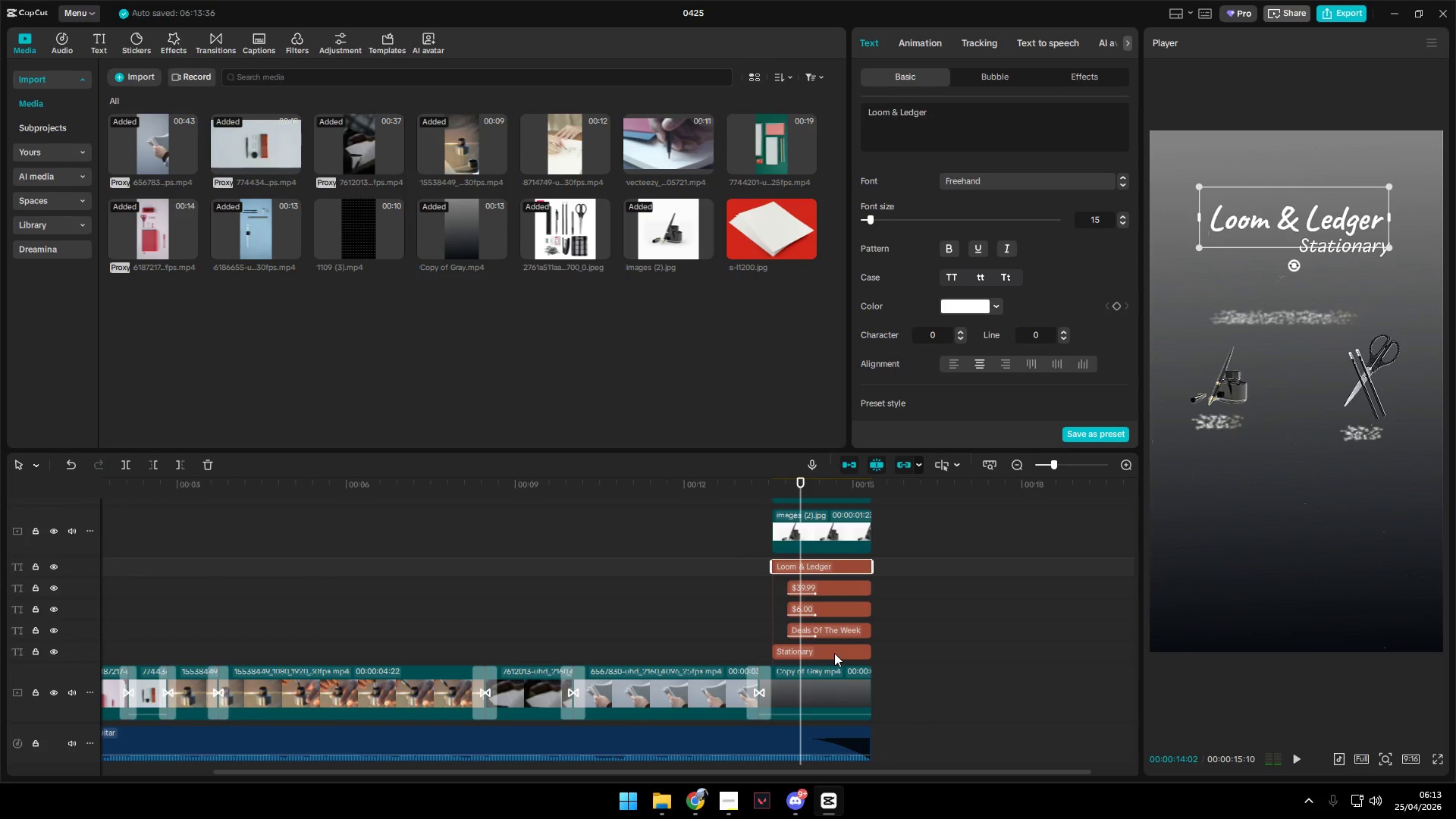 
left_click_drag(start_coordinate=[834, 652], to_coordinate=[842, 652])
 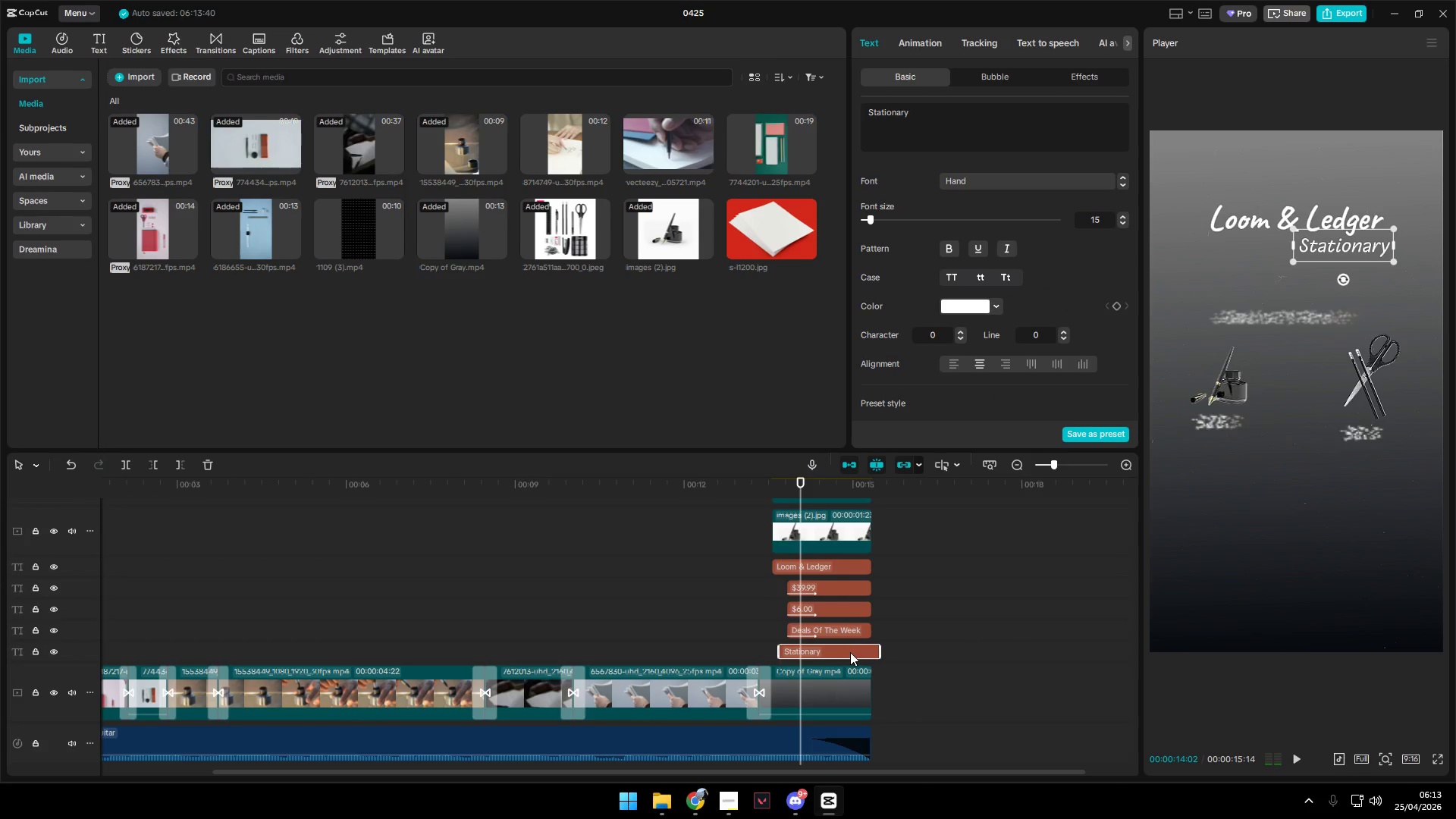 
hold_key(key=ControlLeft, duration=0.77)
 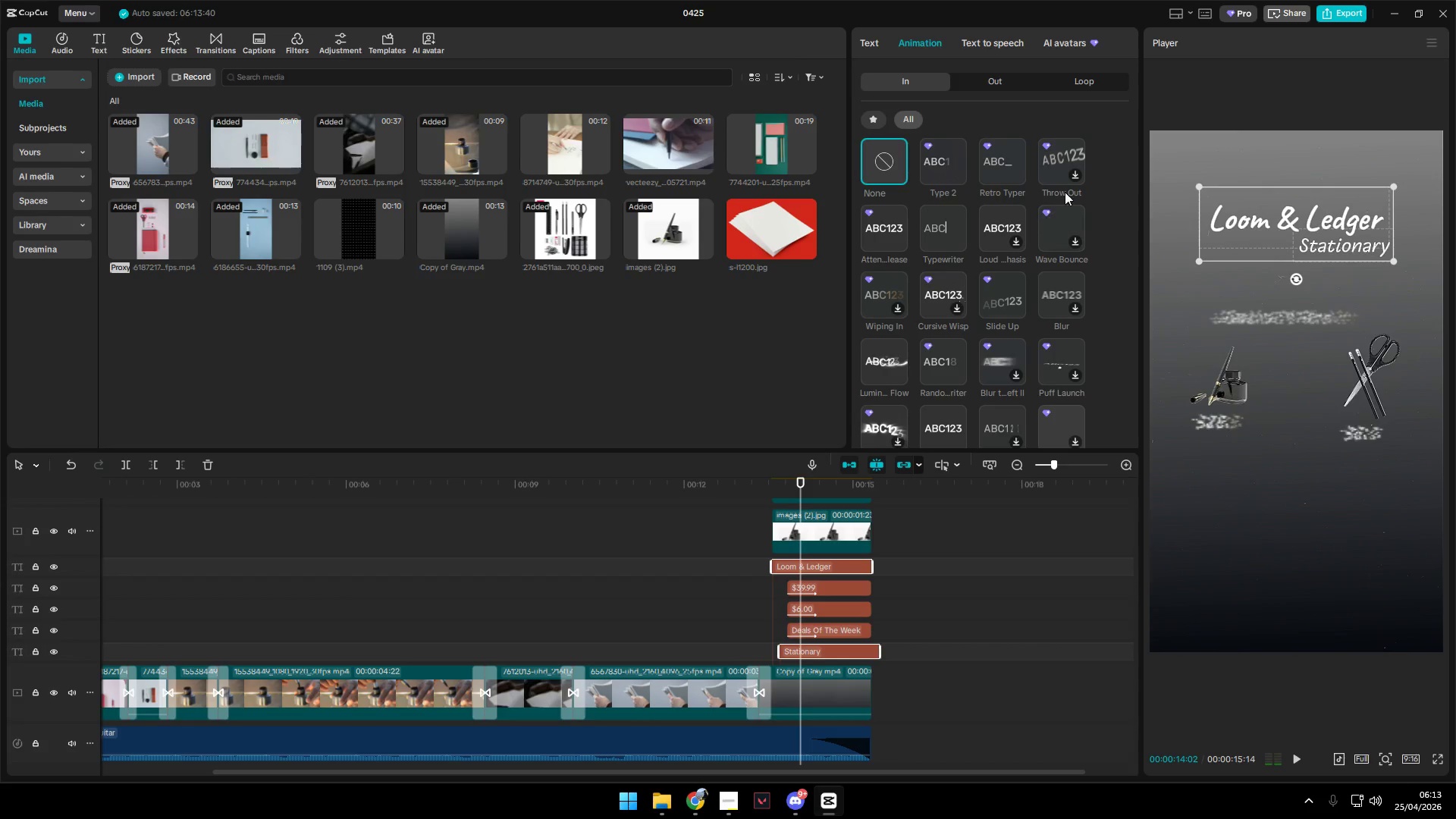 
wait(6.22)
 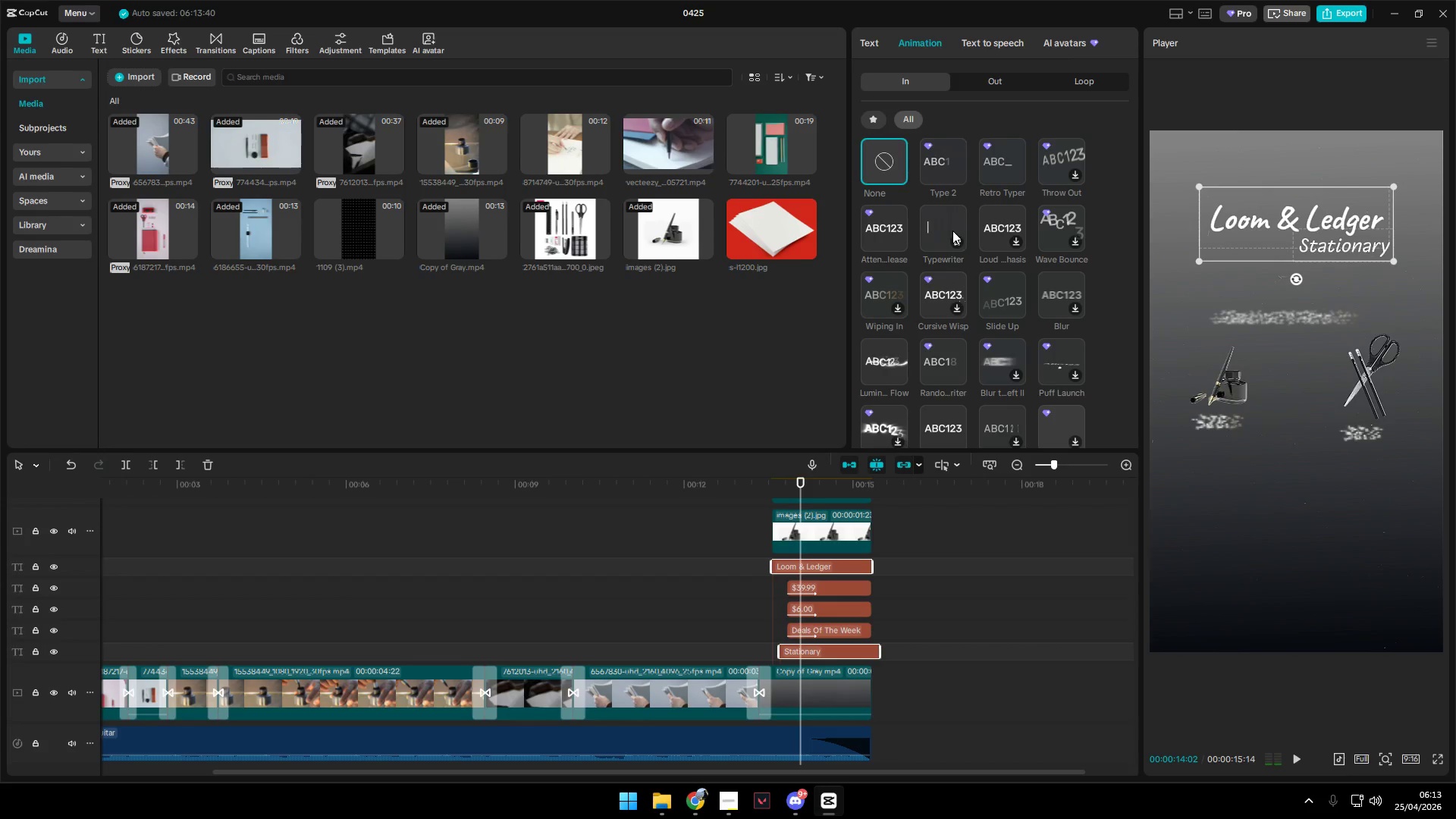 
left_click([872, 115])
 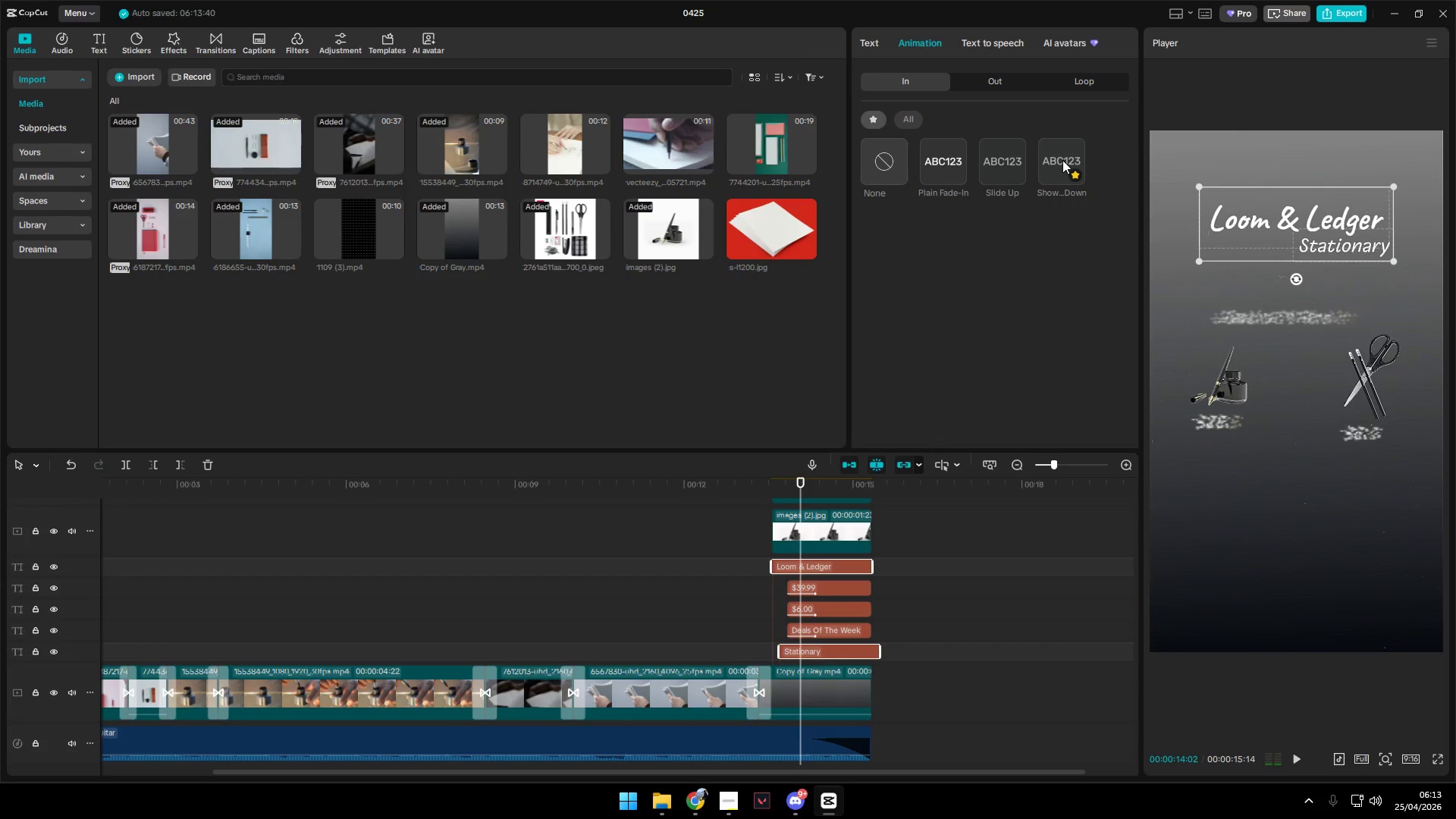 
left_click([1062, 160])
 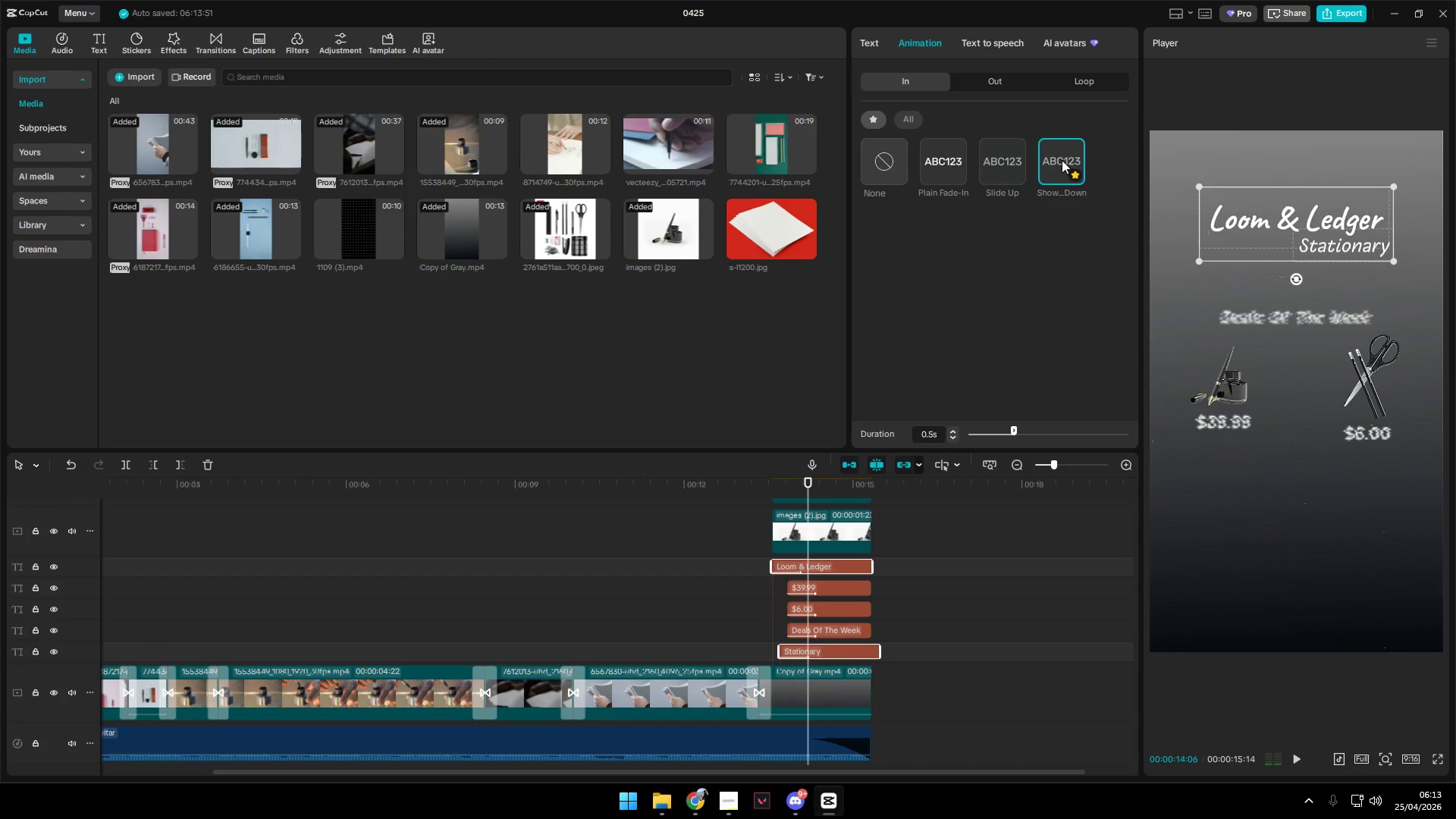 
left_click([956, 158])
 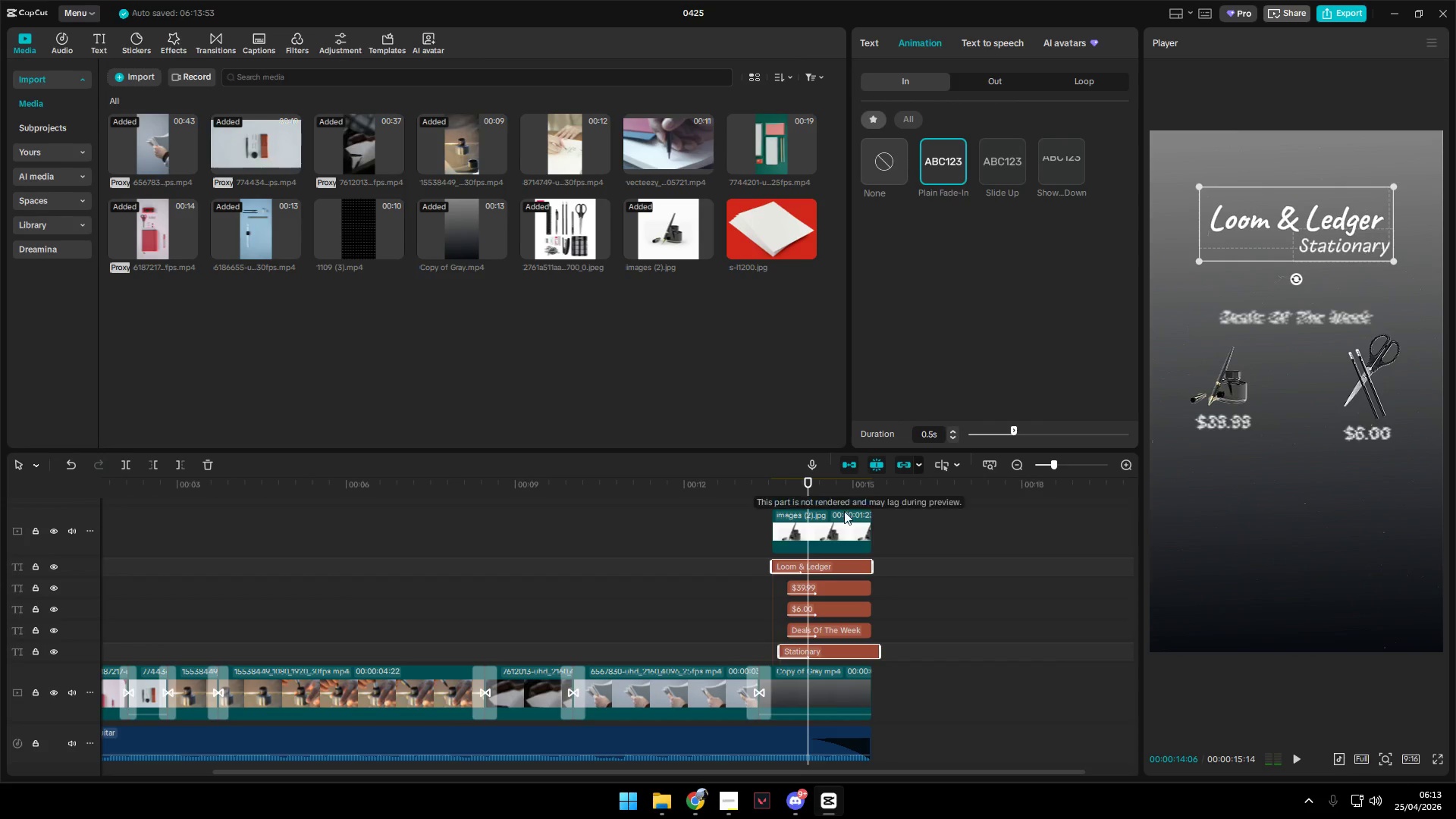 
left_click([745, 578])
 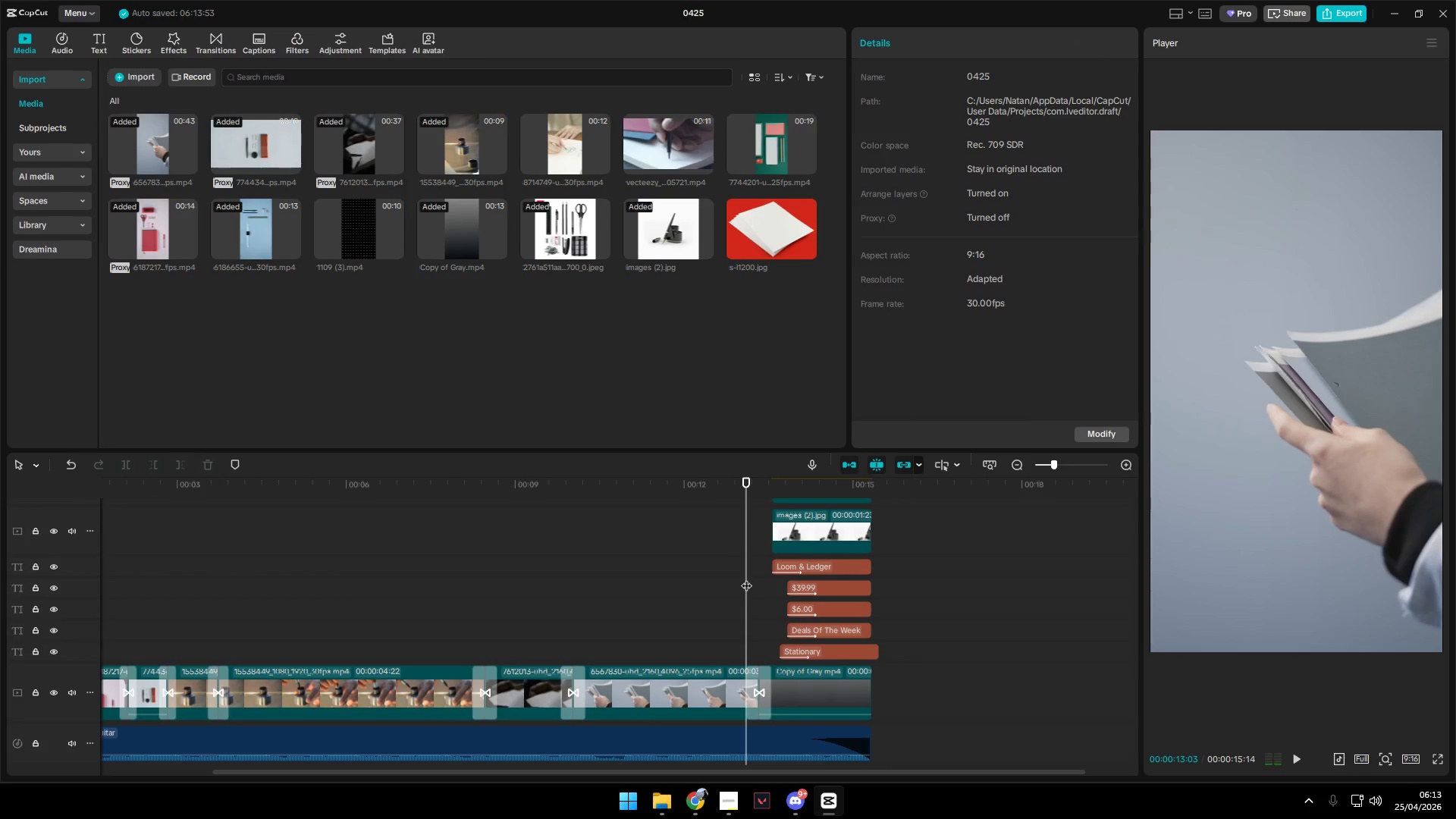 
key(Space)
 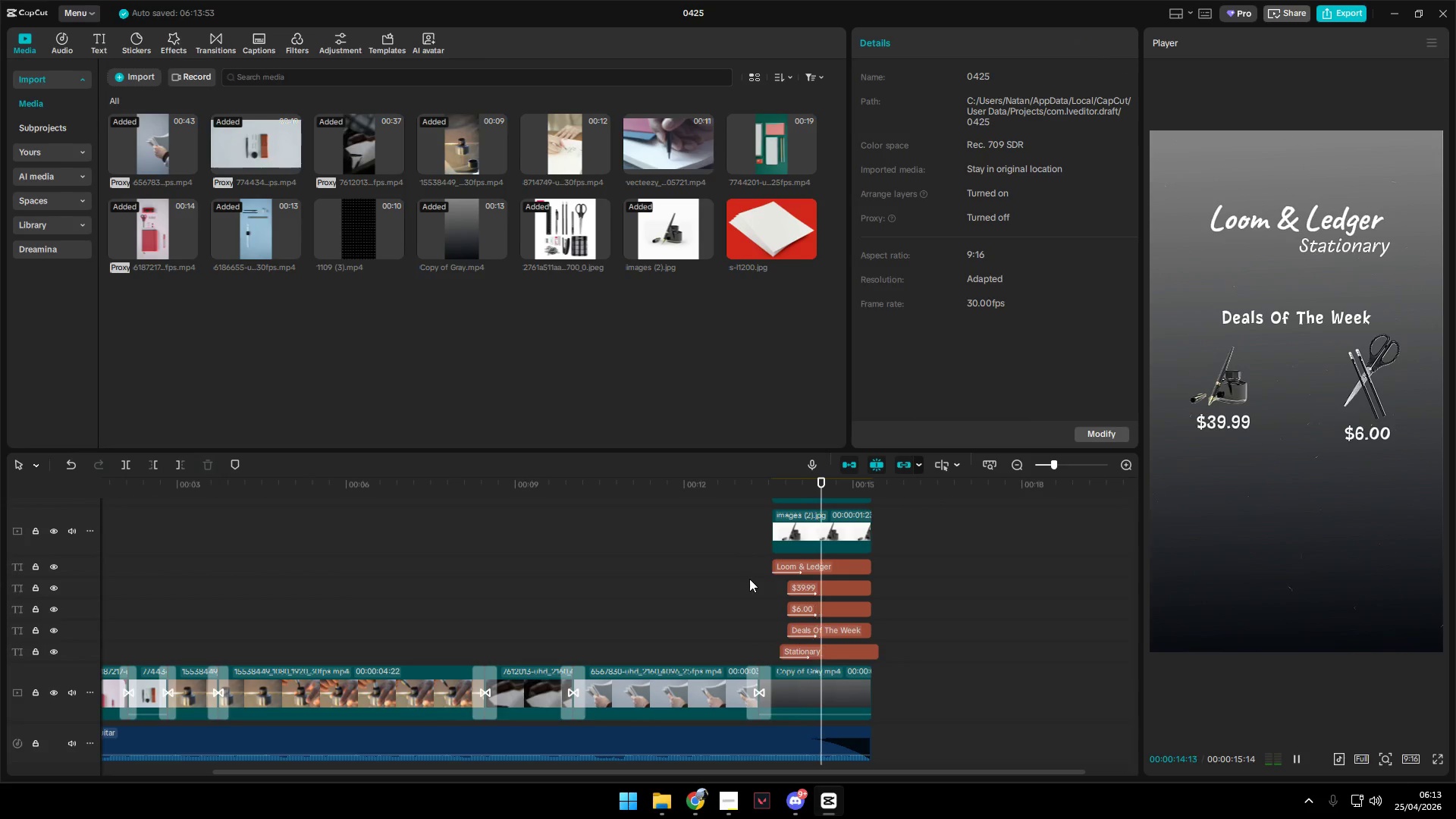 
key(Space)
 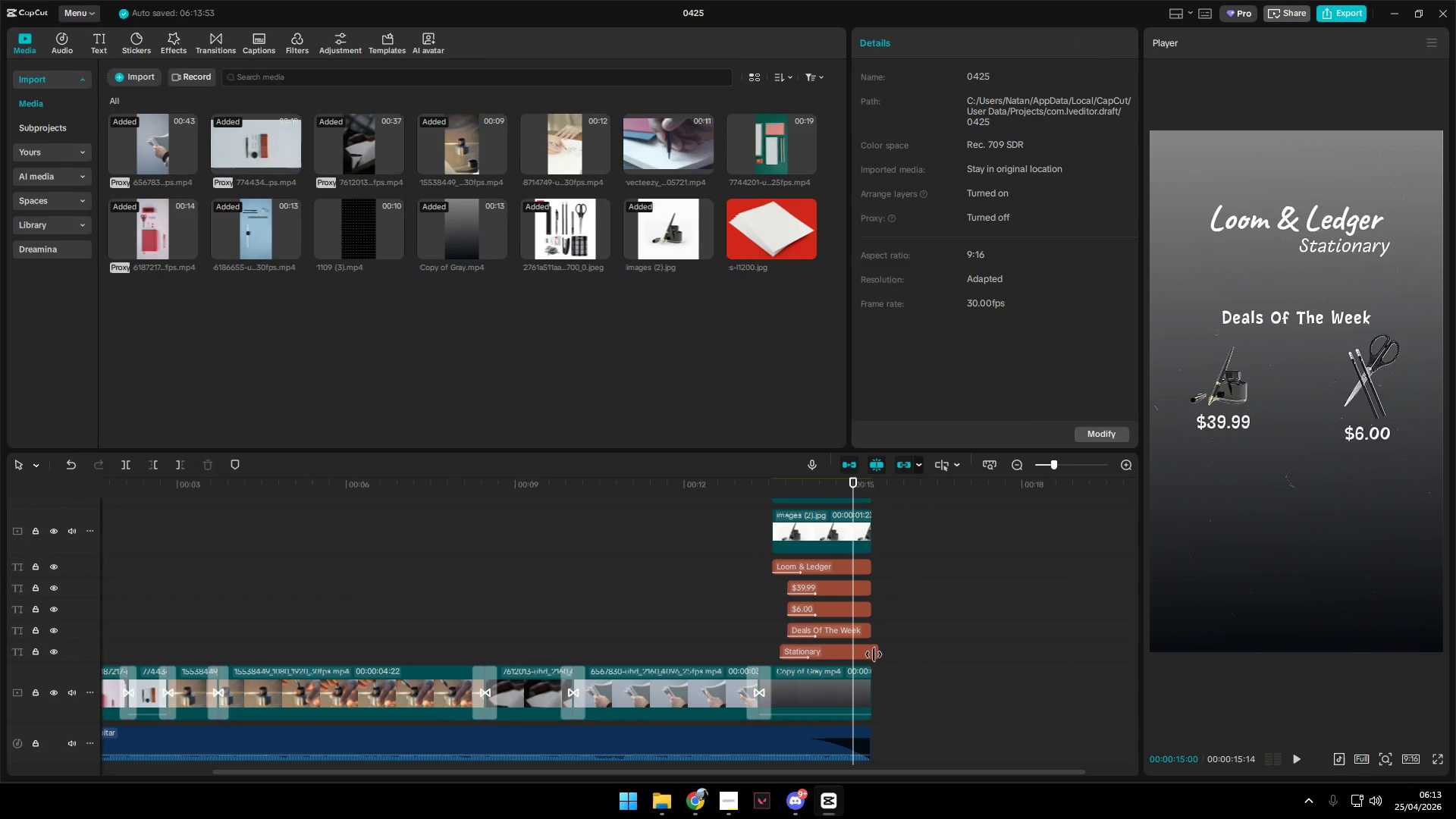 
key(Space)
 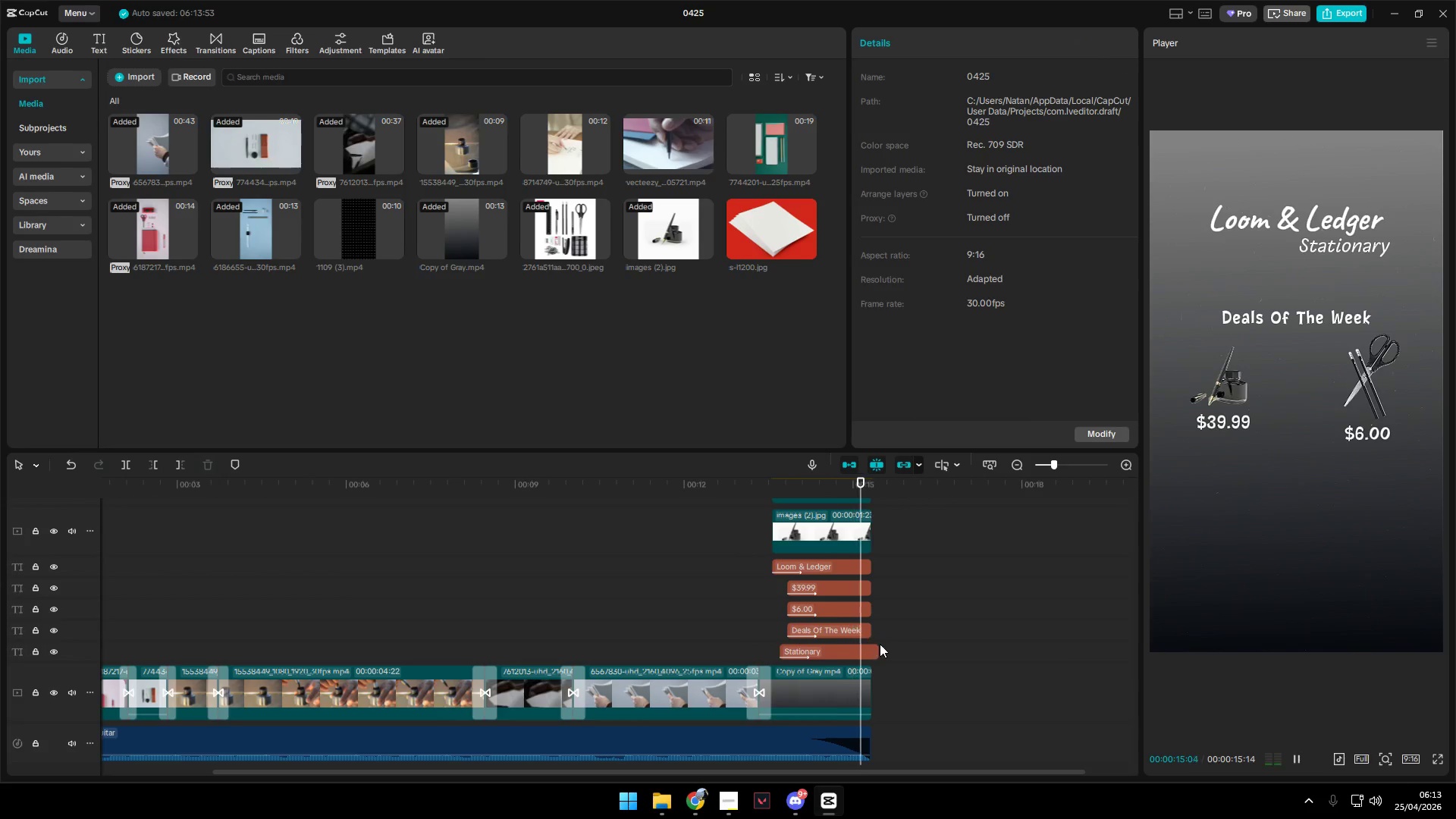 
key(Space)
 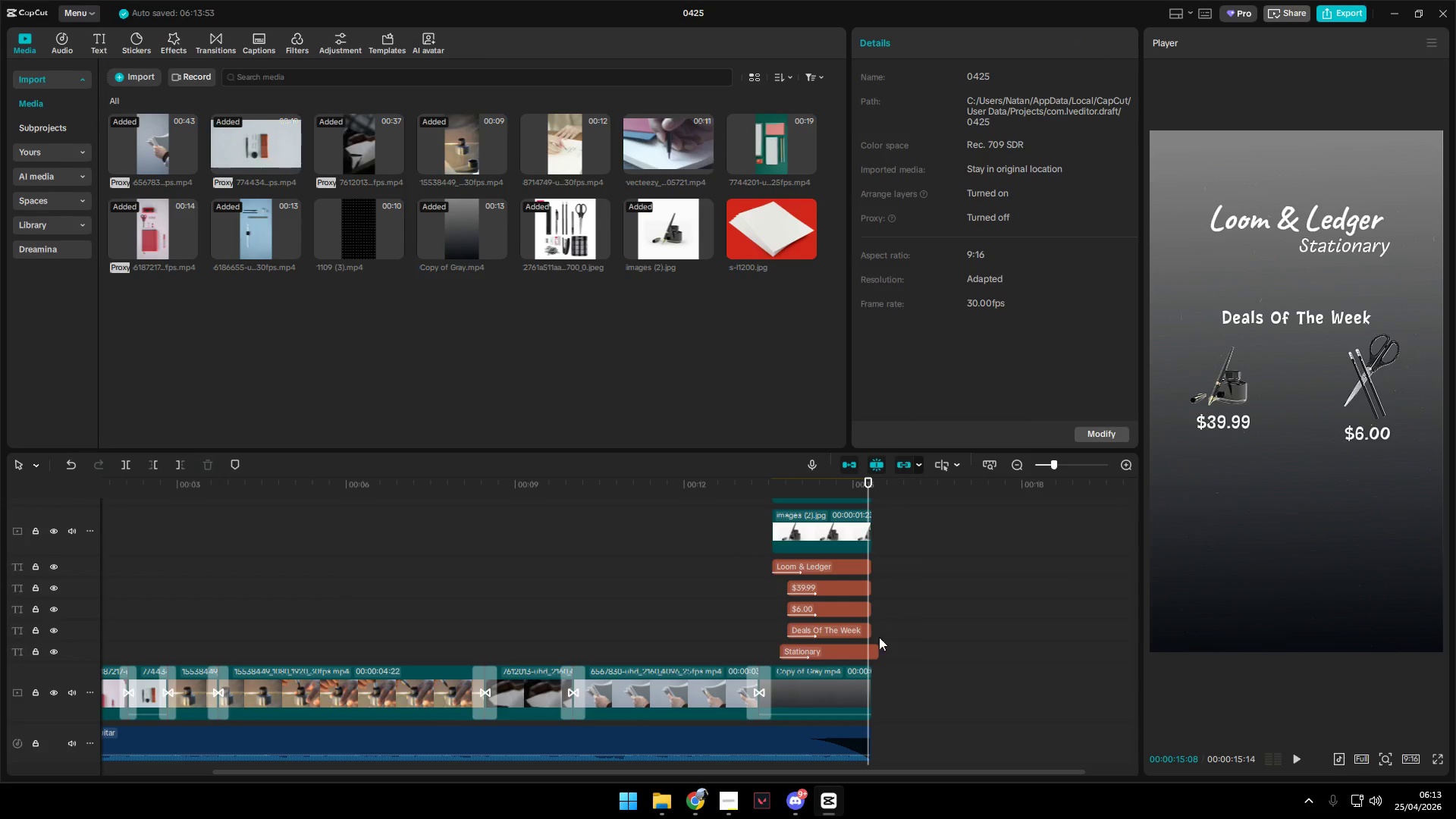 
hold_key(key=ControlLeft, duration=0.7)
scroll: coordinate [894, 651], scroll_direction: up, amount: 10.0
 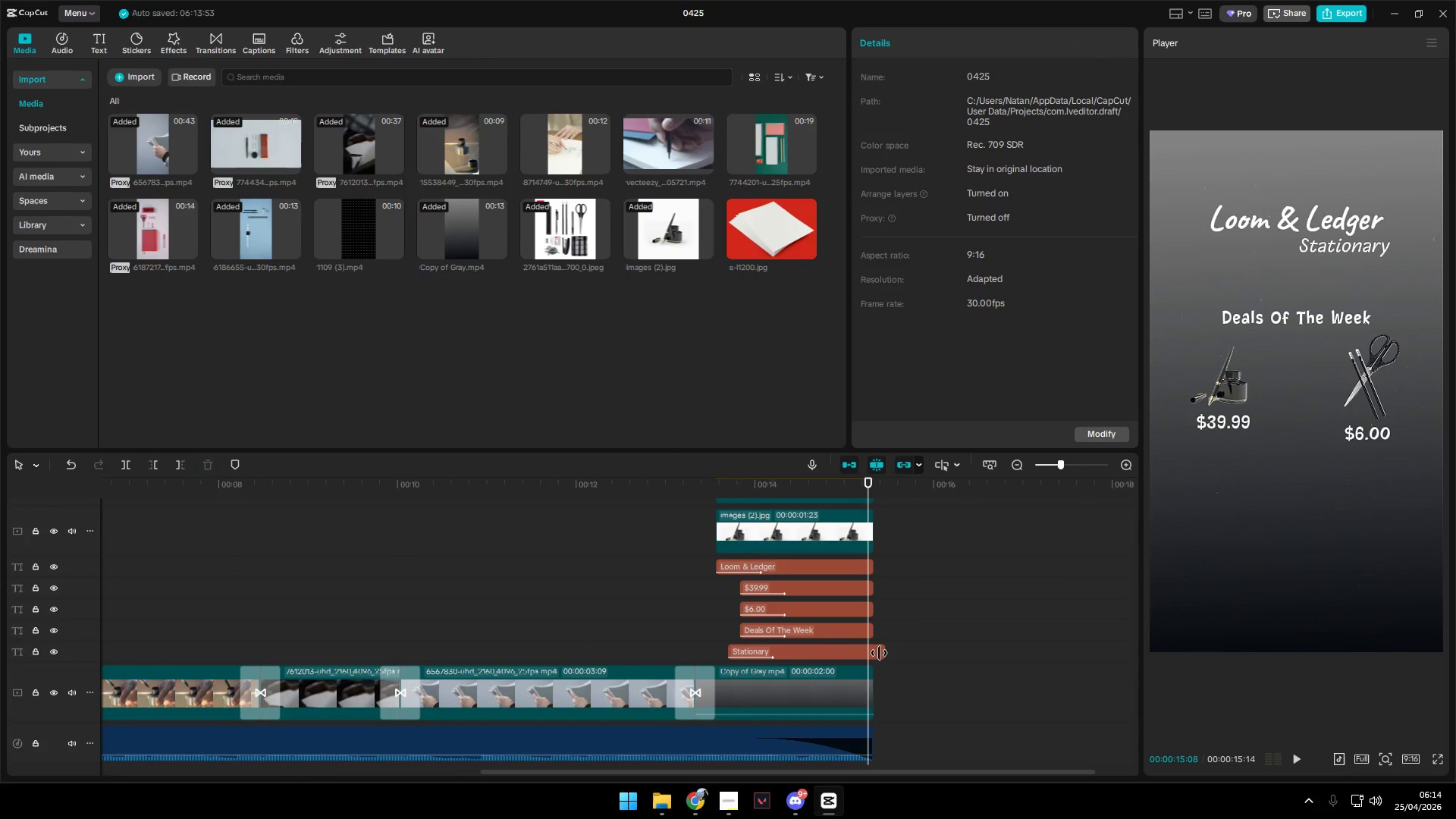 
left_click_drag(start_coordinate=[880, 653], to_coordinate=[872, 654])
 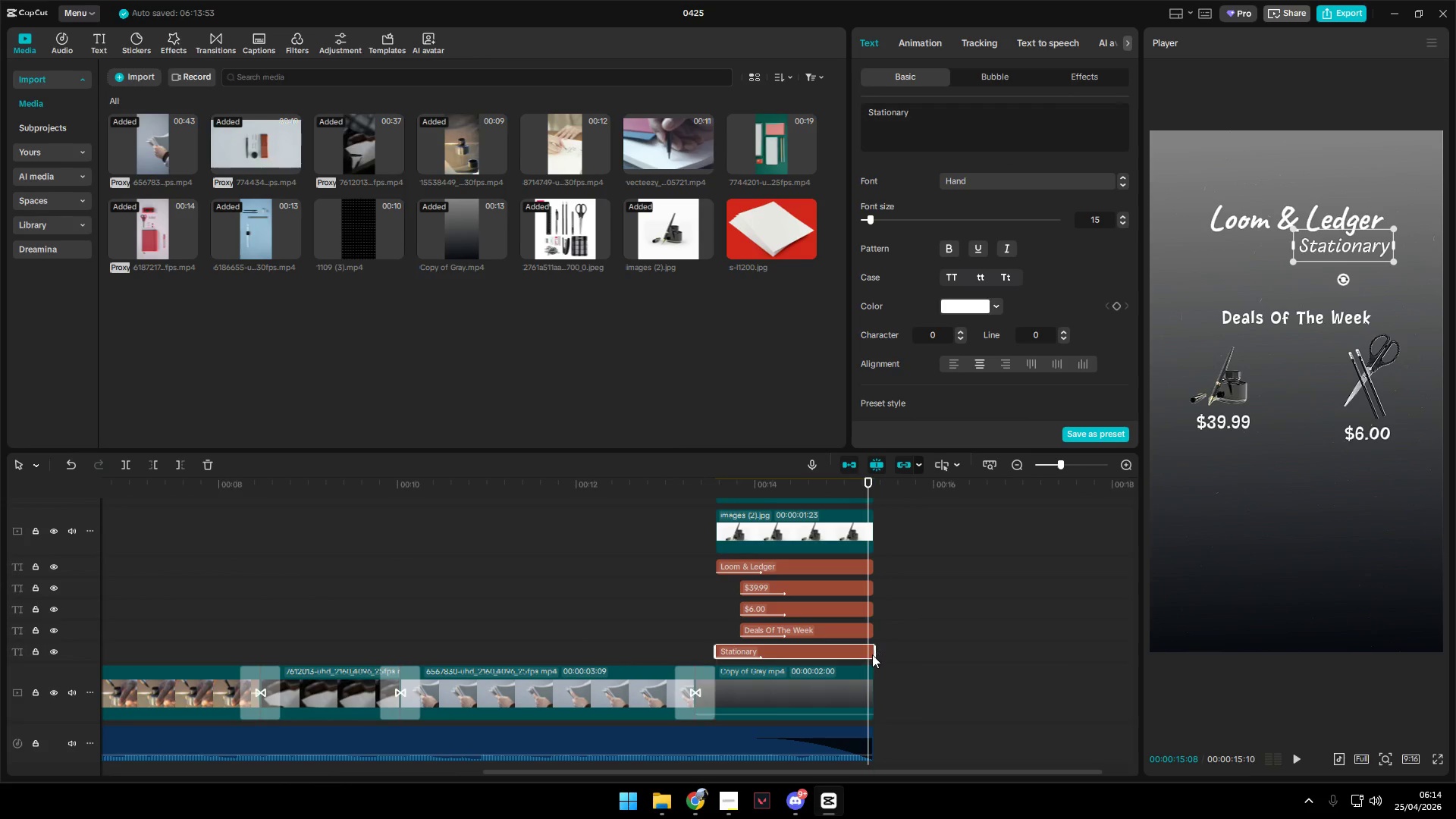 
key(Control+Z)
 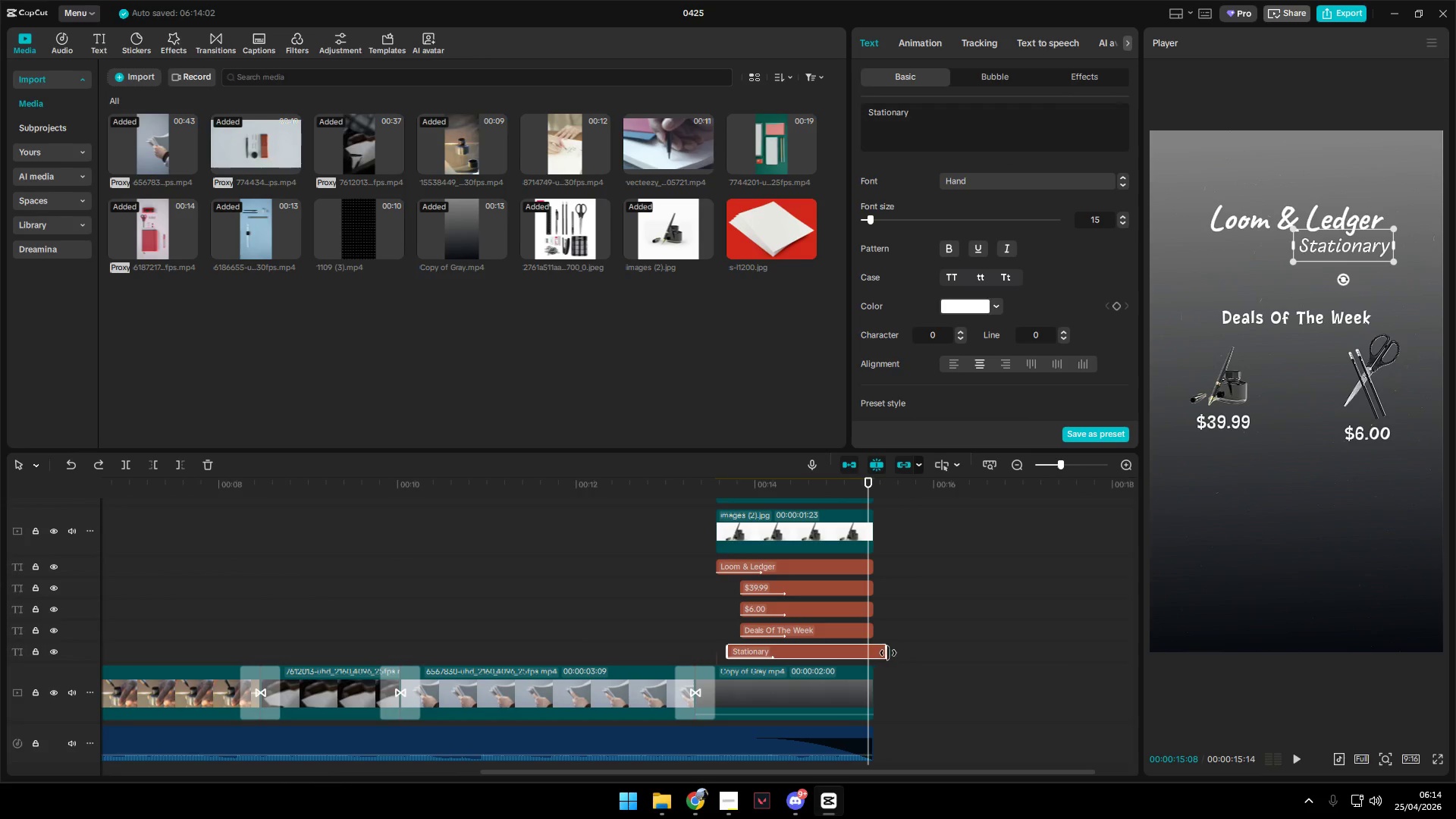 
left_click_drag(start_coordinate=[888, 652], to_coordinate=[875, 654])
 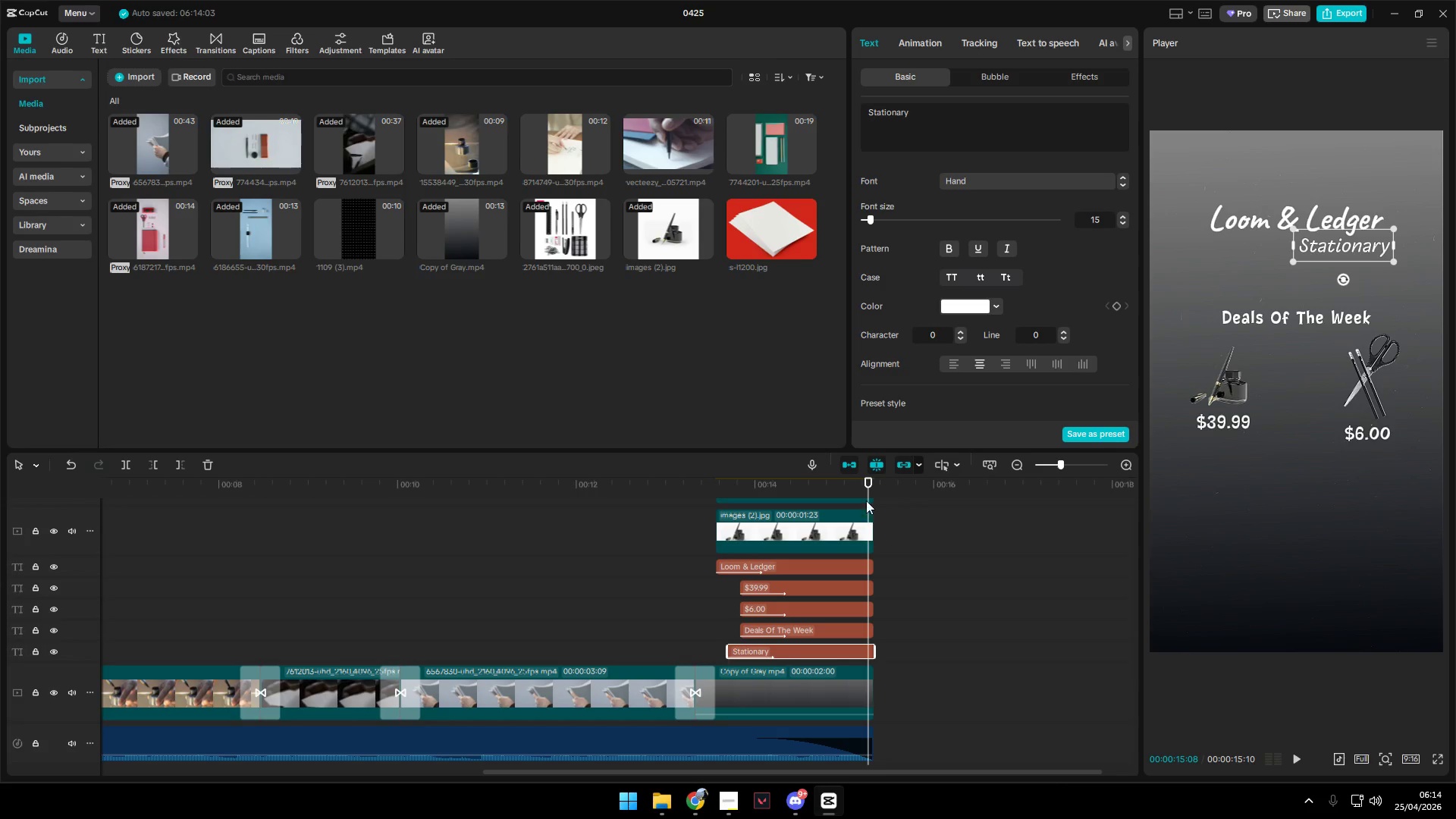 
left_click_drag(start_coordinate=[865, 479], to_coordinate=[874, 479])
 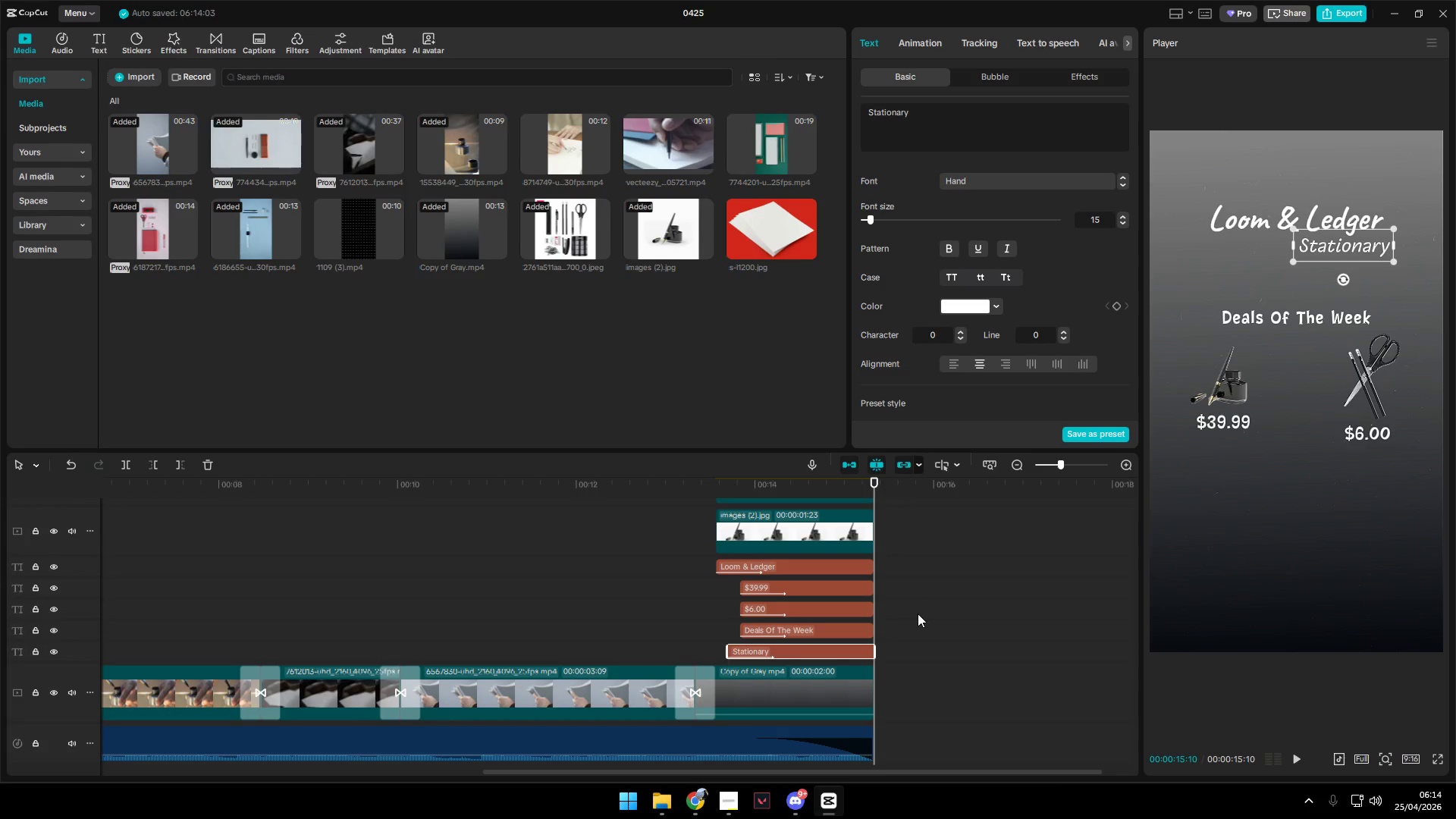 
left_click([918, 613])
 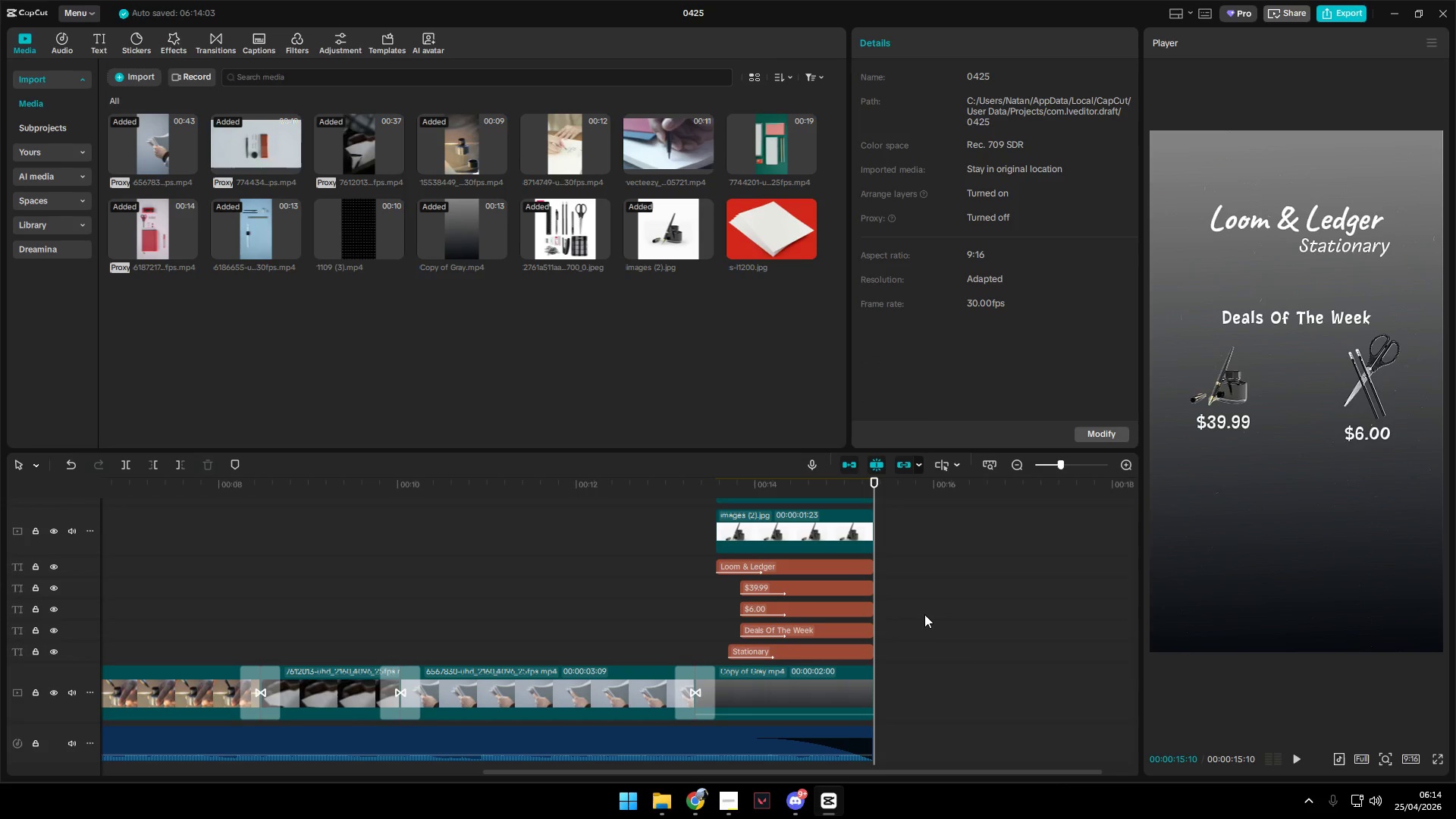 
hold_key(key=ShiftLeft, duration=0.78)
 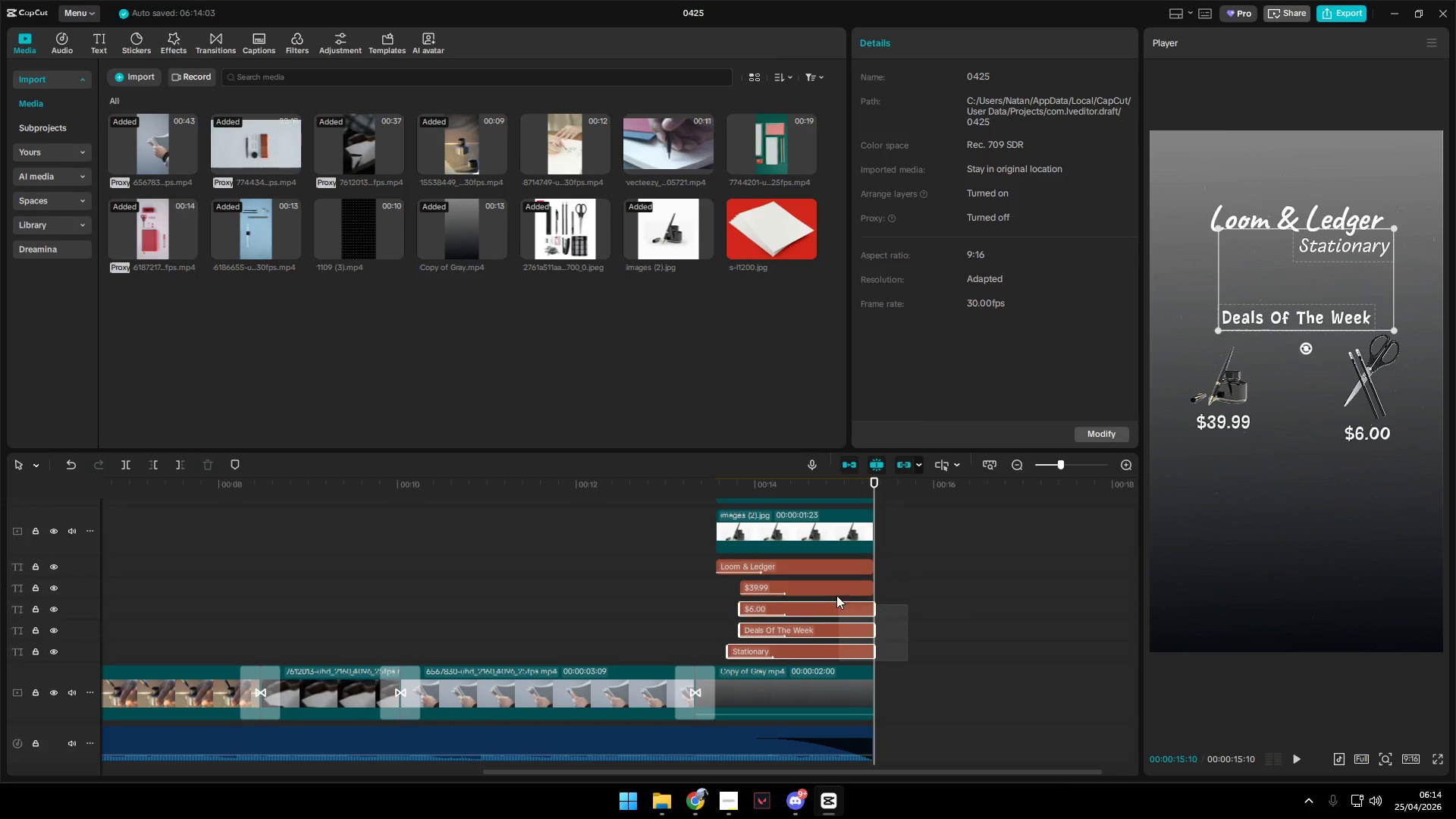 
left_click_drag(start_coordinate=[908, 661], to_coordinate=[830, 566])
 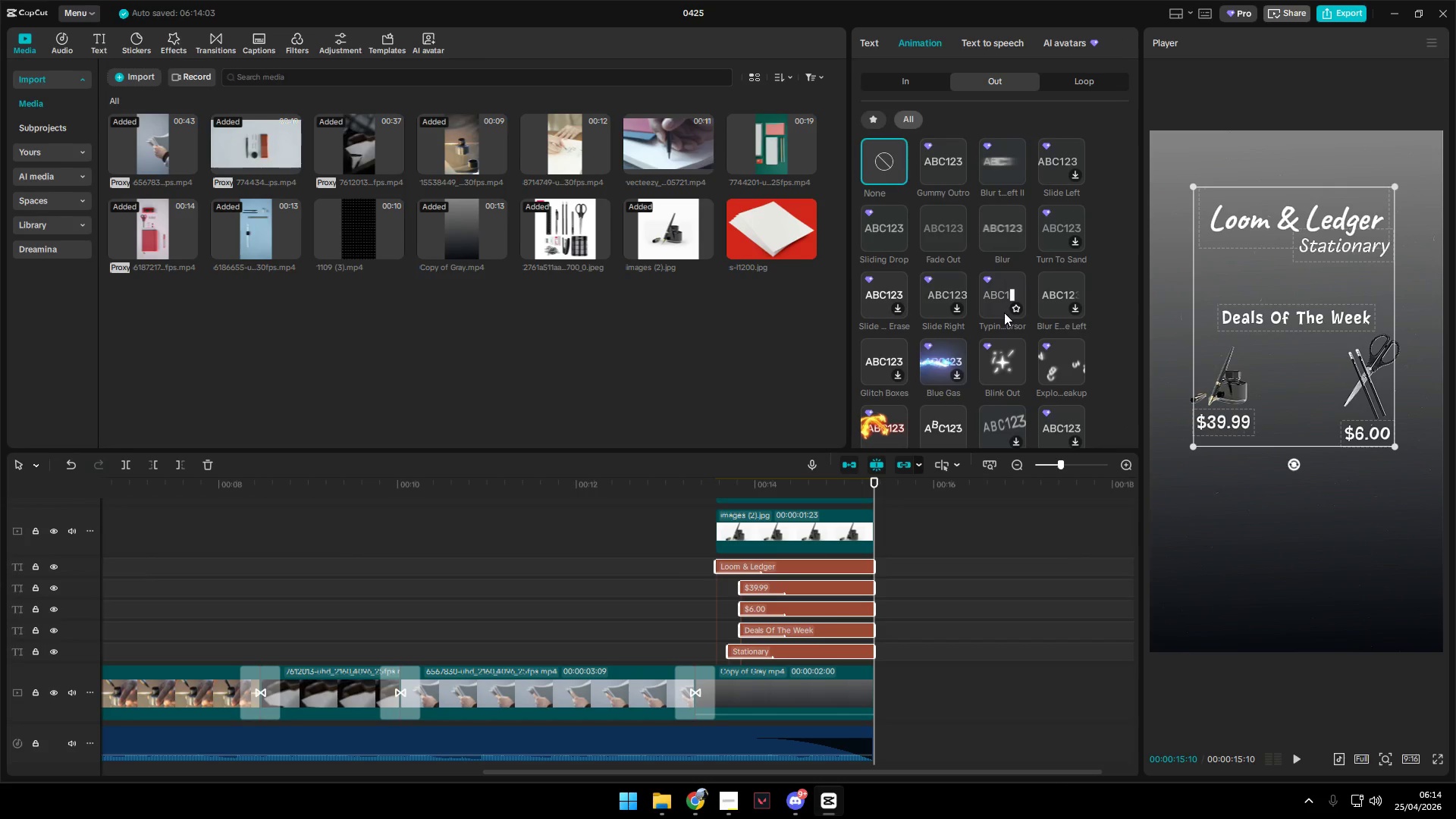 
scroll: coordinate [925, 620], scroll_direction: up, amount: 2.0
 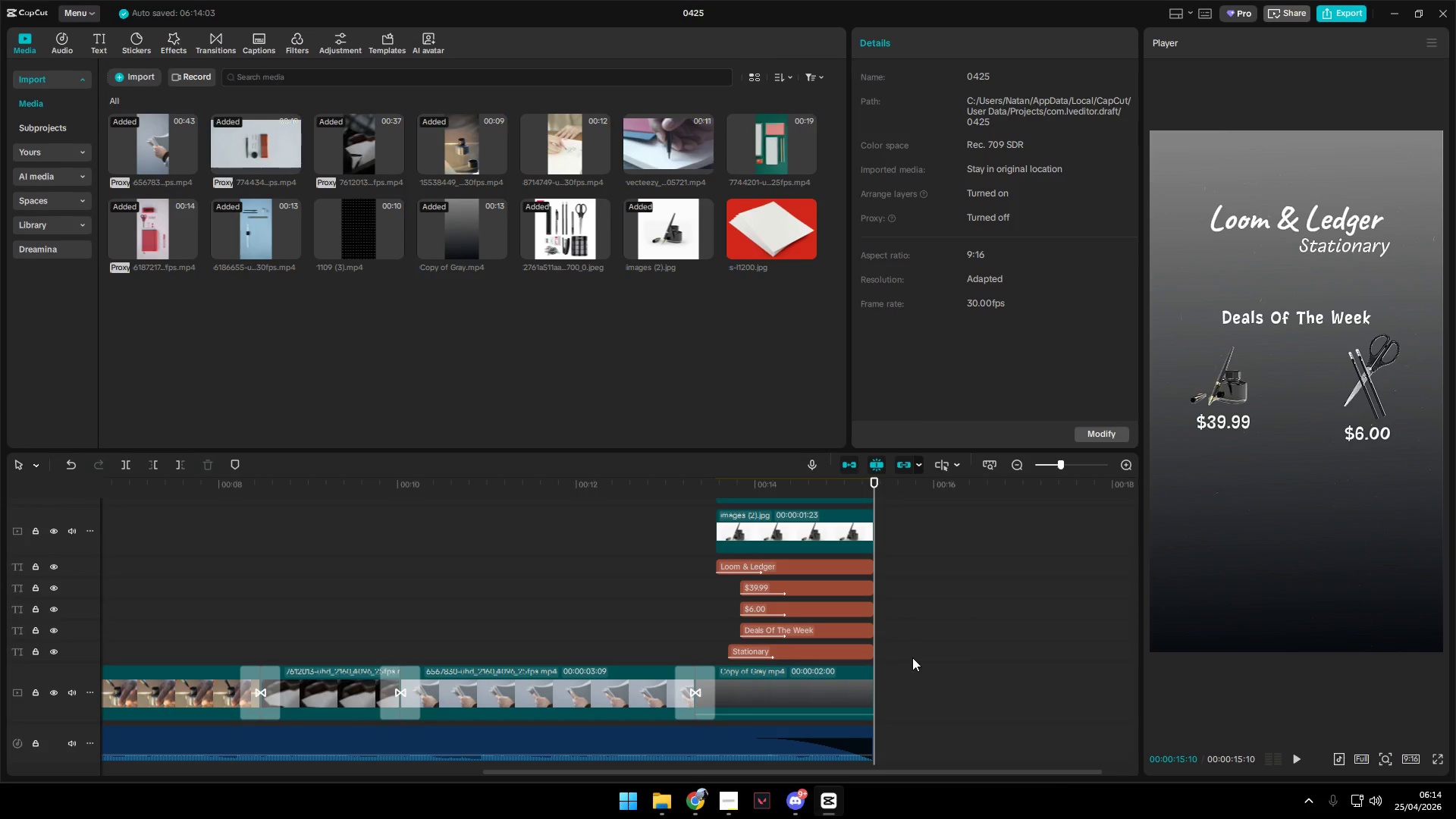 
wait(7.16)
 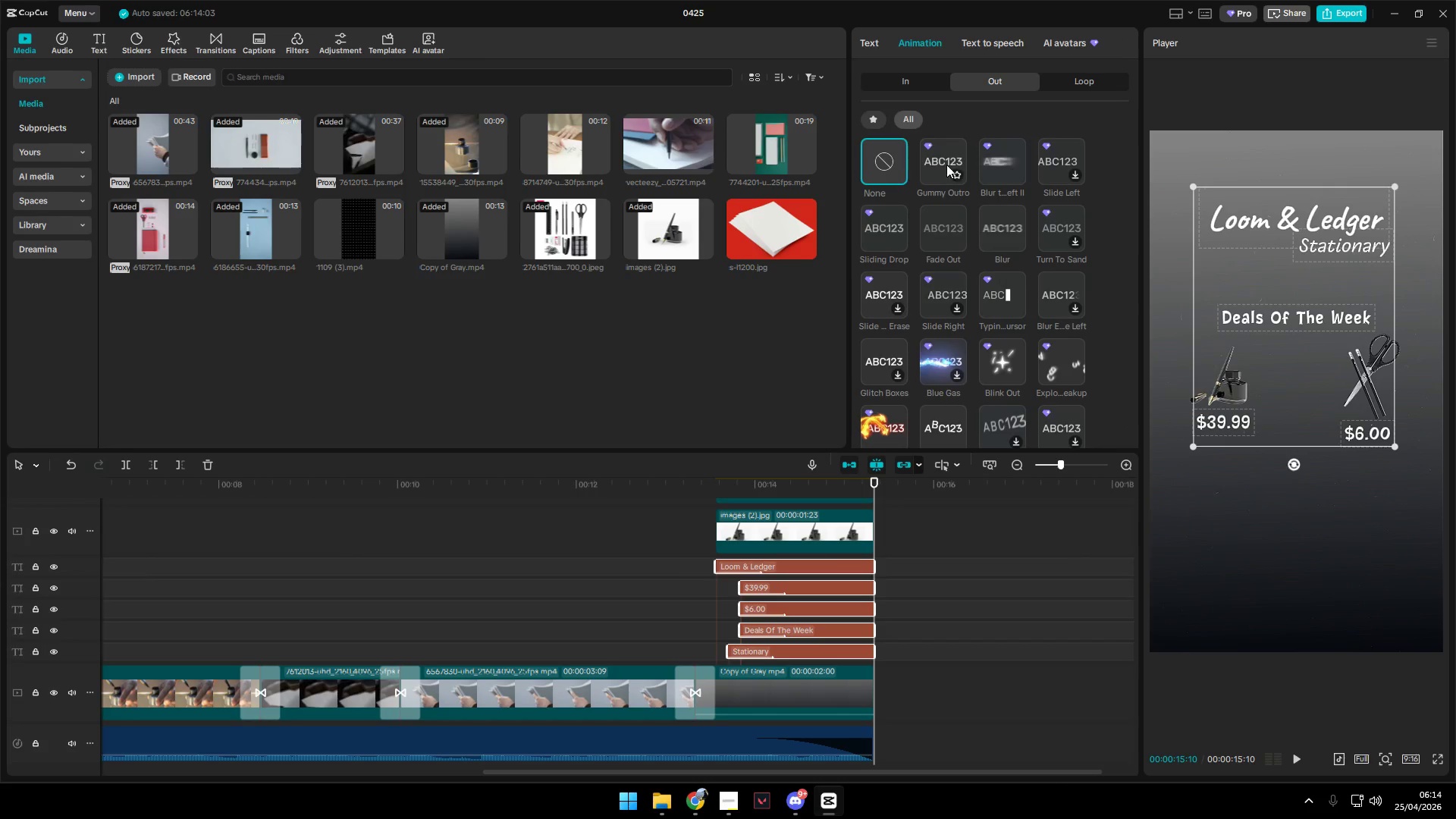 
left_click([1004, 356])
 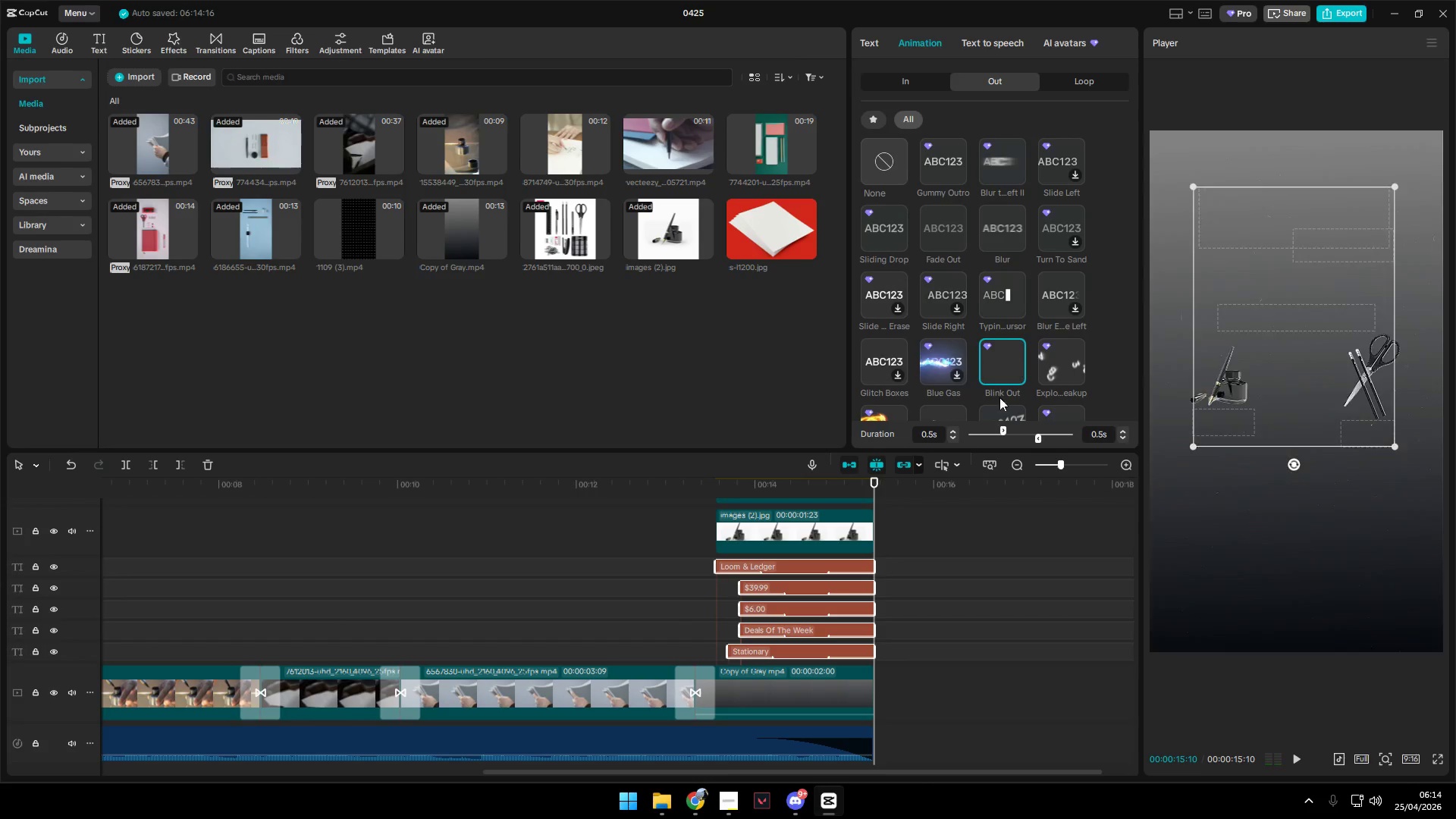 
scroll: coordinate [935, 616], scroll_direction: up, amount: 6.0
 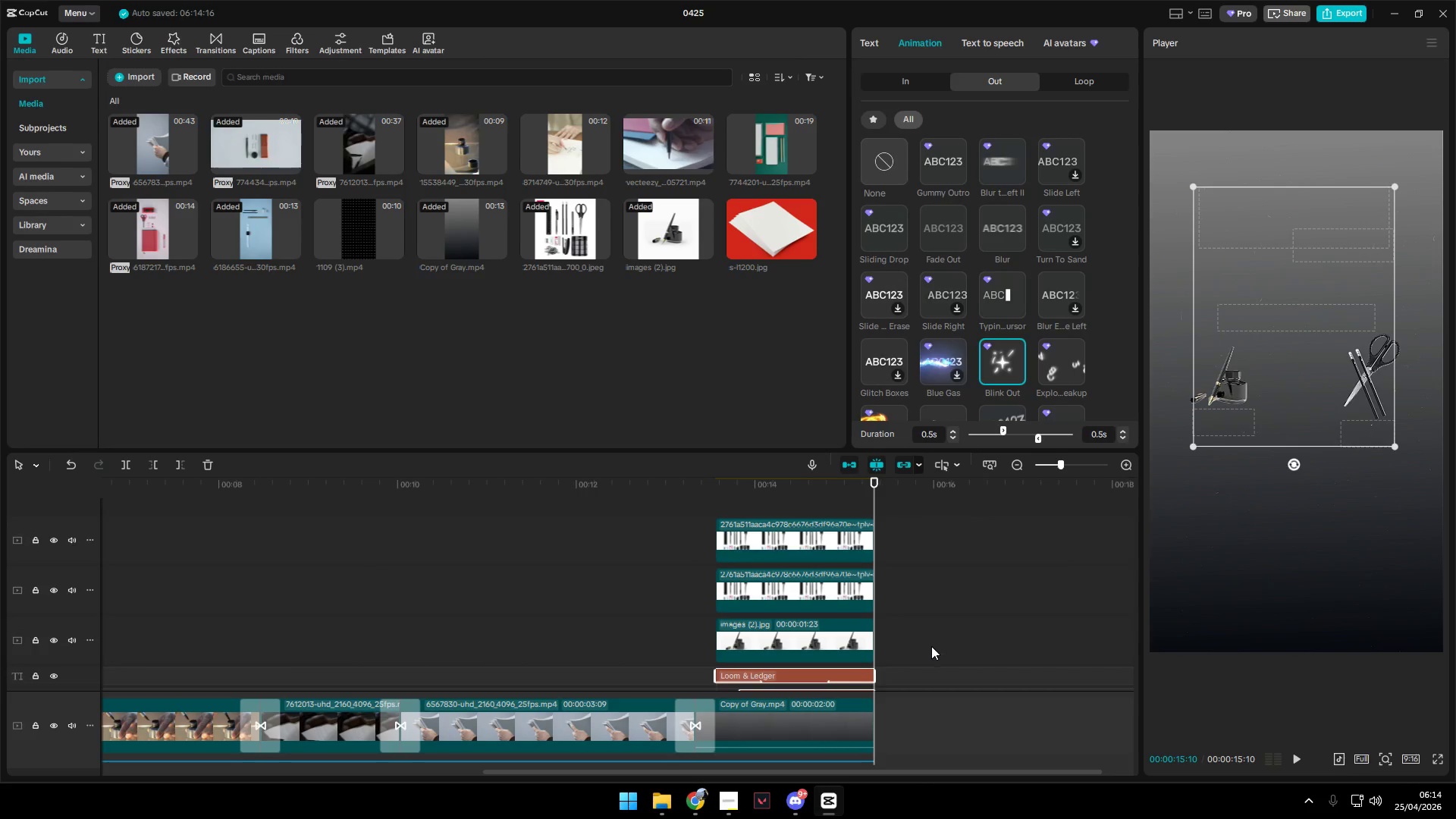 
left_click_drag(start_coordinate=[922, 648], to_coordinate=[711, 526])
 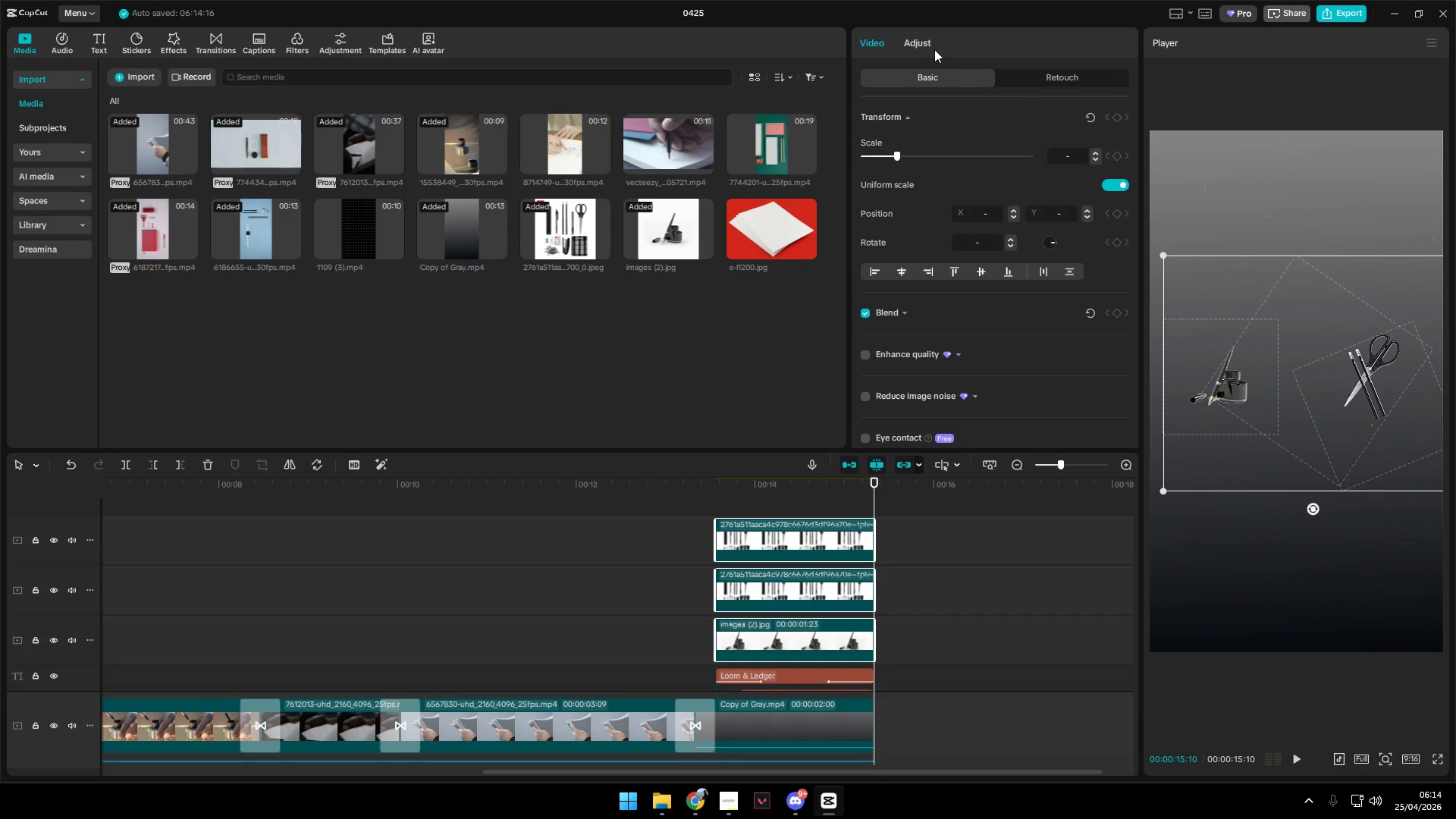 
left_click([980, 607])
 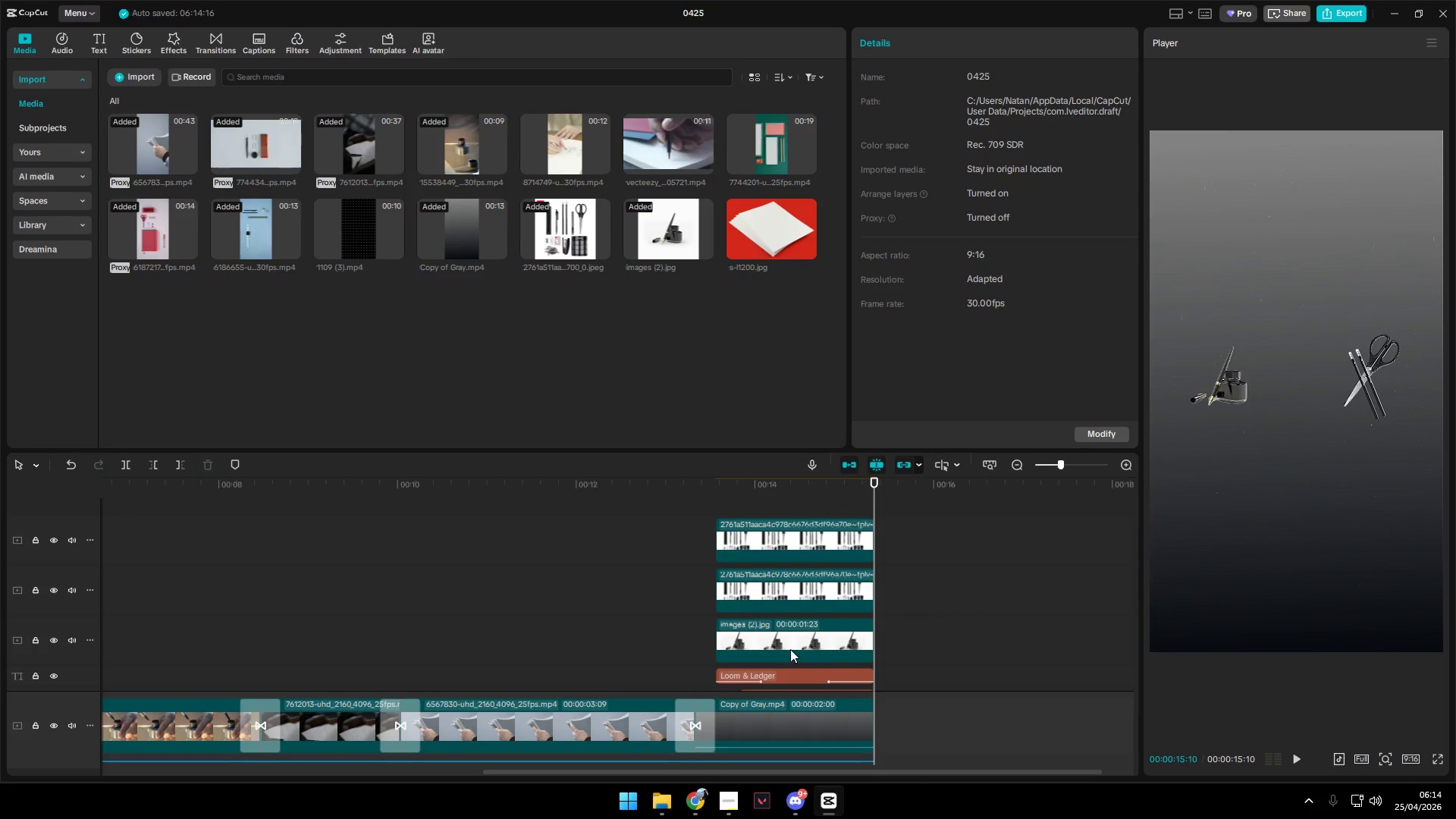 
left_click([790, 632])
 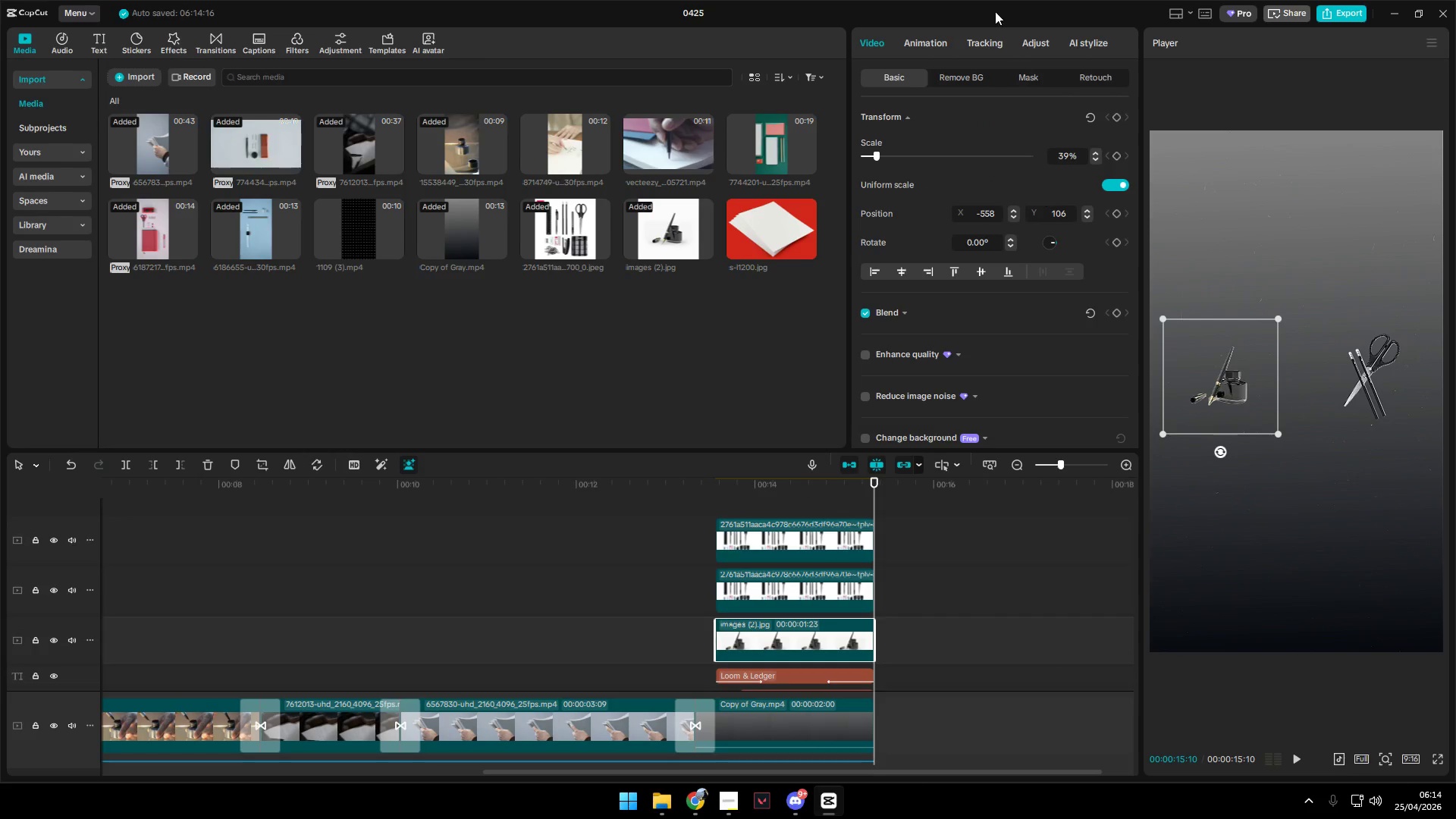 
left_click([936, 39])
 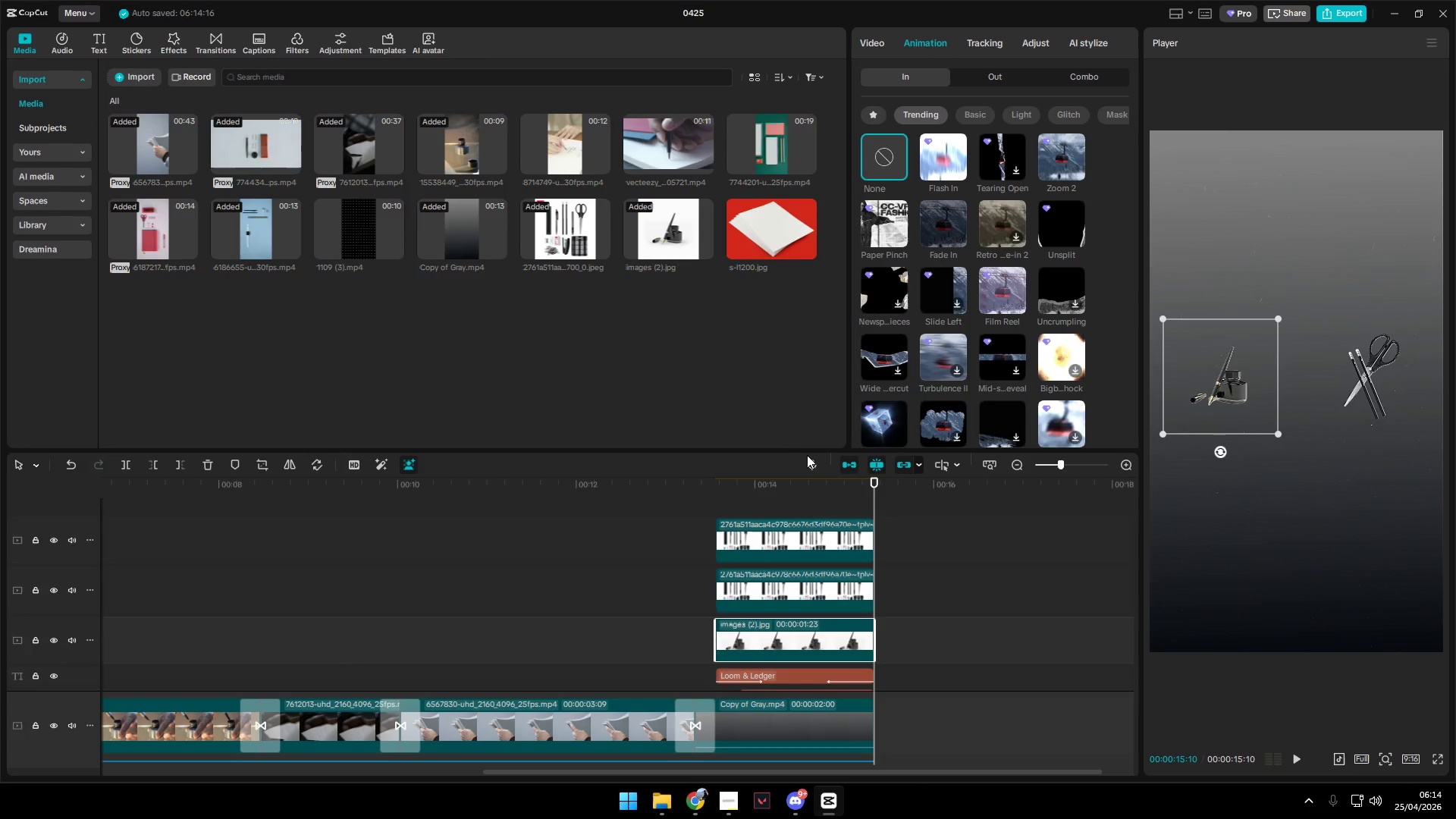 
scroll: coordinate [778, 624], scroll_direction: down, amount: 3.0
 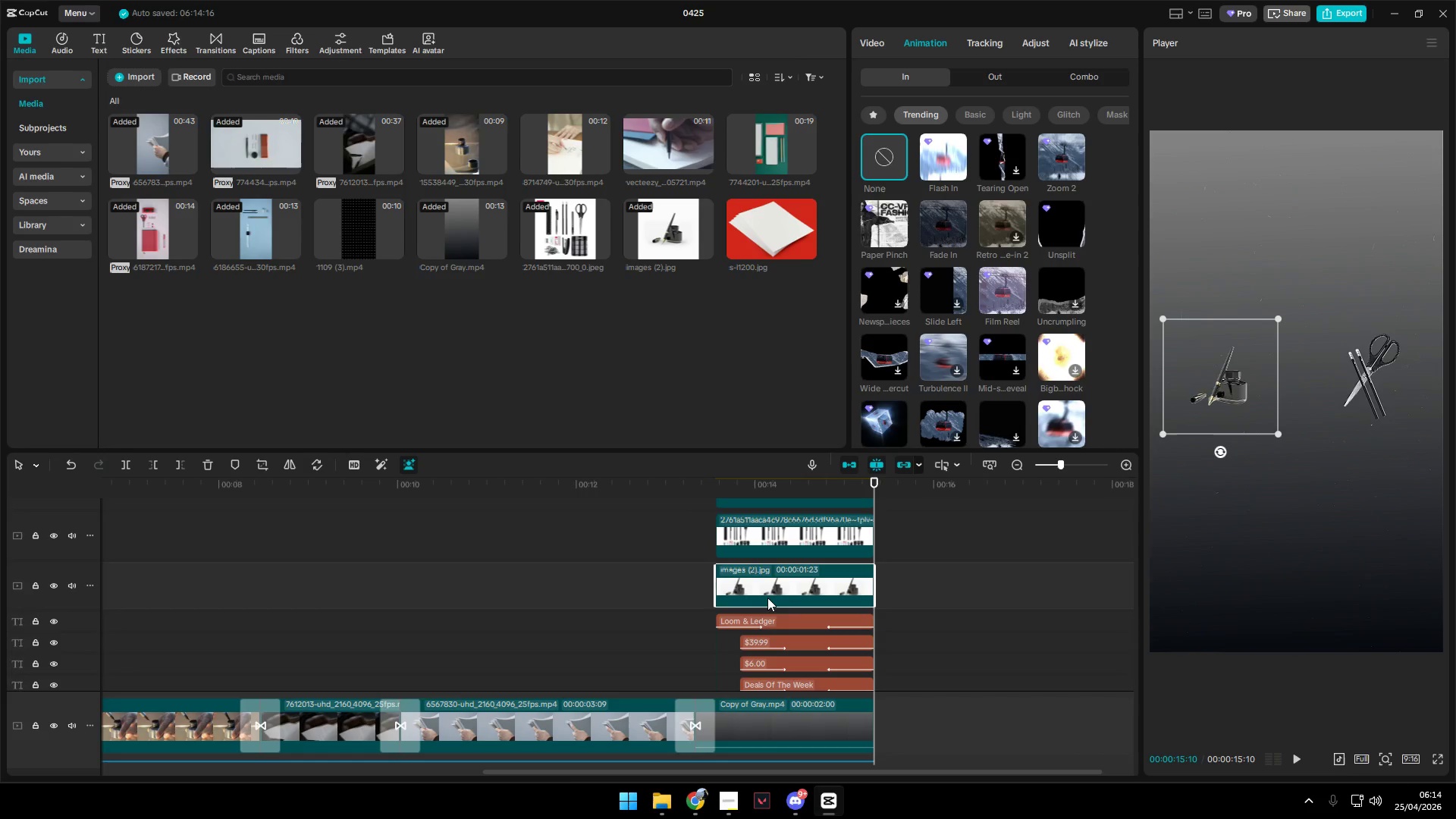 
left_click_drag(start_coordinate=[770, 582], to_coordinate=[795, 584])
 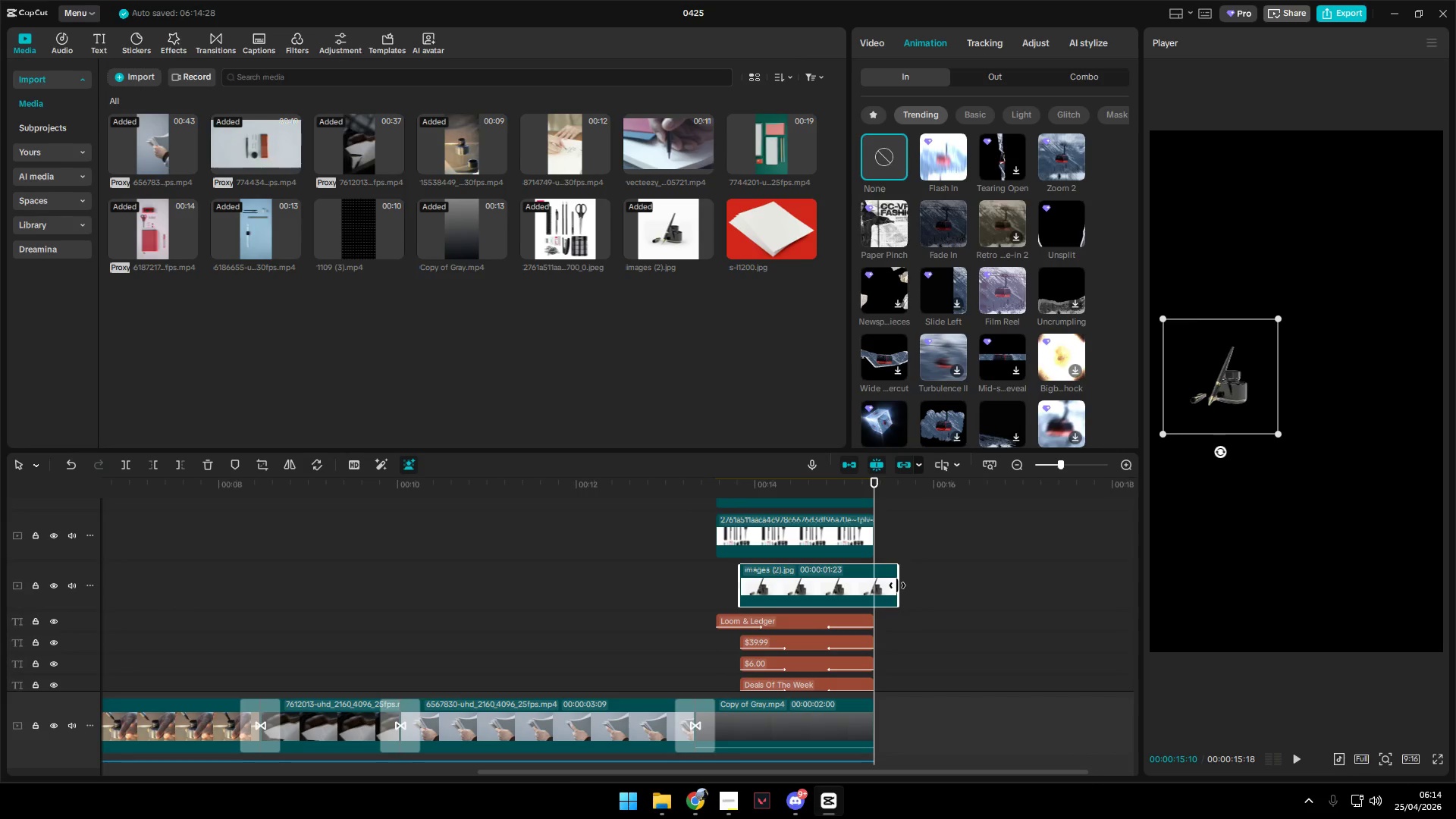 
left_click_drag(start_coordinate=[897, 585], to_coordinate=[871, 590])
 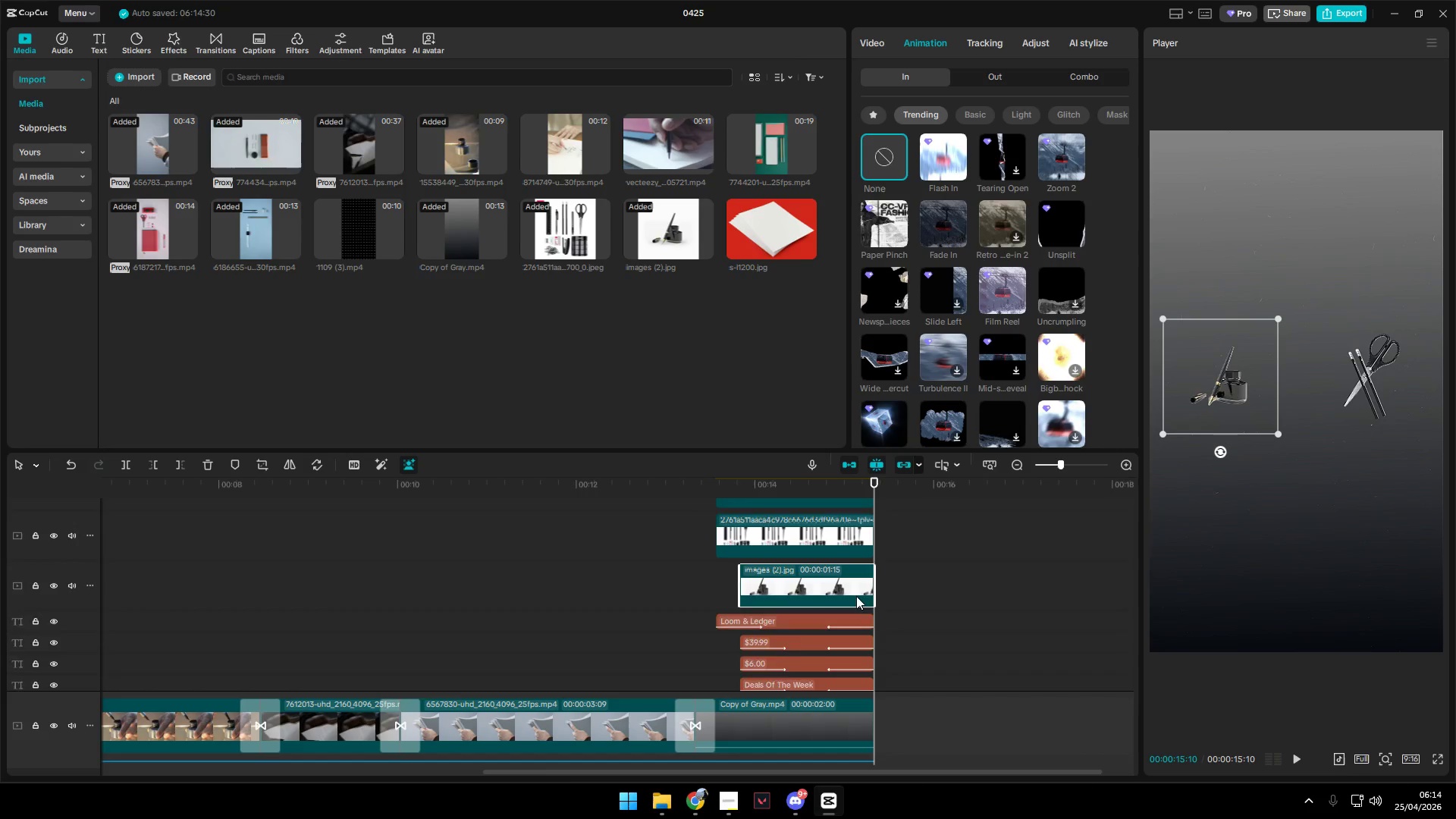 
left_click_drag(start_coordinate=[919, 607], to_coordinate=[814, 541])
 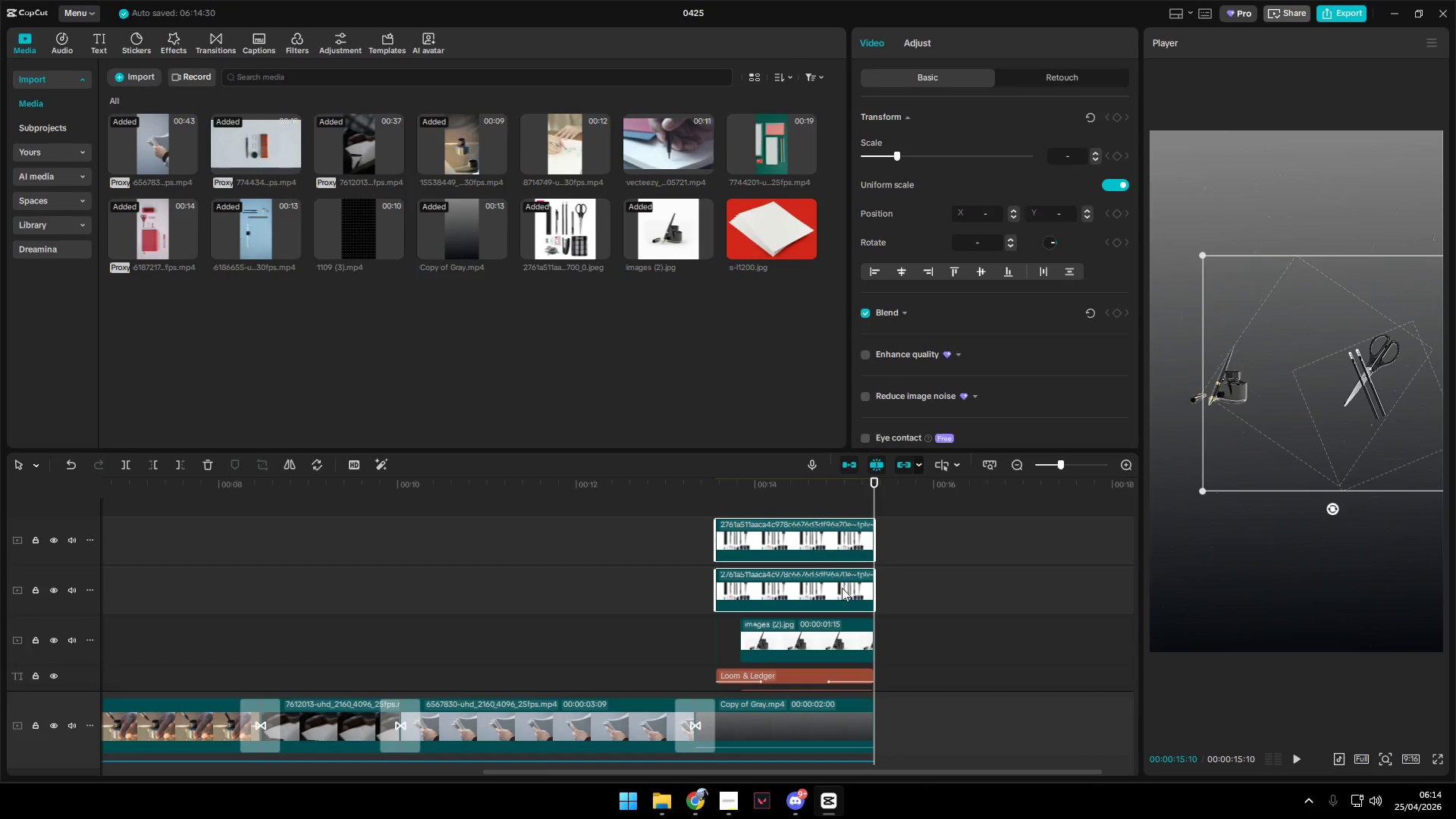 
scroll: coordinate [878, 607], scroll_direction: up, amount: 3.0
 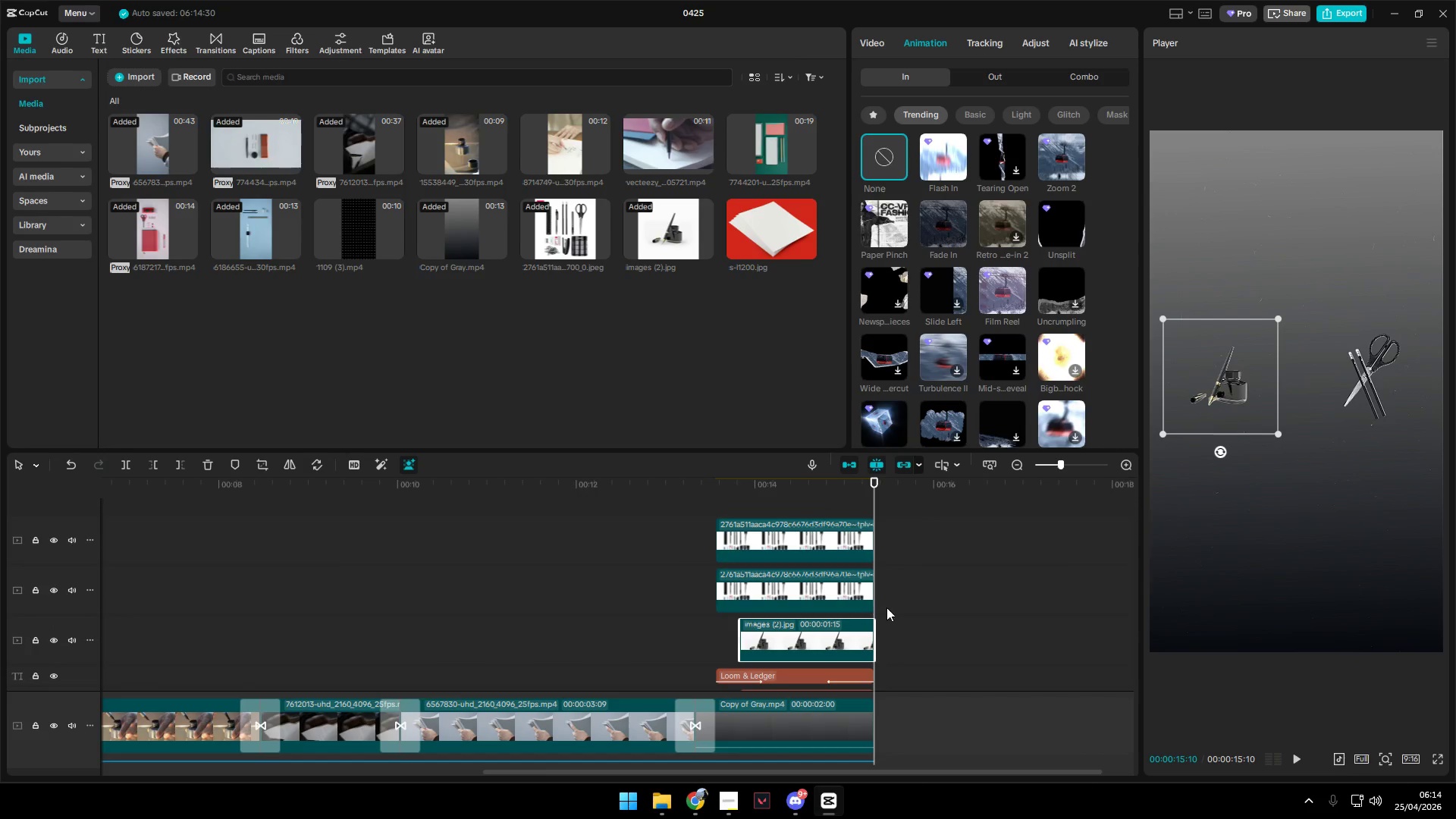 
left_click_drag(start_coordinate=[842, 589], to_coordinate=[868, 592])
 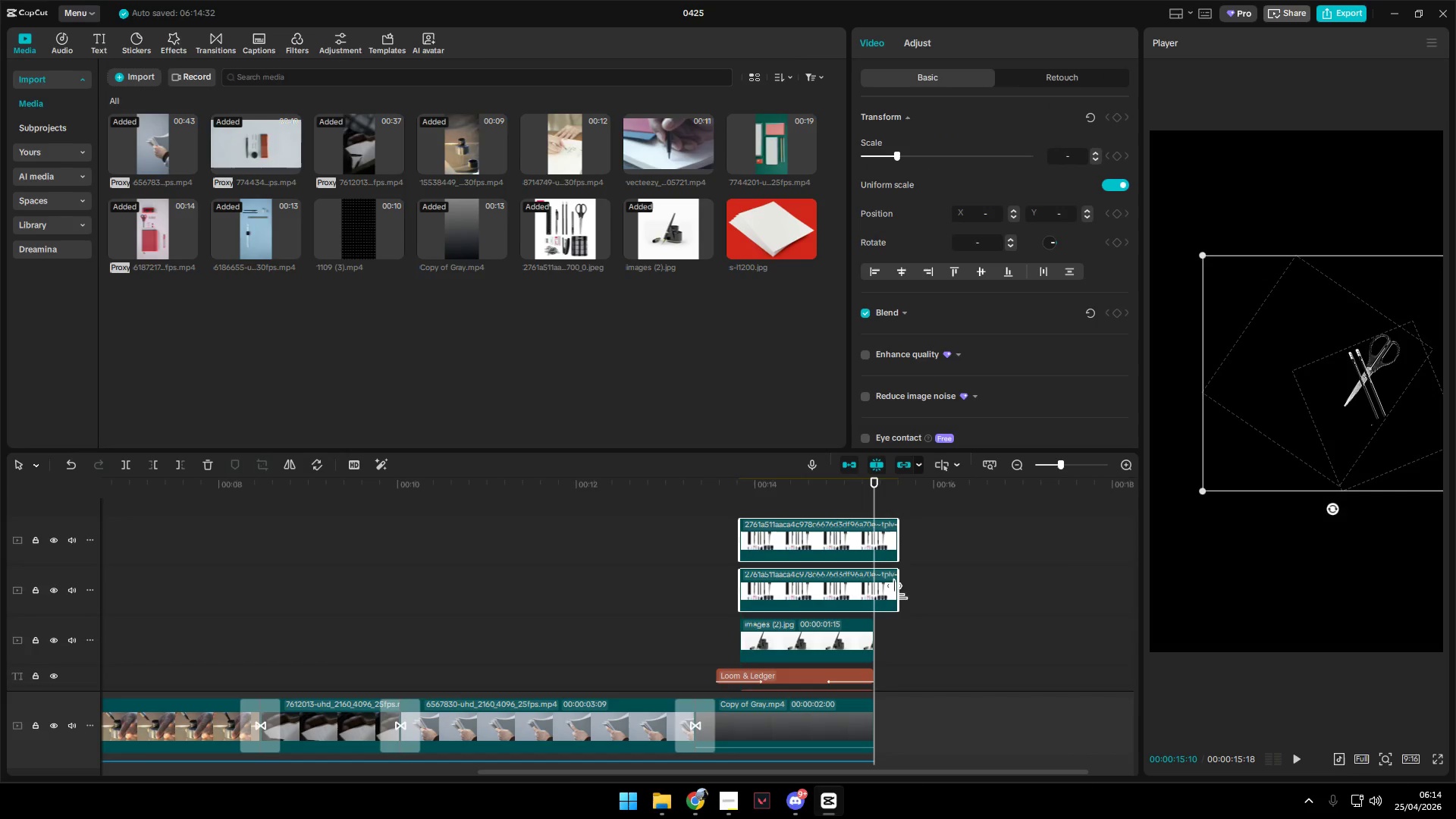 
left_click_drag(start_coordinate=[899, 592], to_coordinate=[873, 596])
 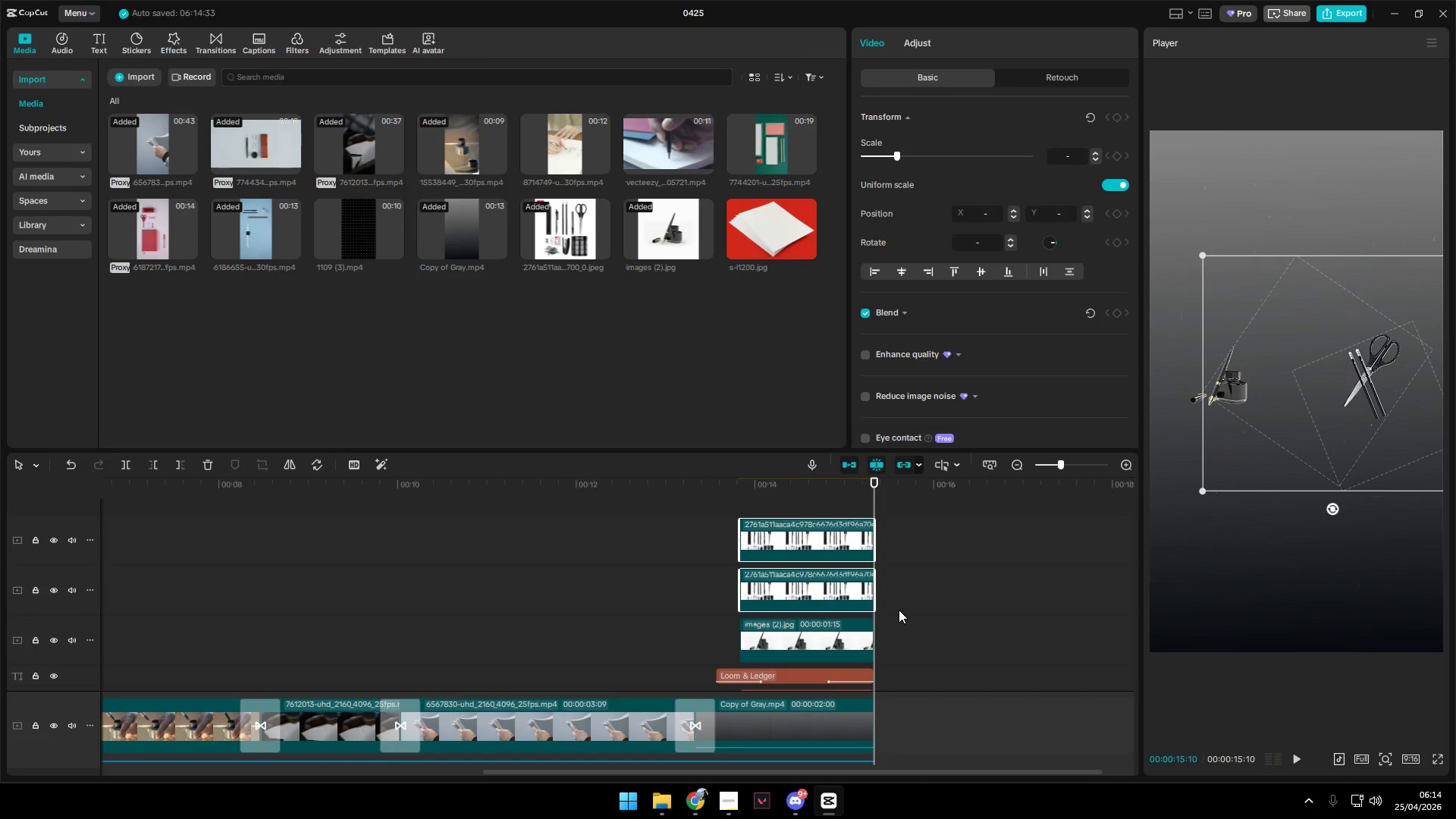 
scroll: coordinate [899, 610], scroll_direction: down, amount: 1.0
 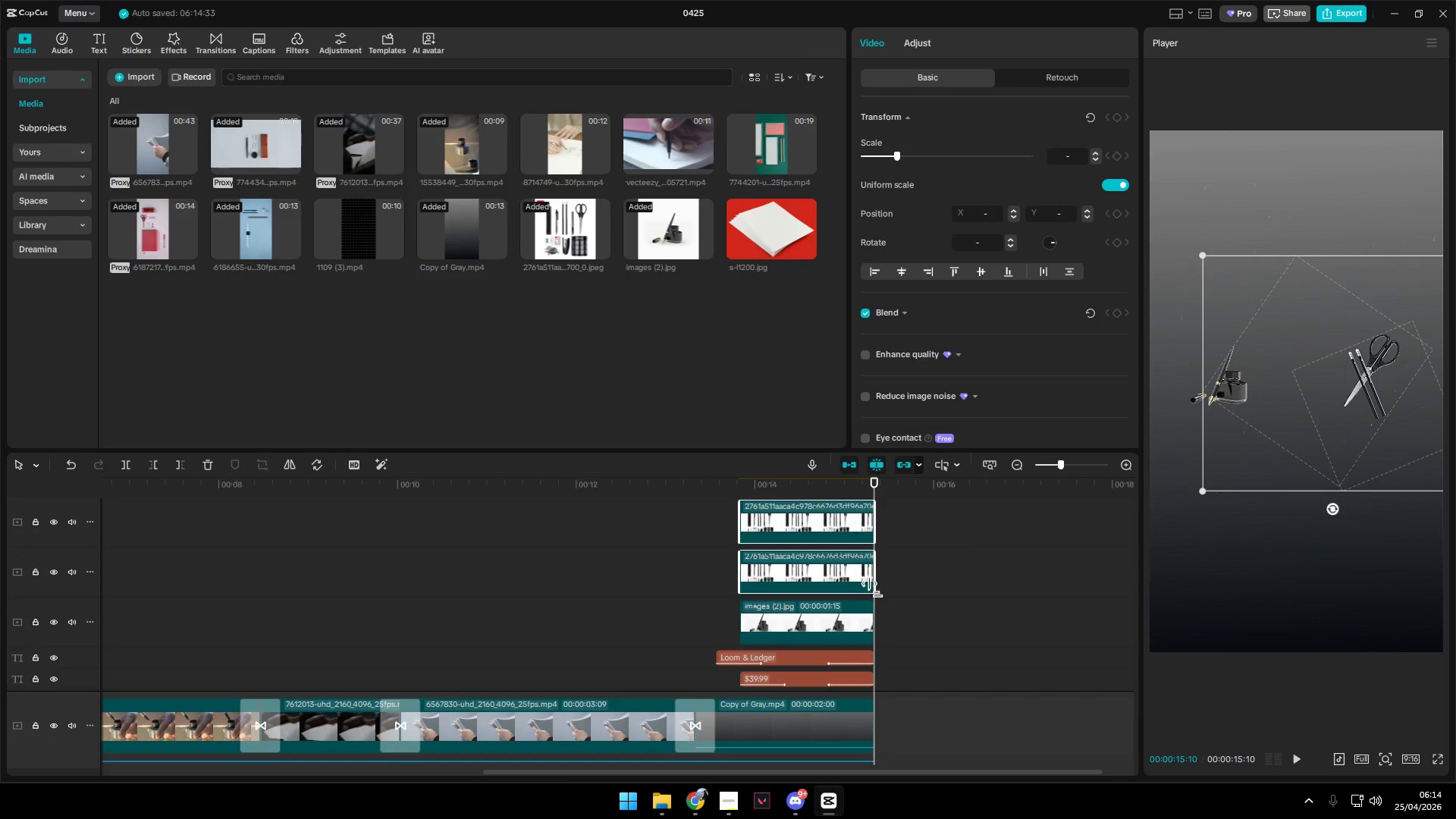 
left_click([823, 615])
 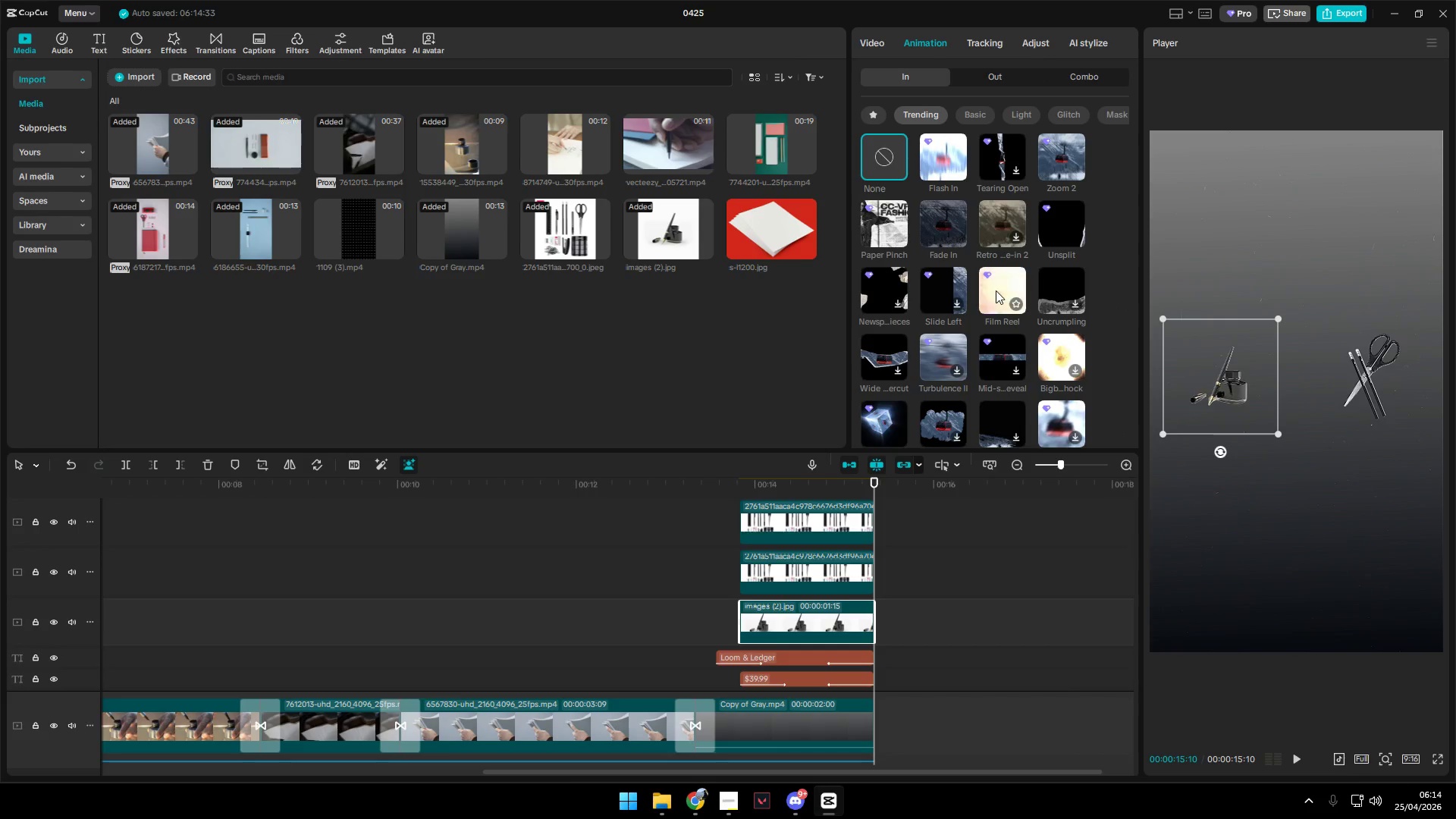 
left_click([987, 360])
 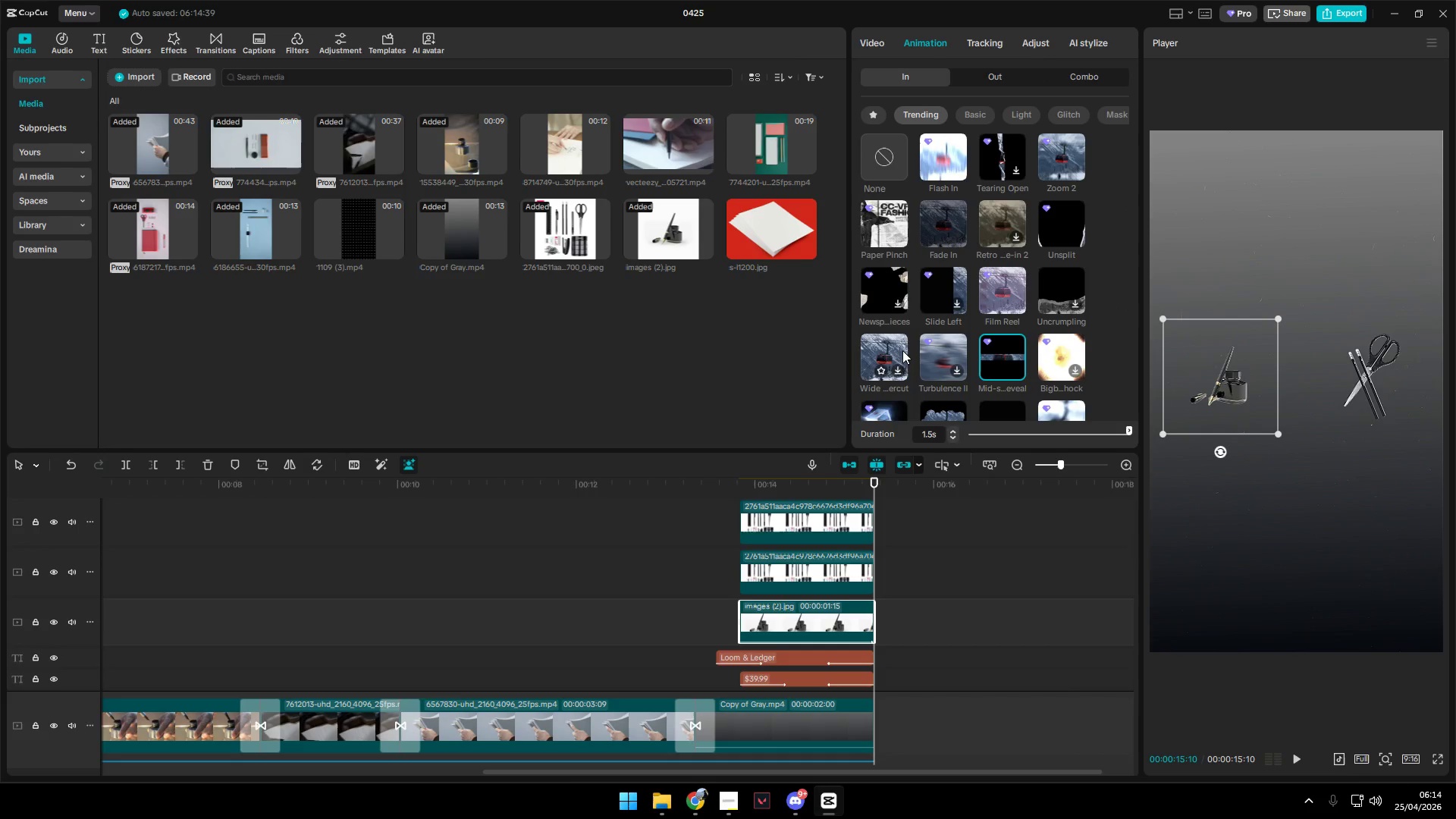 
wait(5.88)
 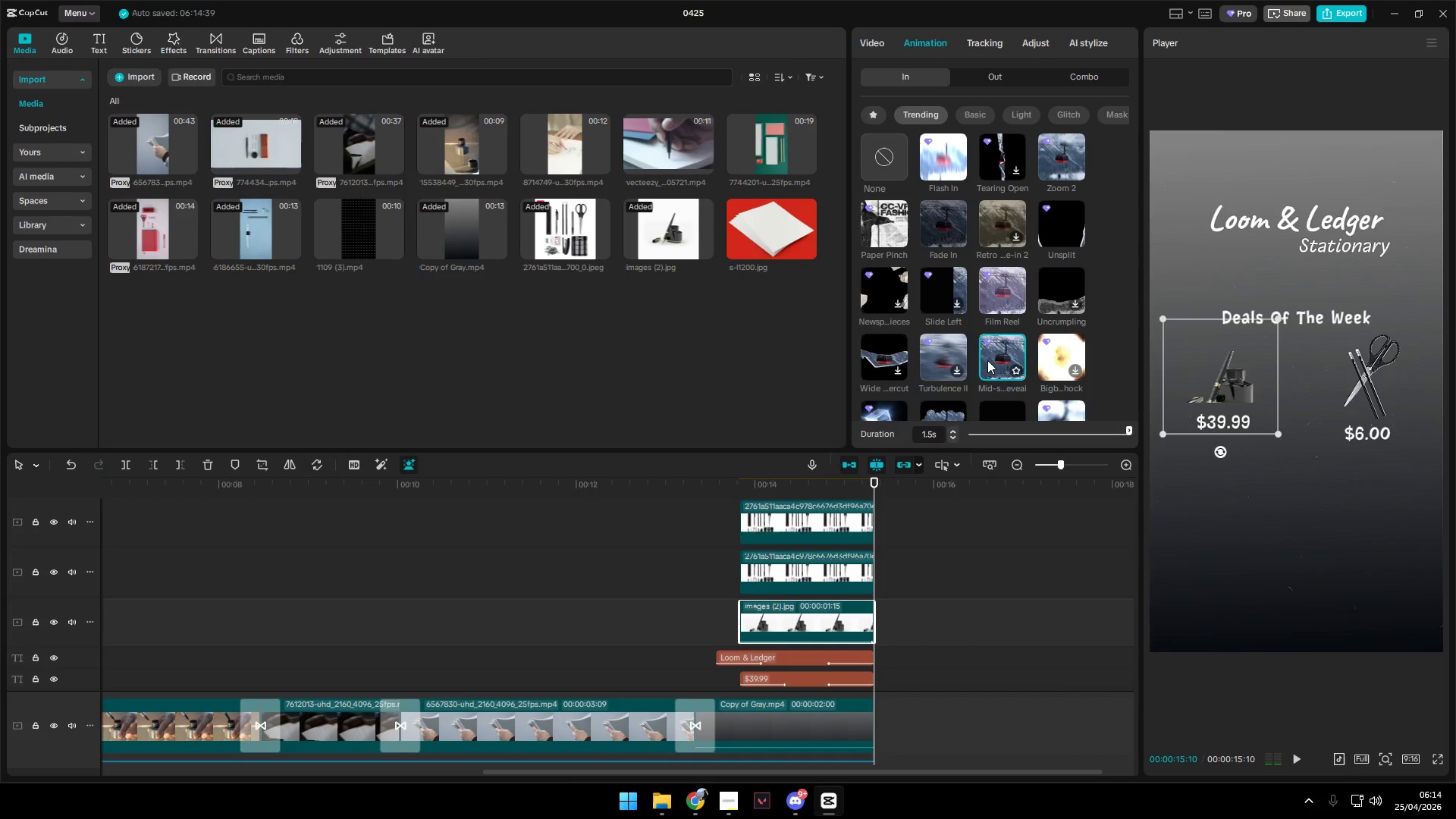 
left_click_drag(start_coordinate=[1004, 435], to_coordinate=[990, 436])
 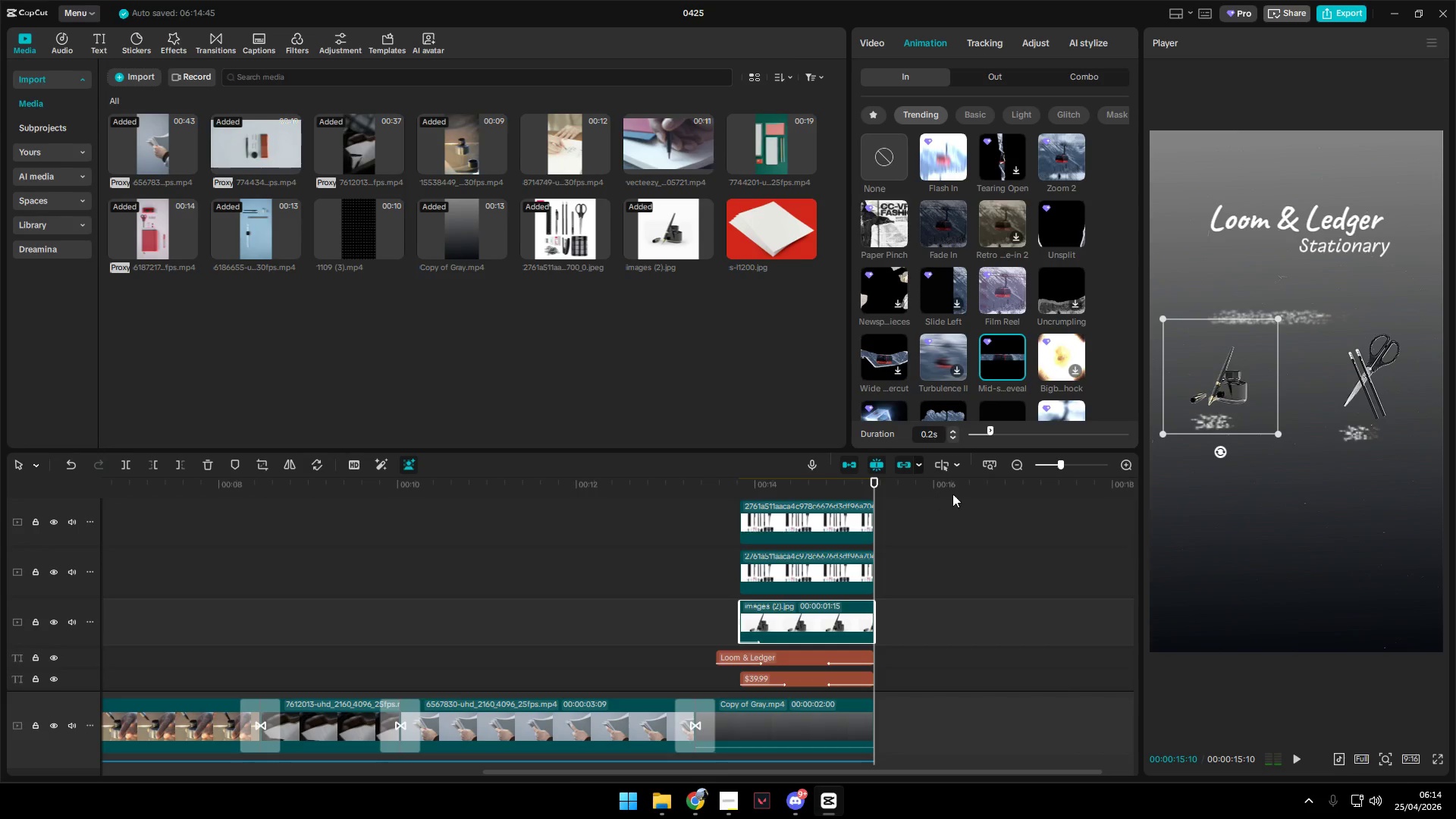 
left_click_drag(start_coordinate=[990, 432], to_coordinate=[1014, 435])
 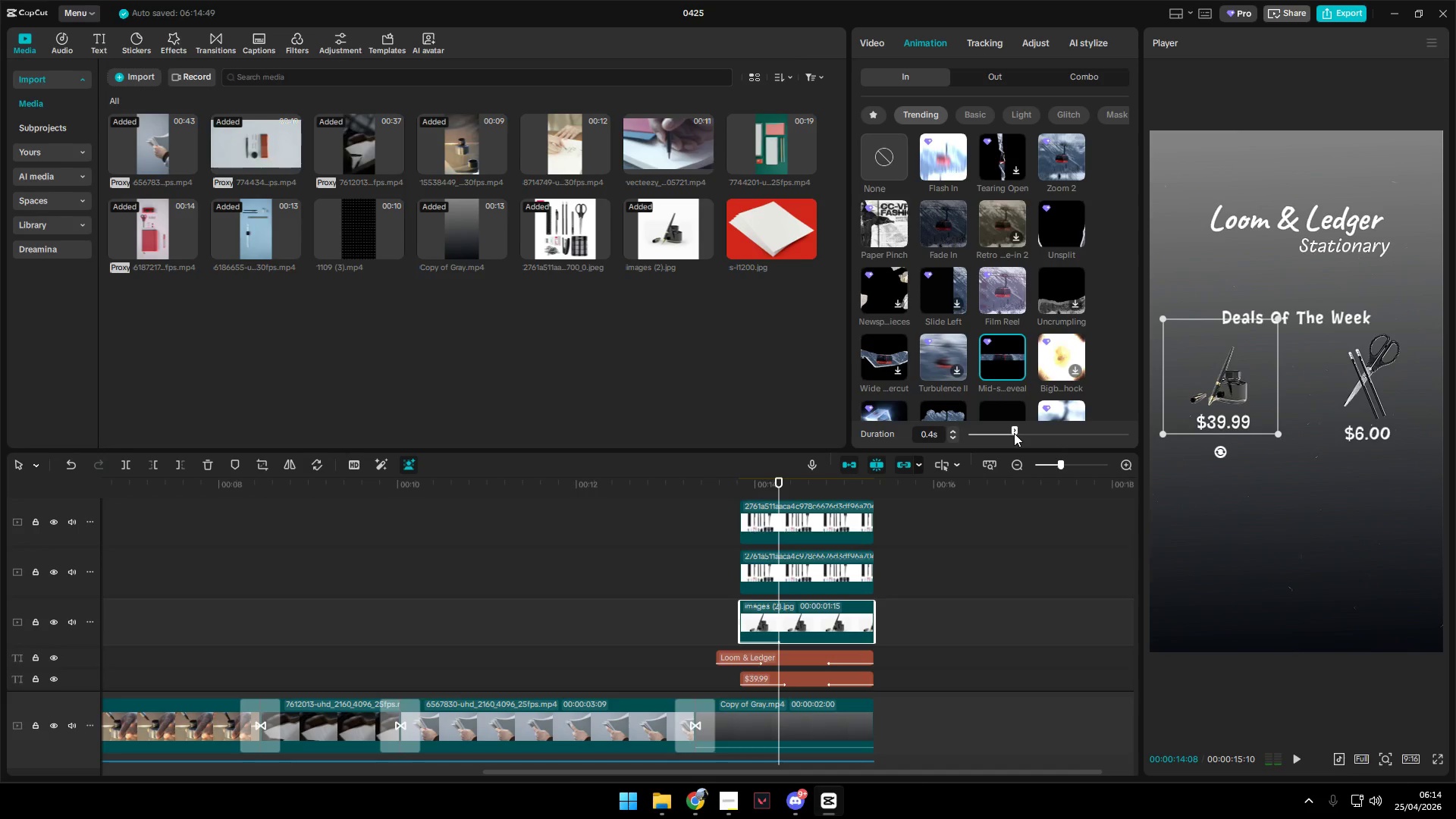 
left_click_drag(start_coordinate=[1015, 430], to_coordinate=[1022, 431])
 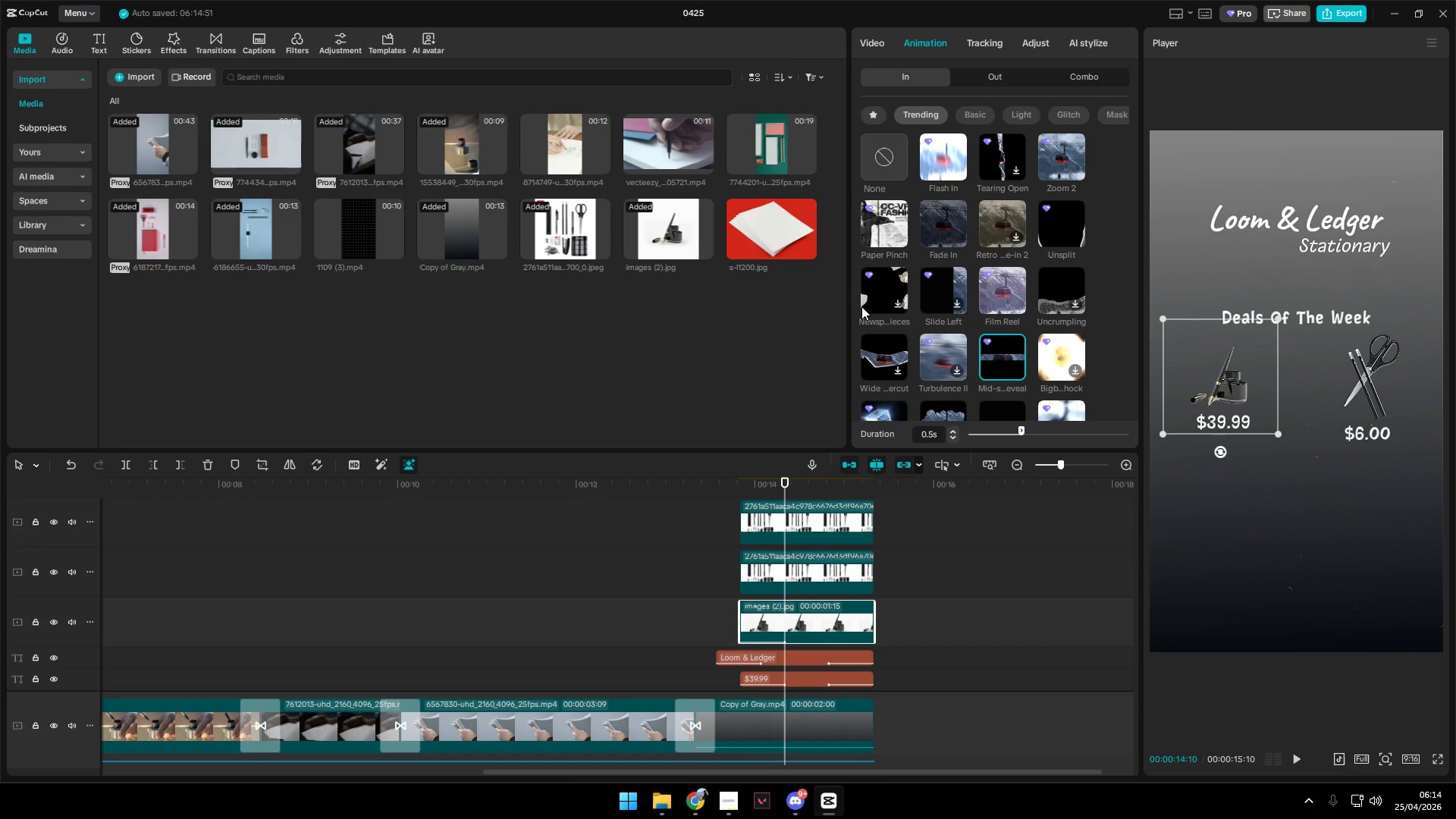 
left_click([876, 286])
 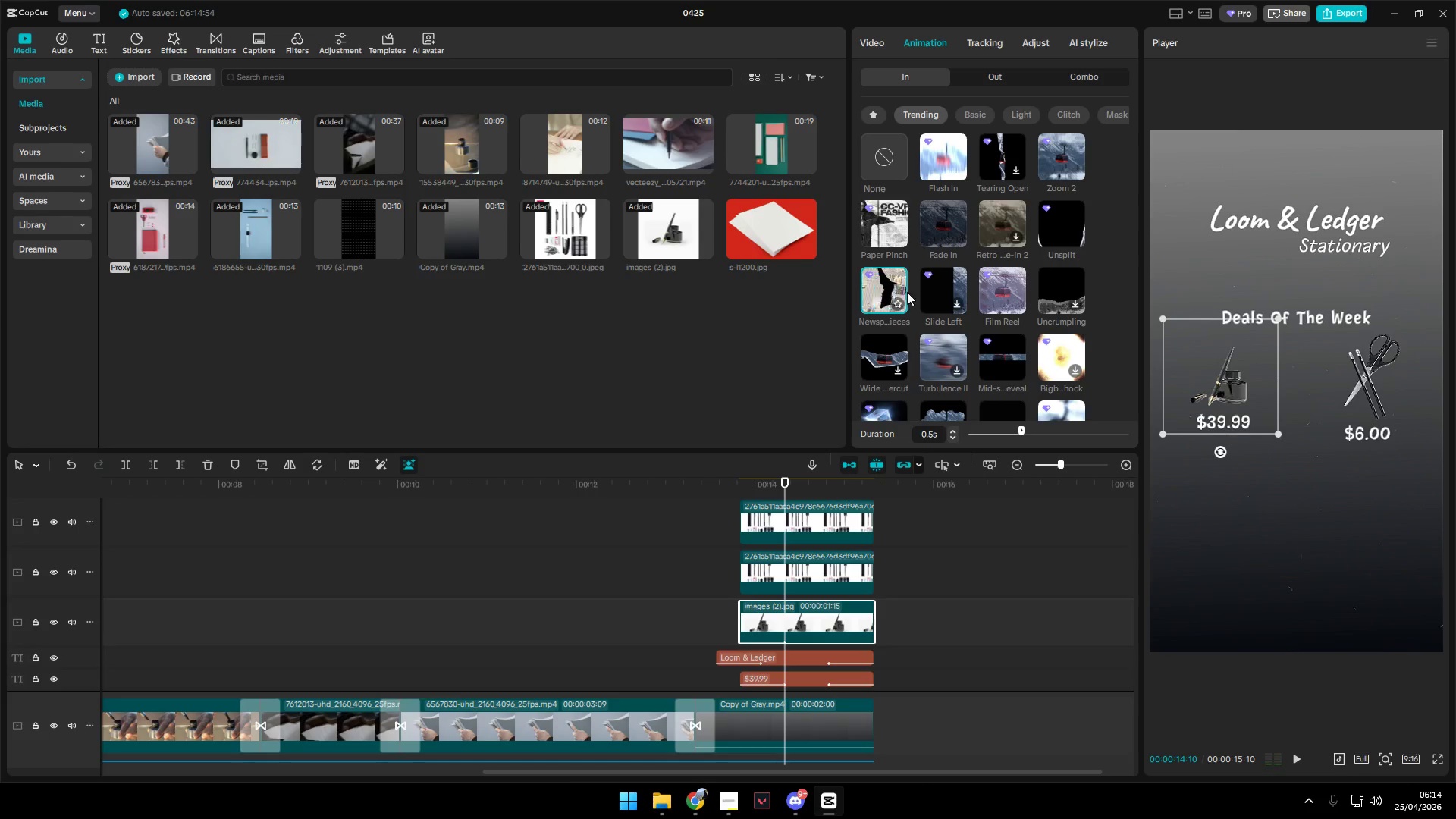 
left_click([933, 283])
 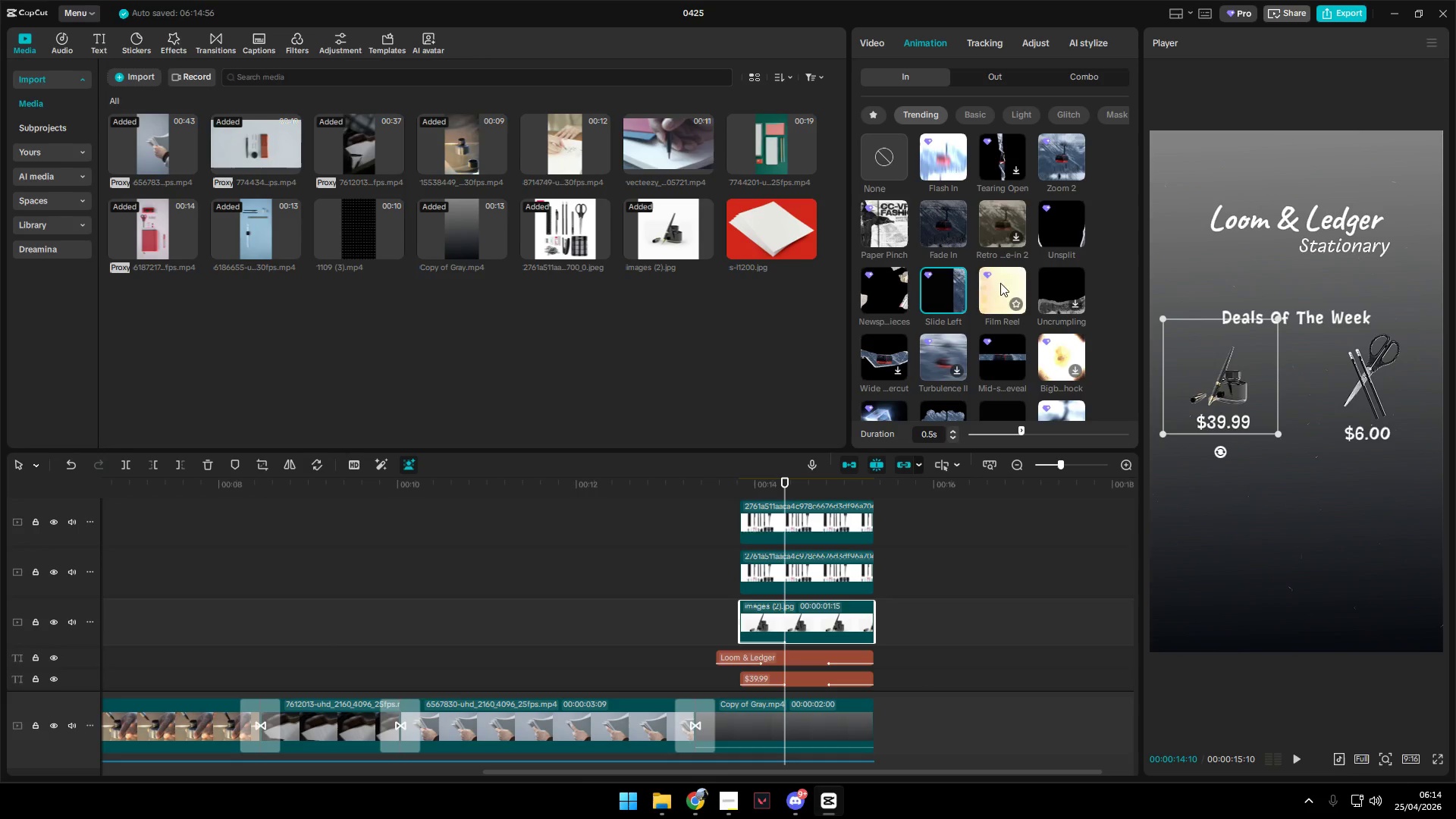 
left_click([1068, 285])
 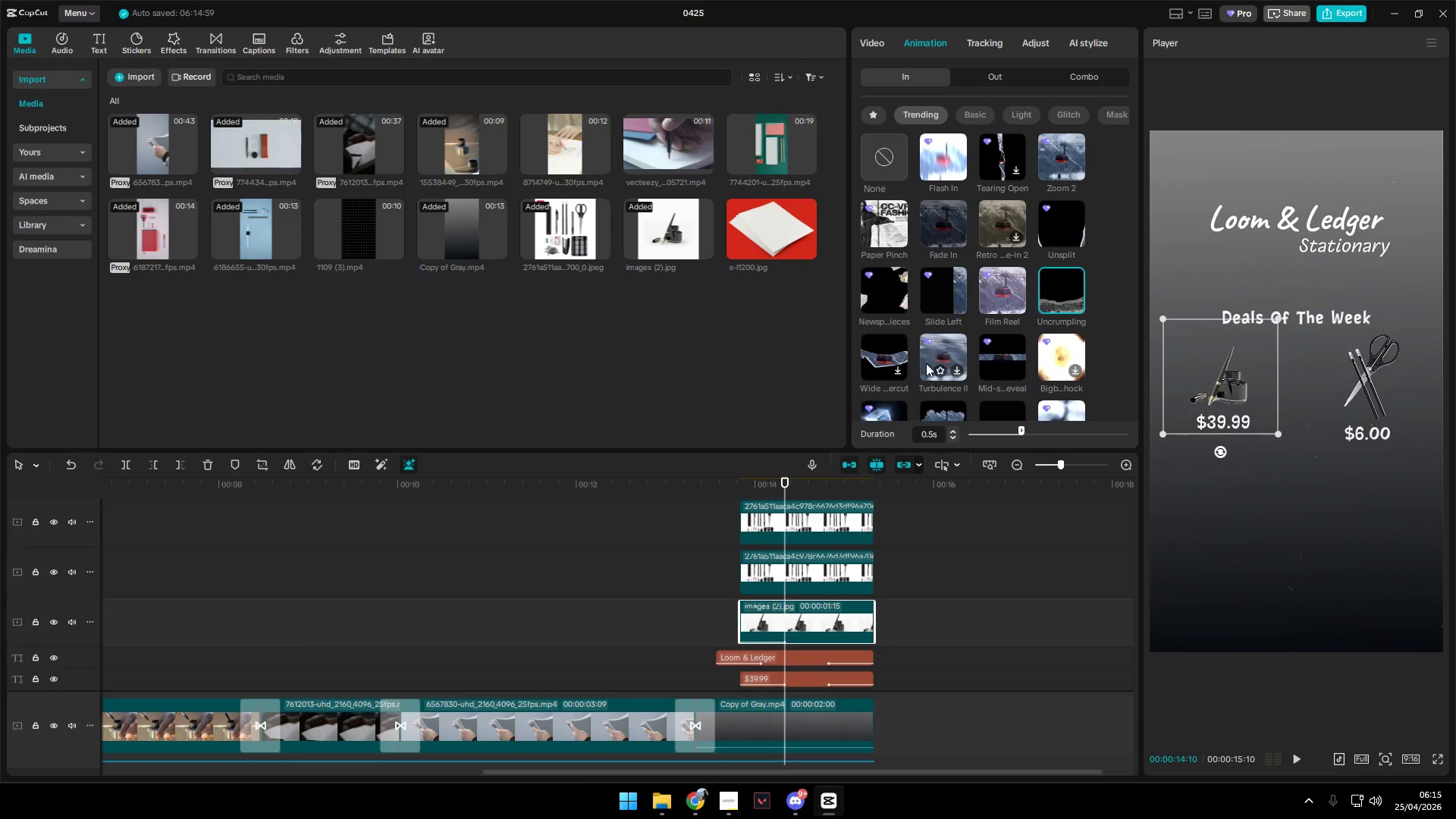 
scroll: coordinate [1009, 361], scroll_direction: up, amount: 4.0
 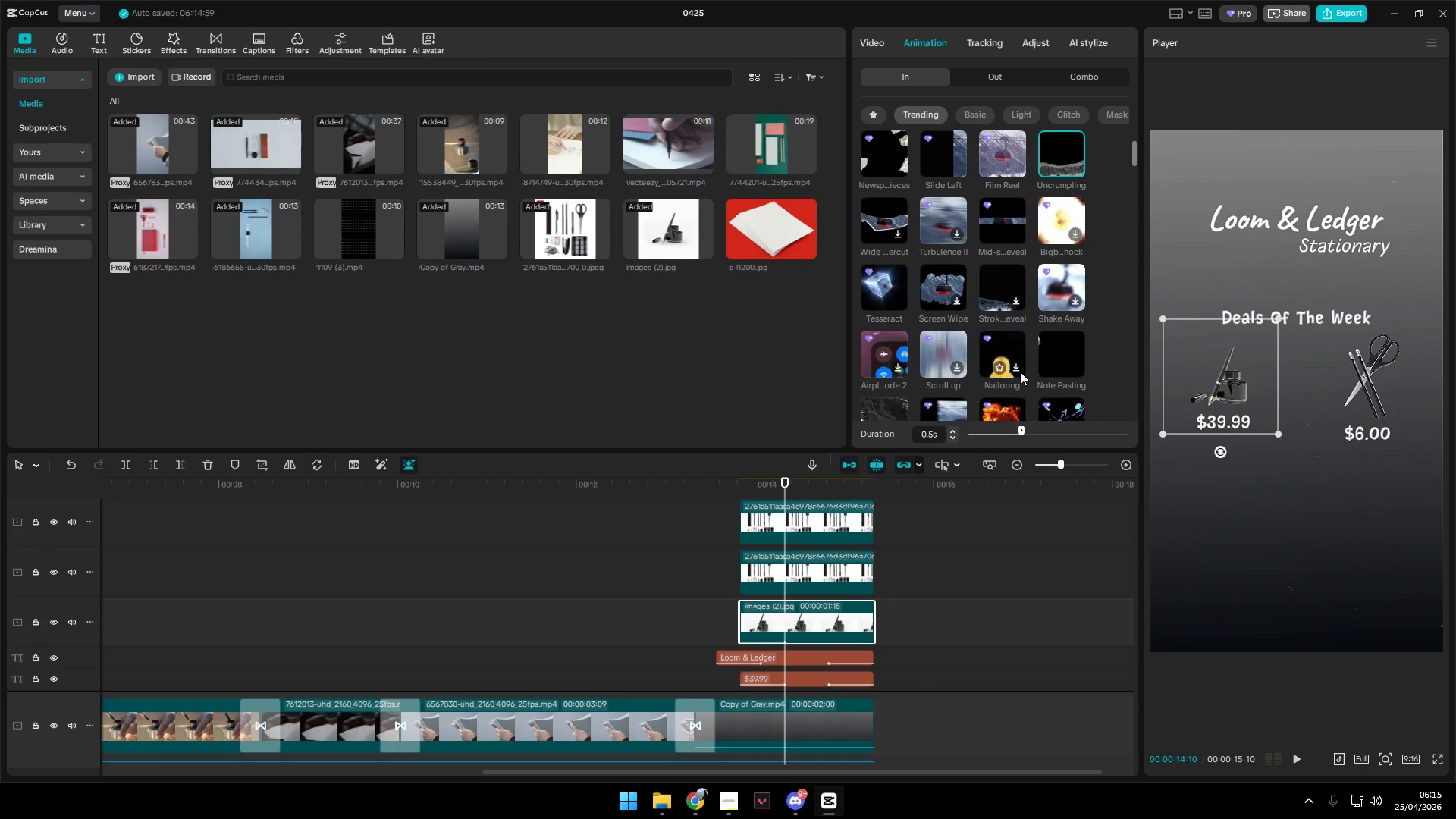 
scroll: coordinate [988, 365], scroll_direction: down, amount: 5.0
 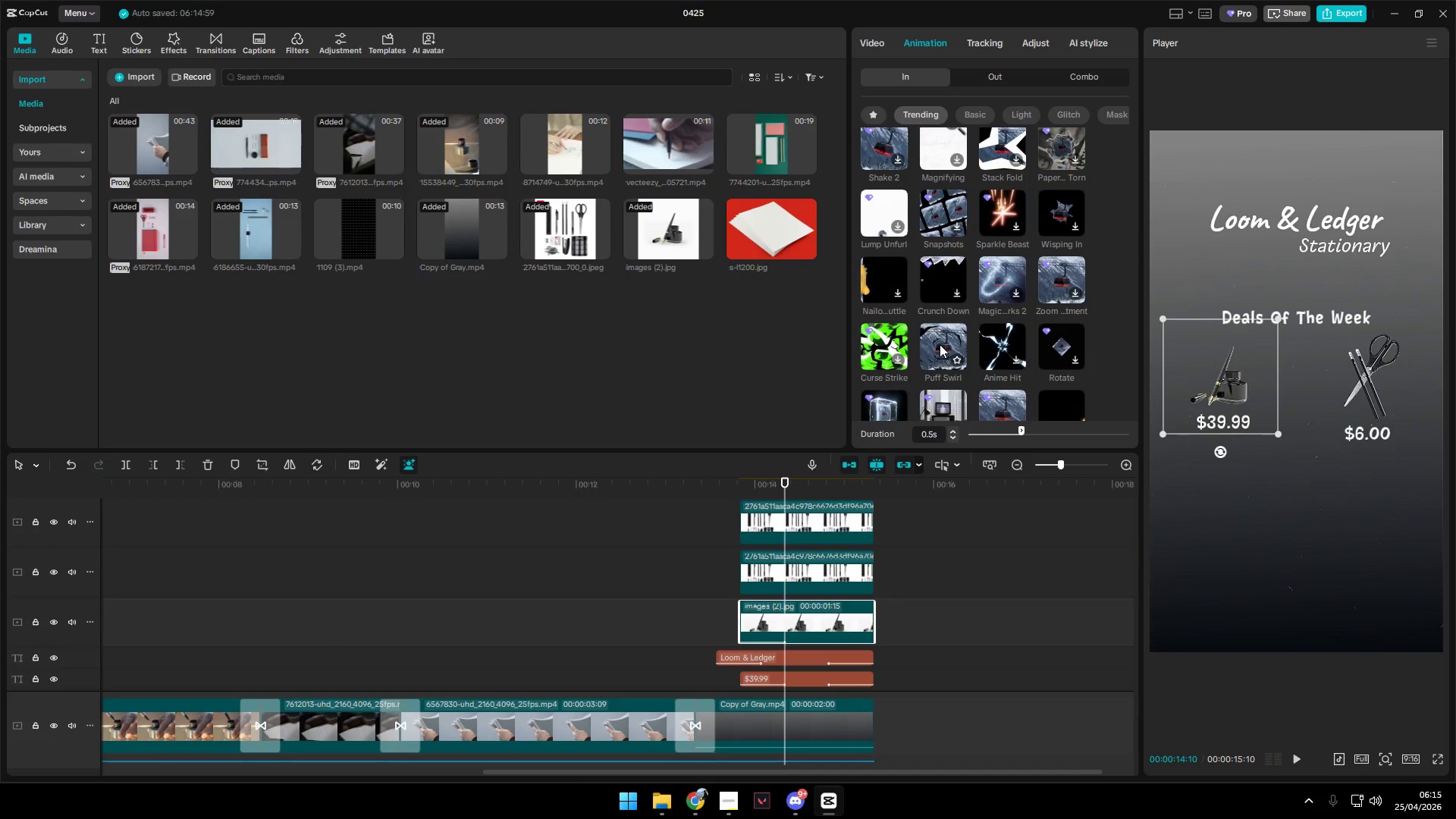 
left_click([940, 344])
 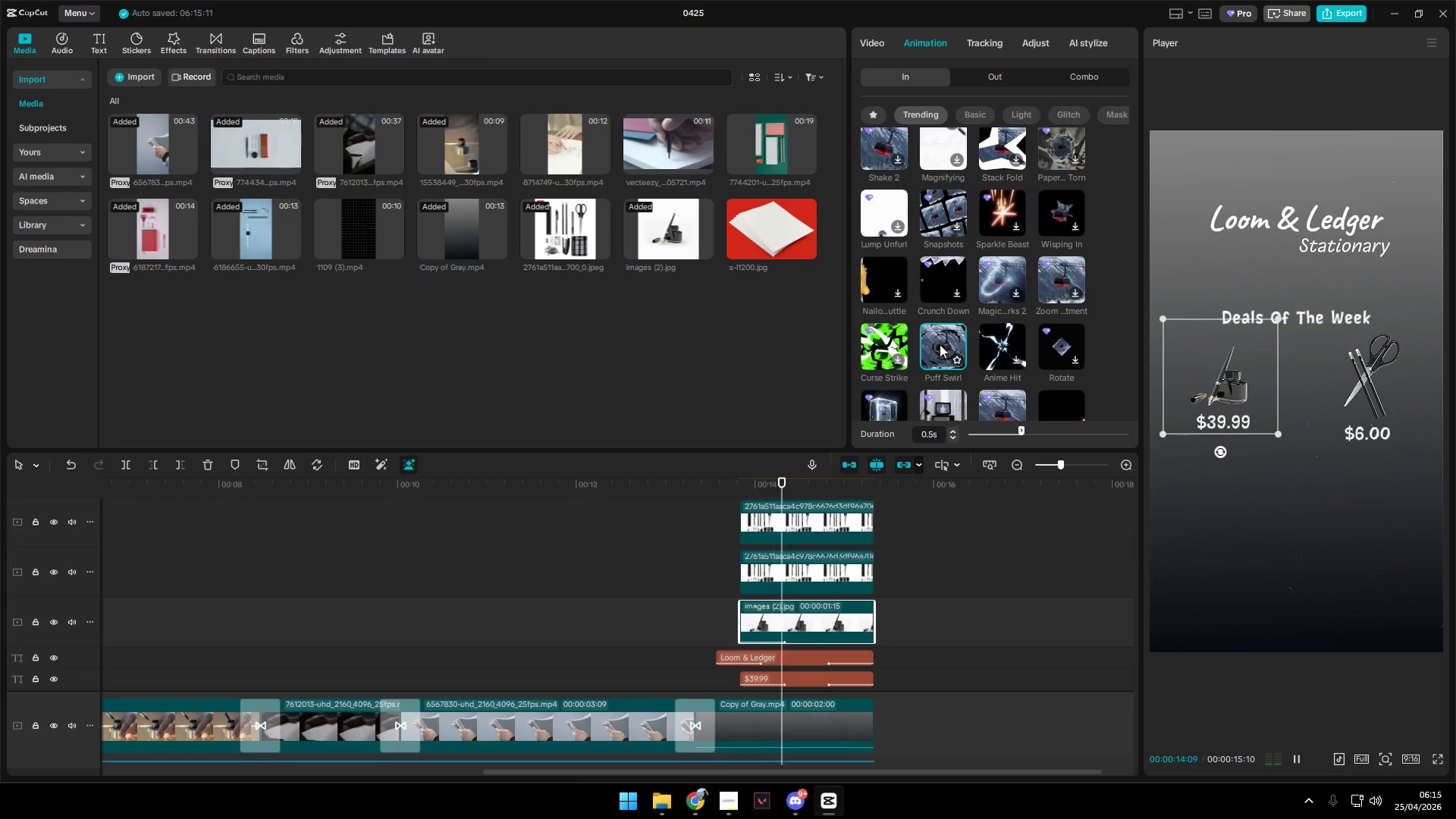 
scroll: coordinate [967, 365], scroll_direction: down, amount: 2.0
 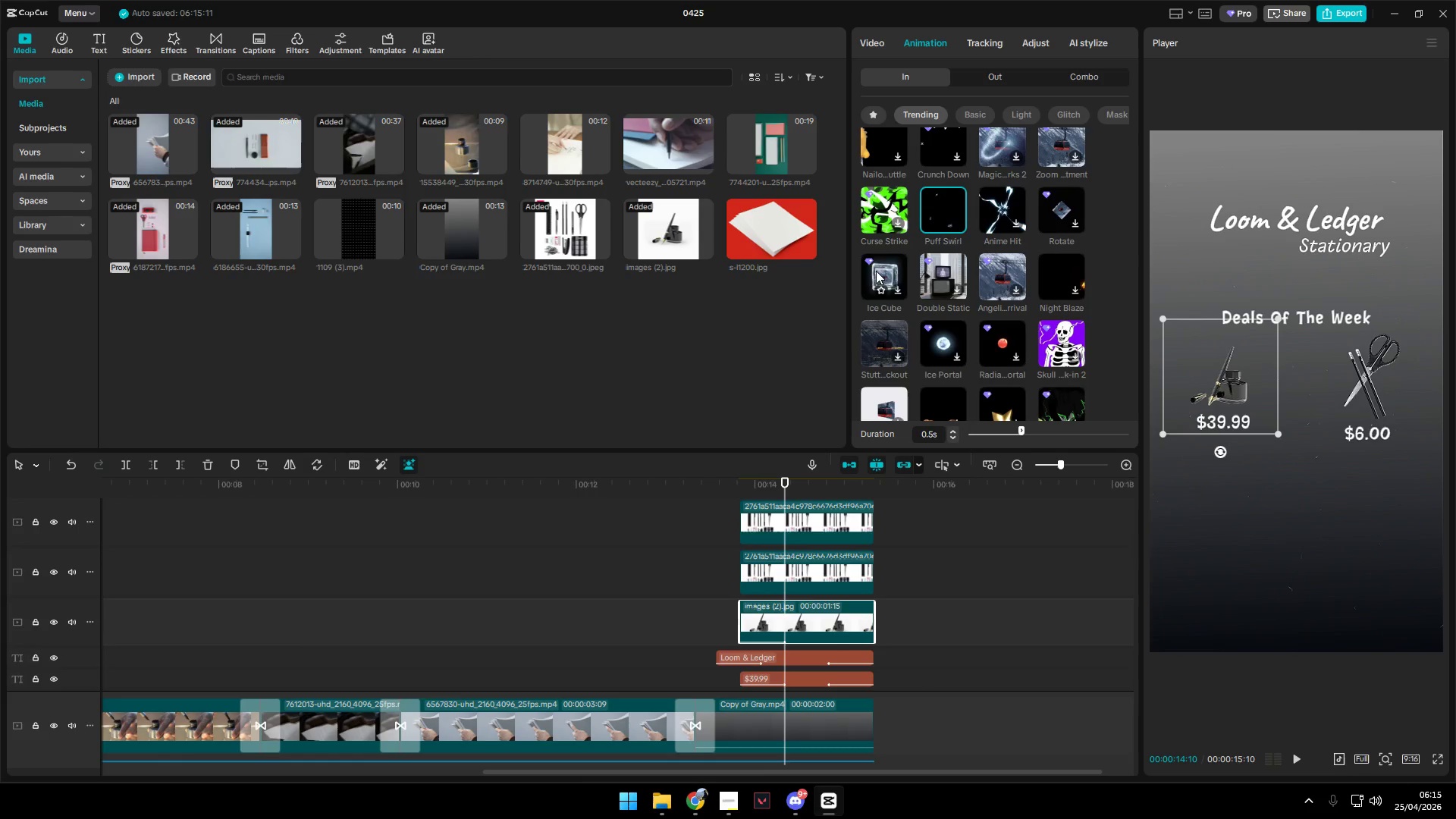 
left_click([876, 271])
 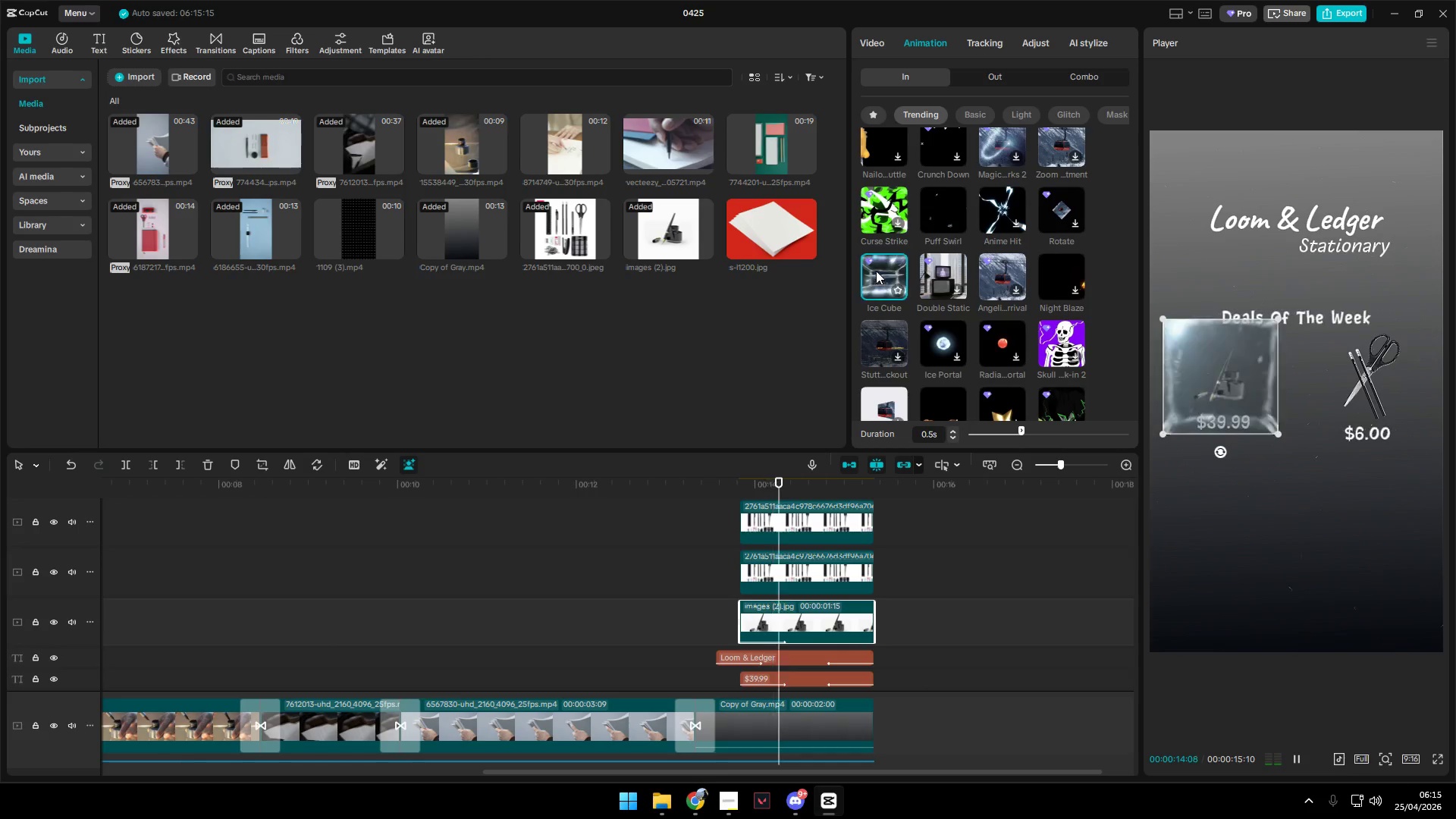 
scroll: coordinate [943, 324], scroll_direction: up, amount: 13.0
 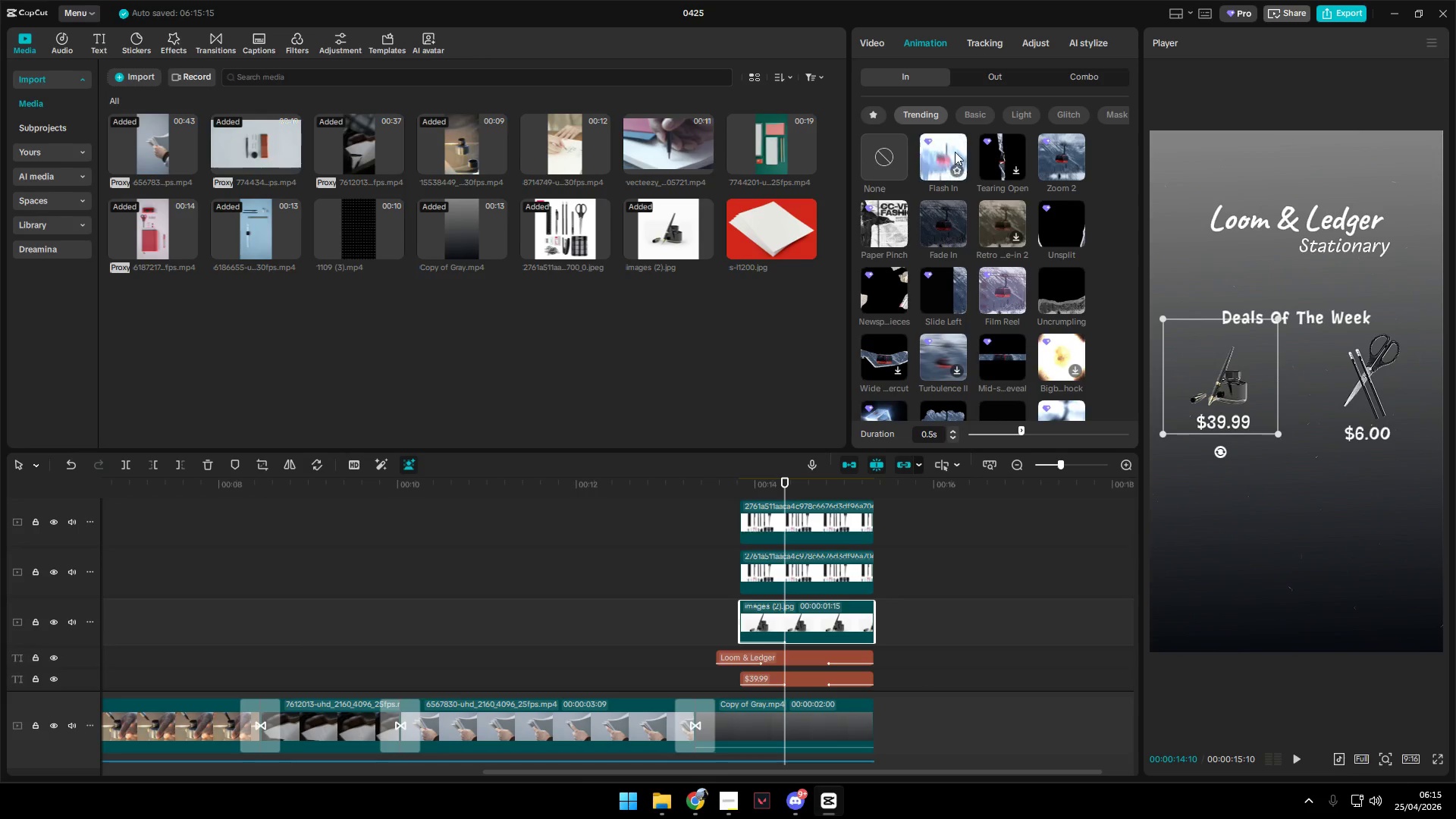 
left_click([948, 152])
 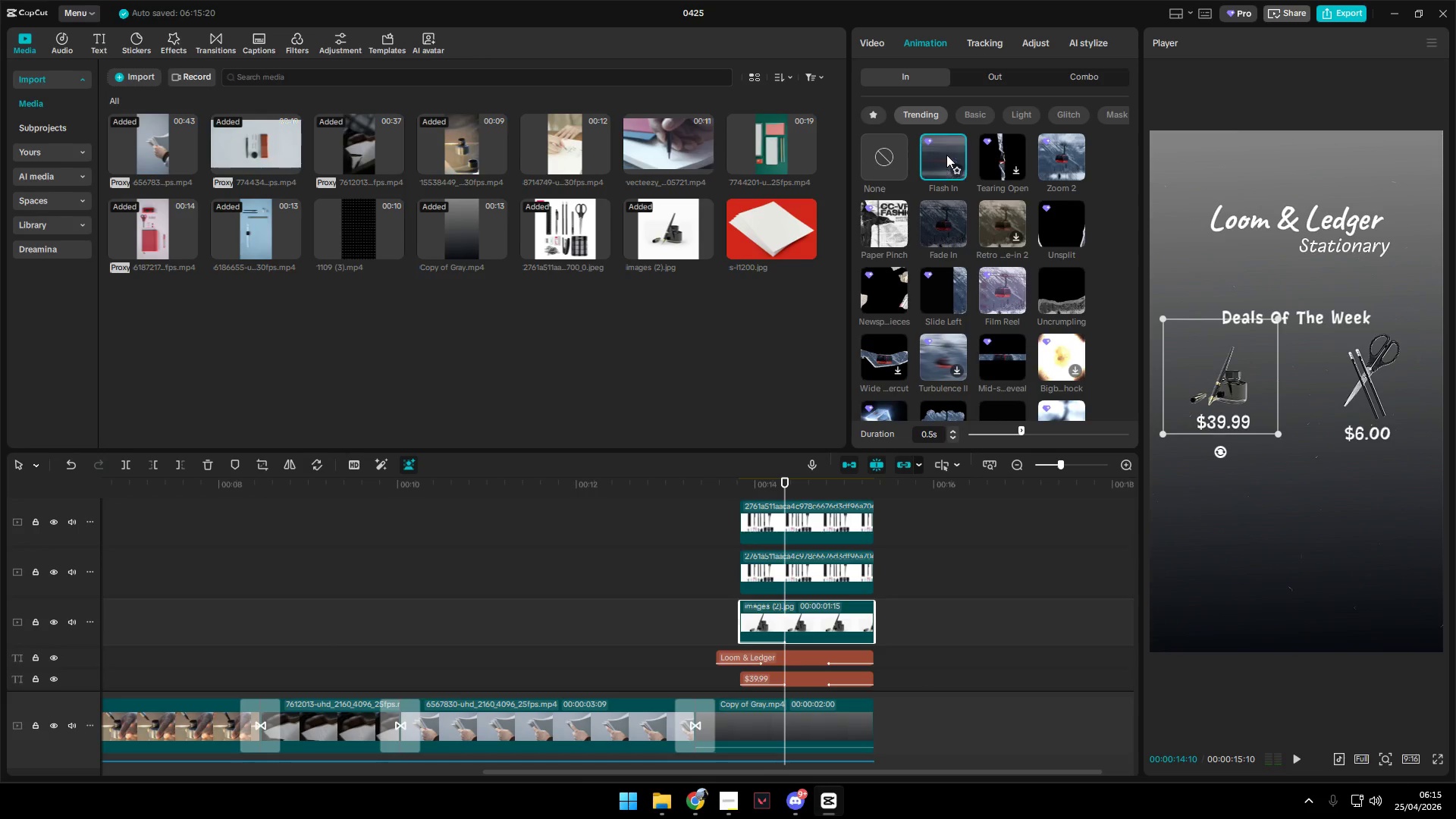 
left_click([841, 566])
 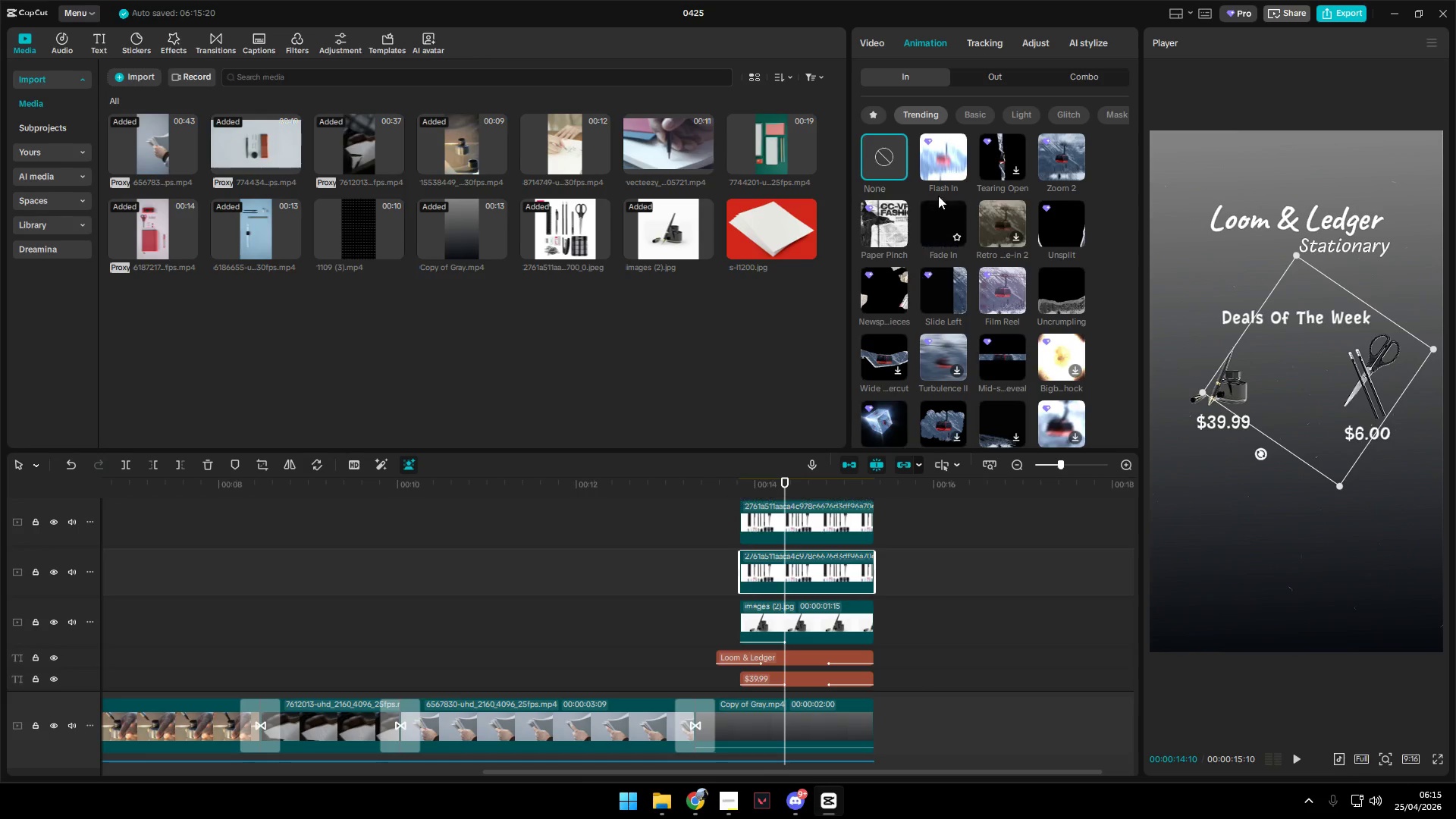 
left_click([944, 171])
 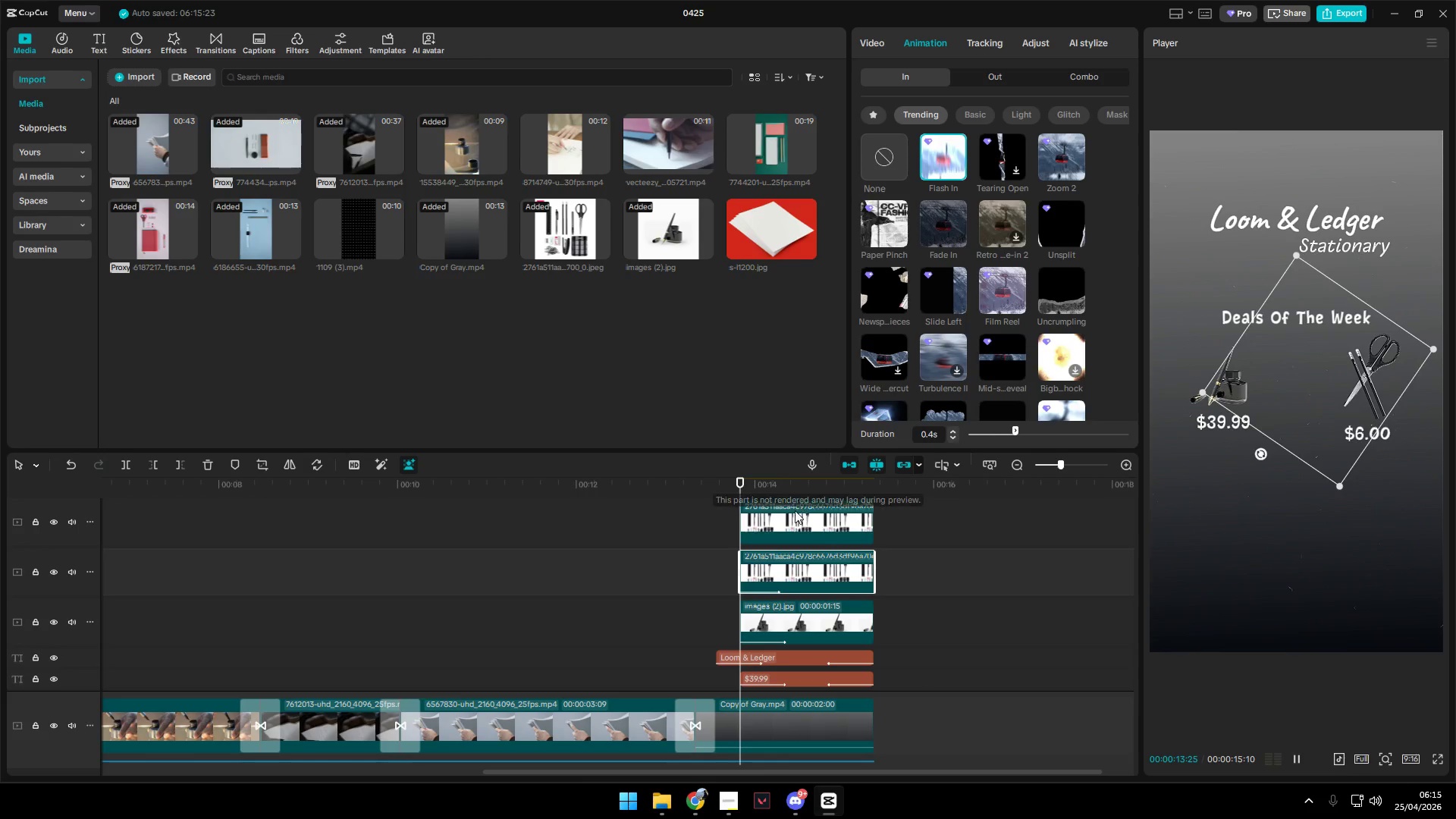 
left_click([789, 522])
 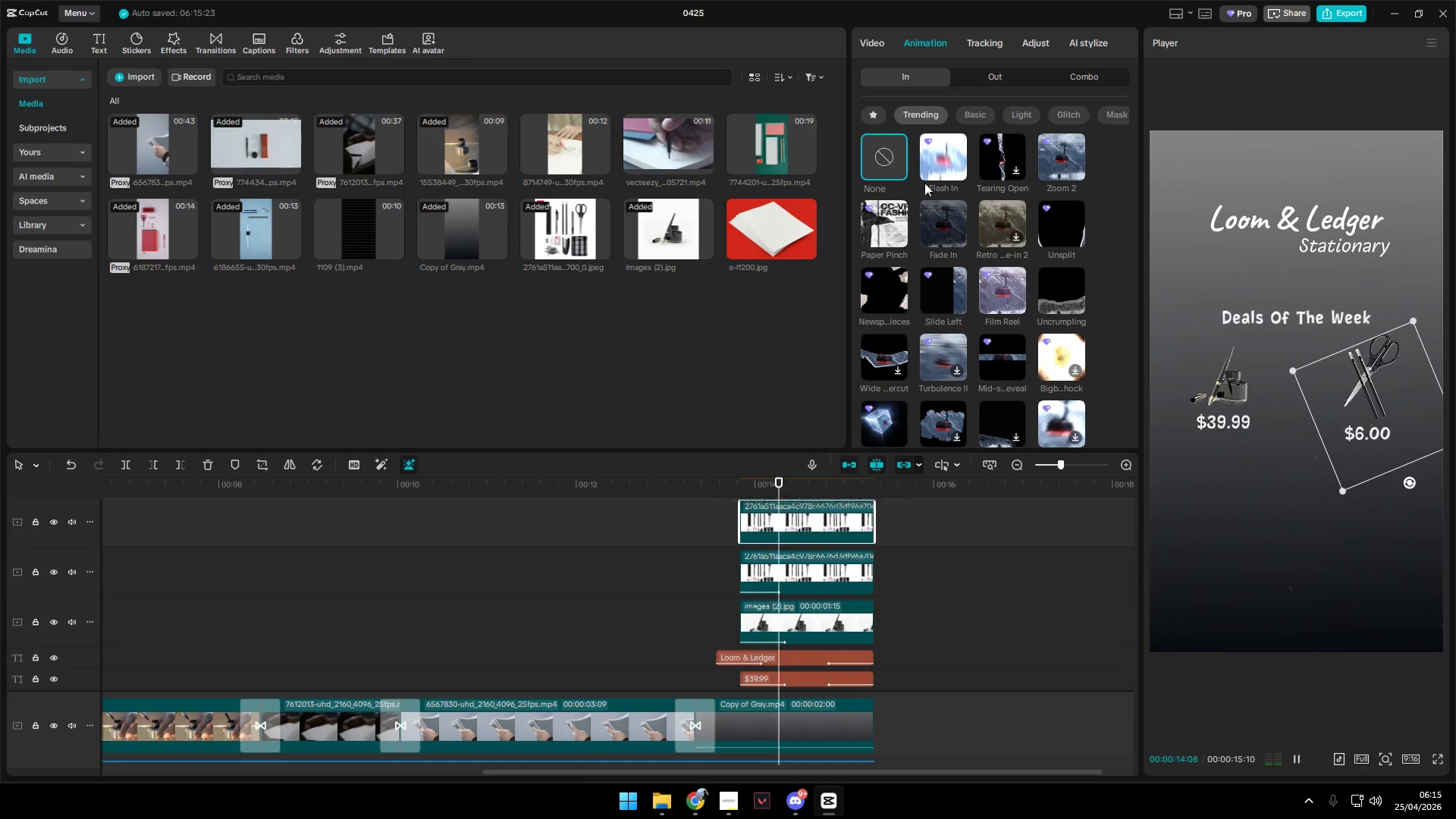 
left_click([930, 166])
 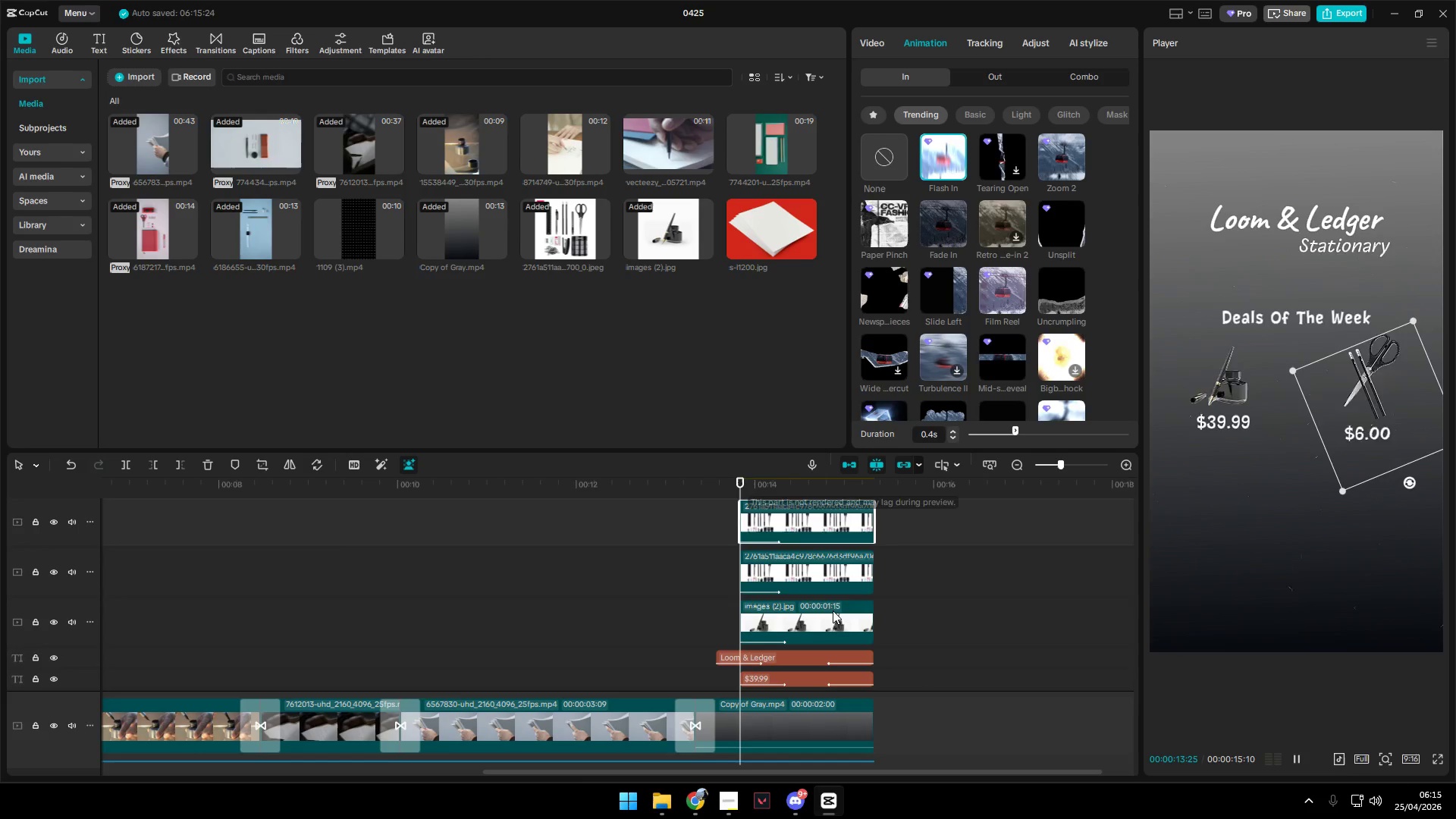 
left_click([827, 625])
 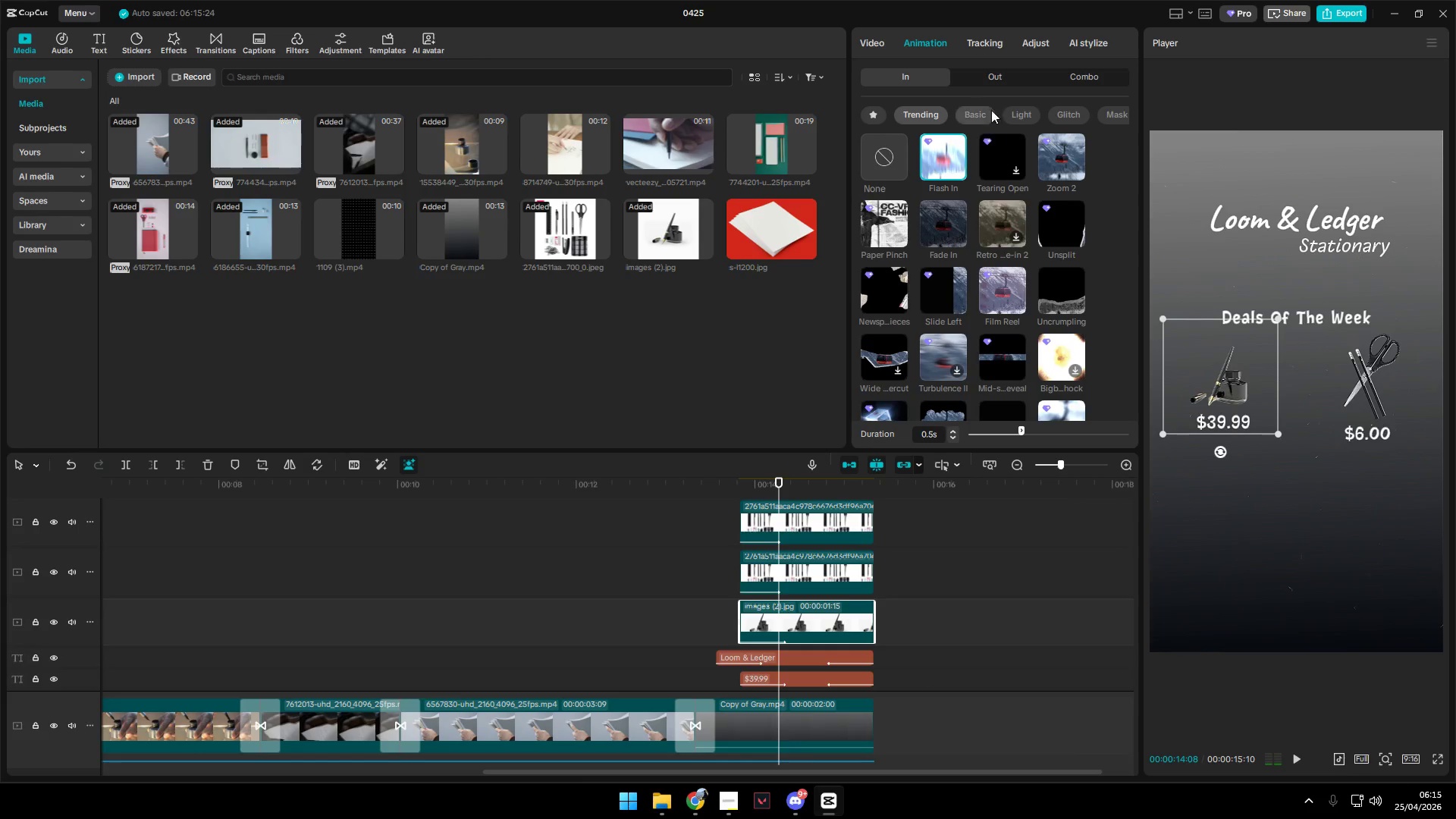 
left_click([994, 86])
 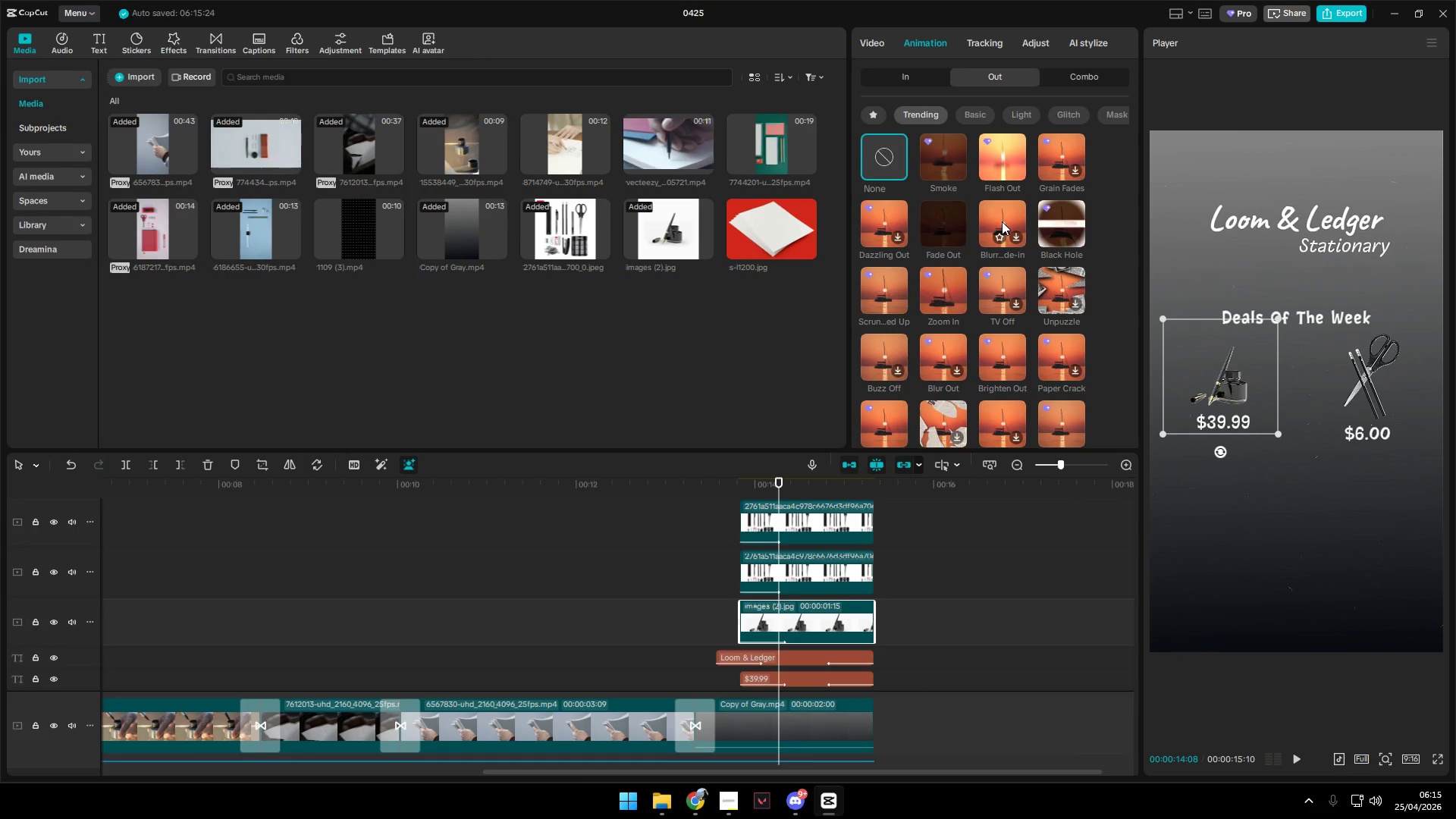 
left_click([1054, 228])
 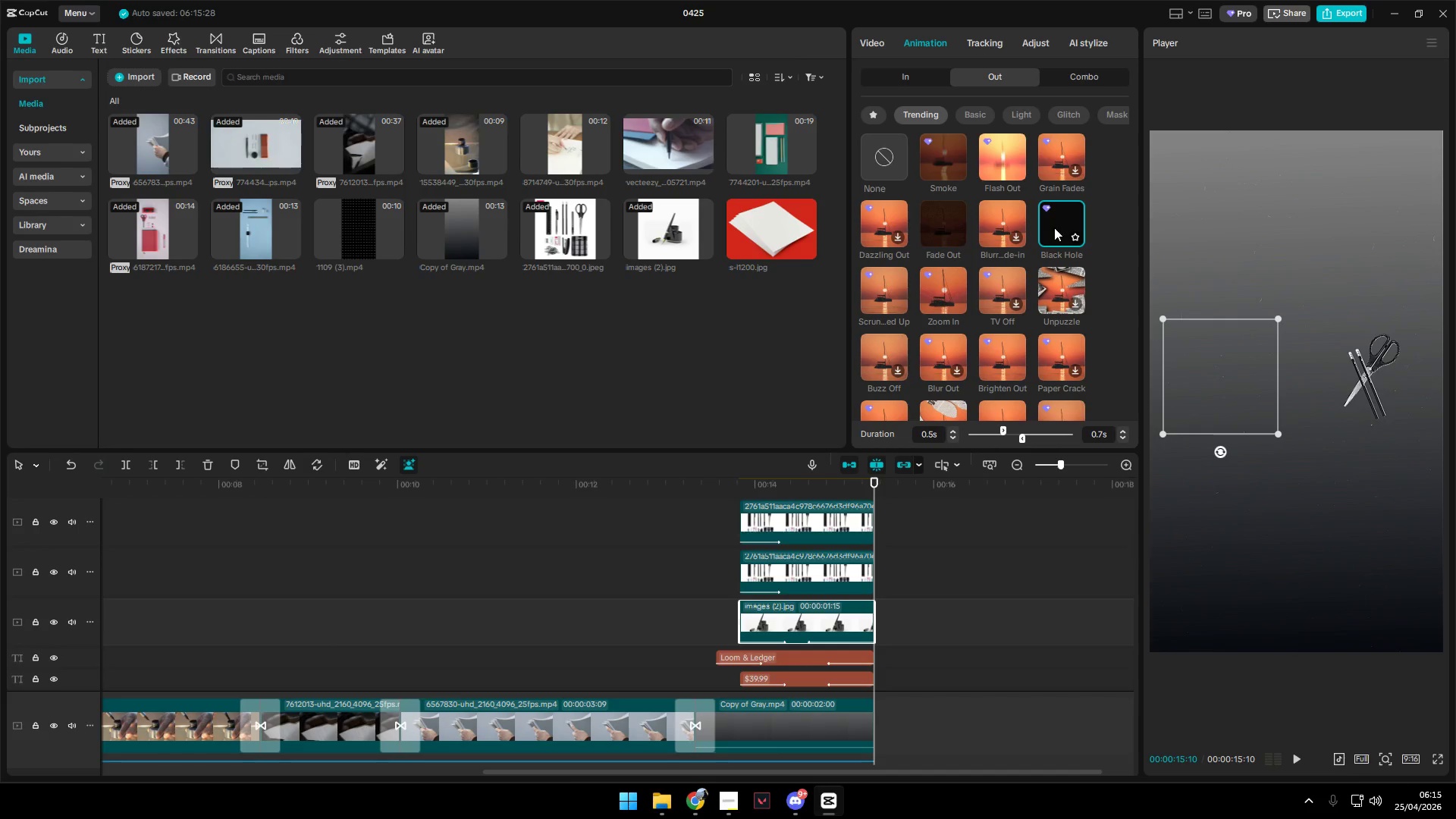 
left_click([859, 570])
 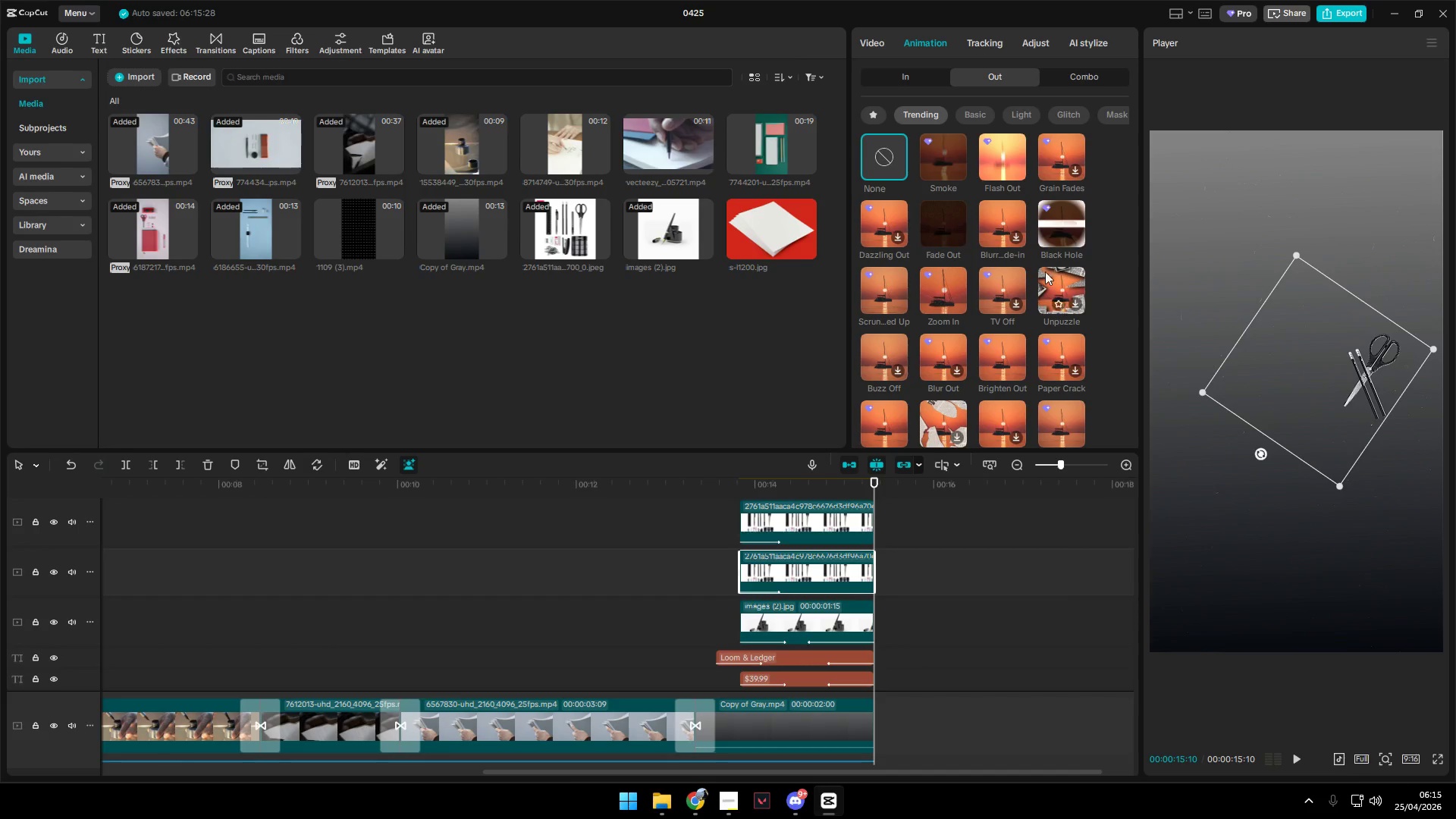 
left_click([1062, 234])
 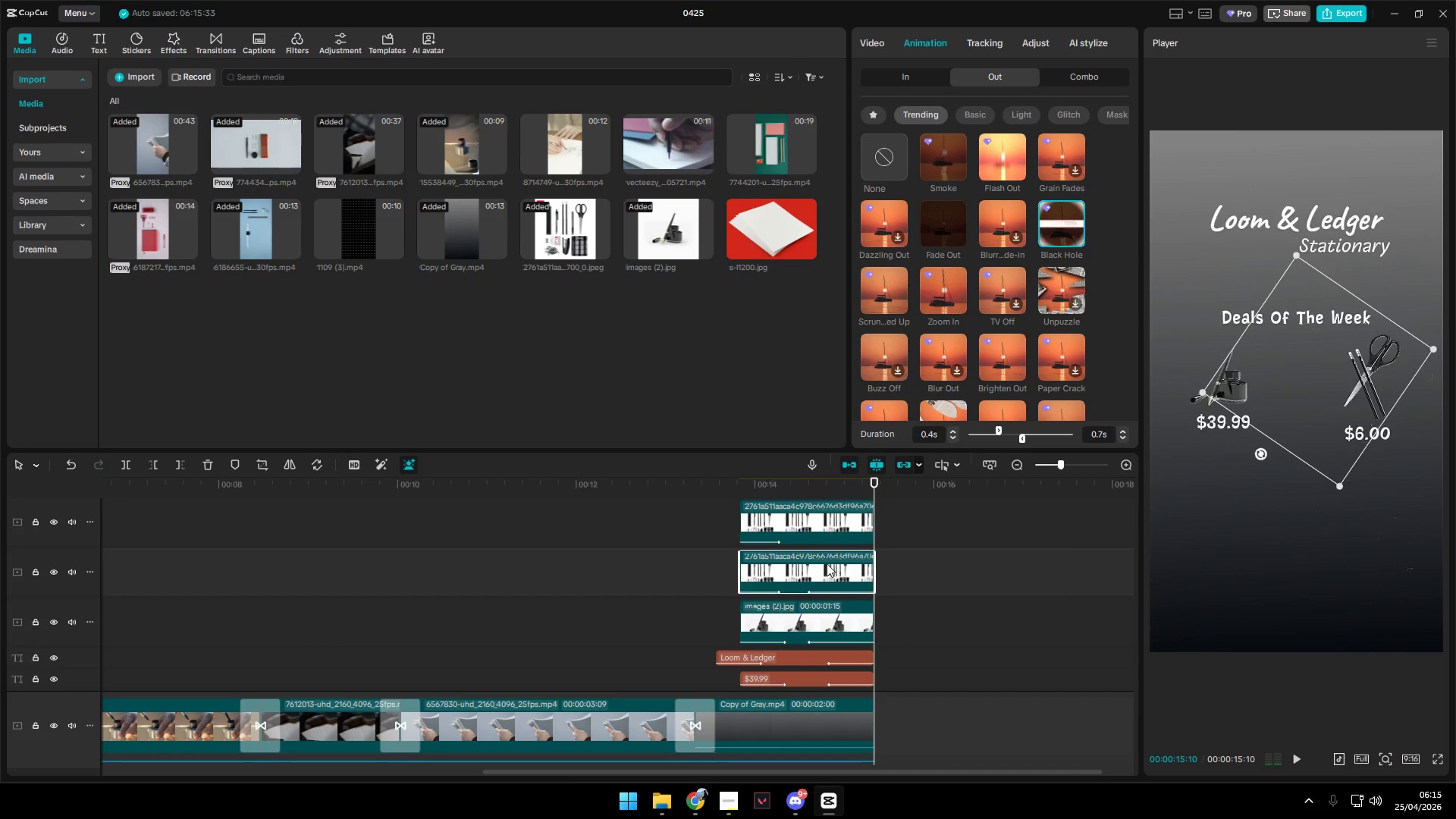 
left_click([837, 516])
 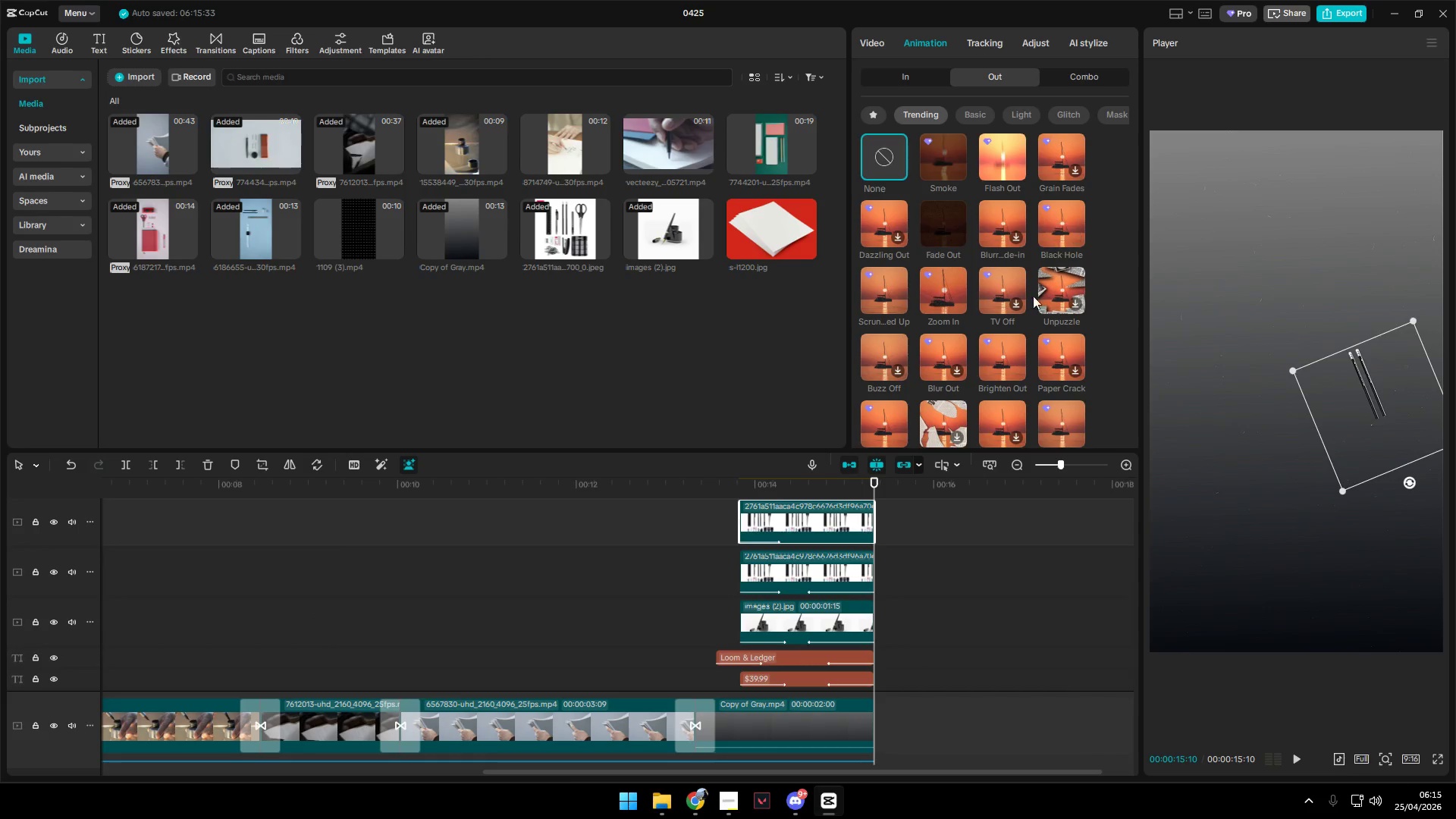 
left_click([410, 572])
 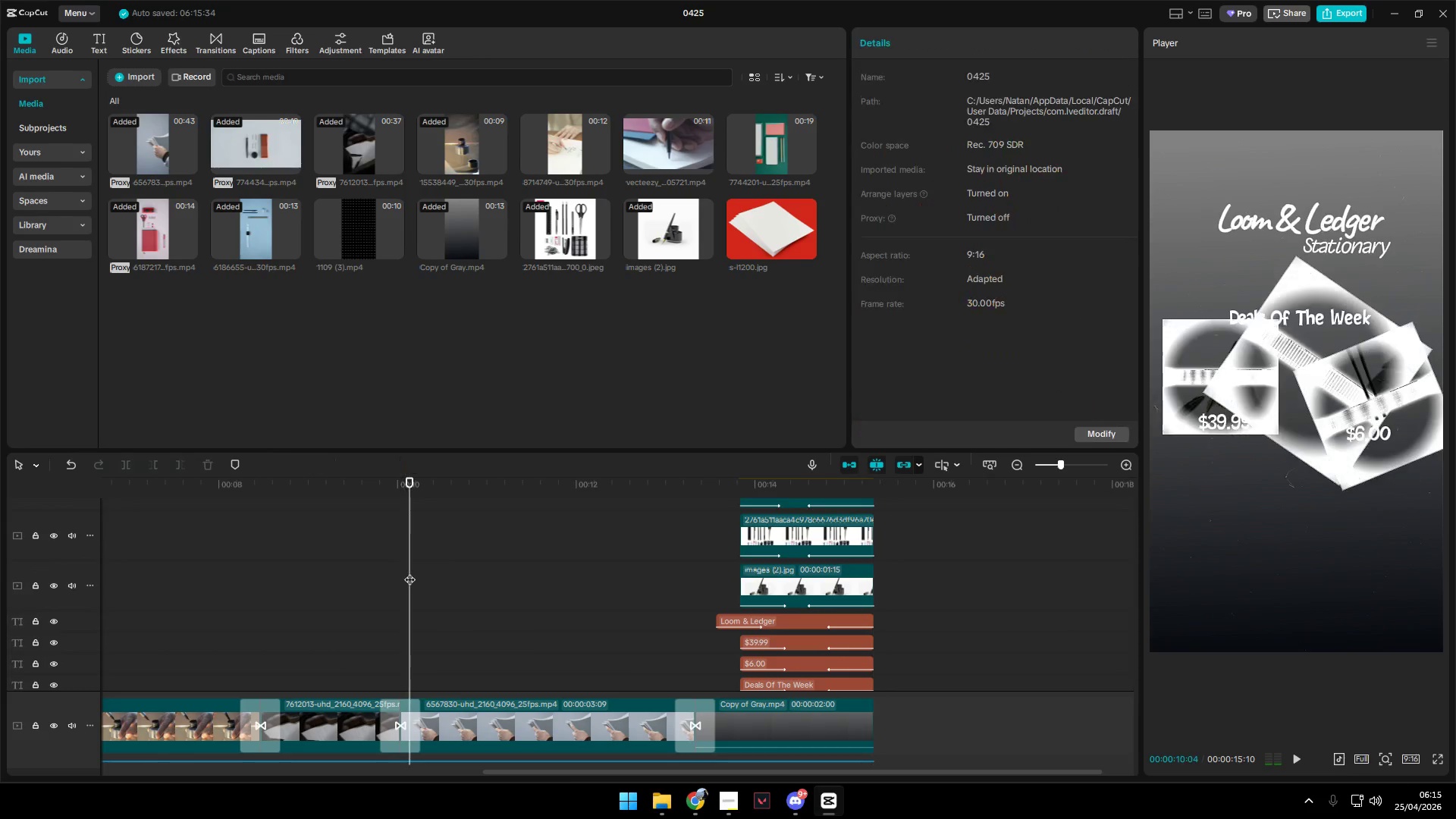 
scroll: coordinate [438, 571], scroll_direction: down, amount: 2.0
 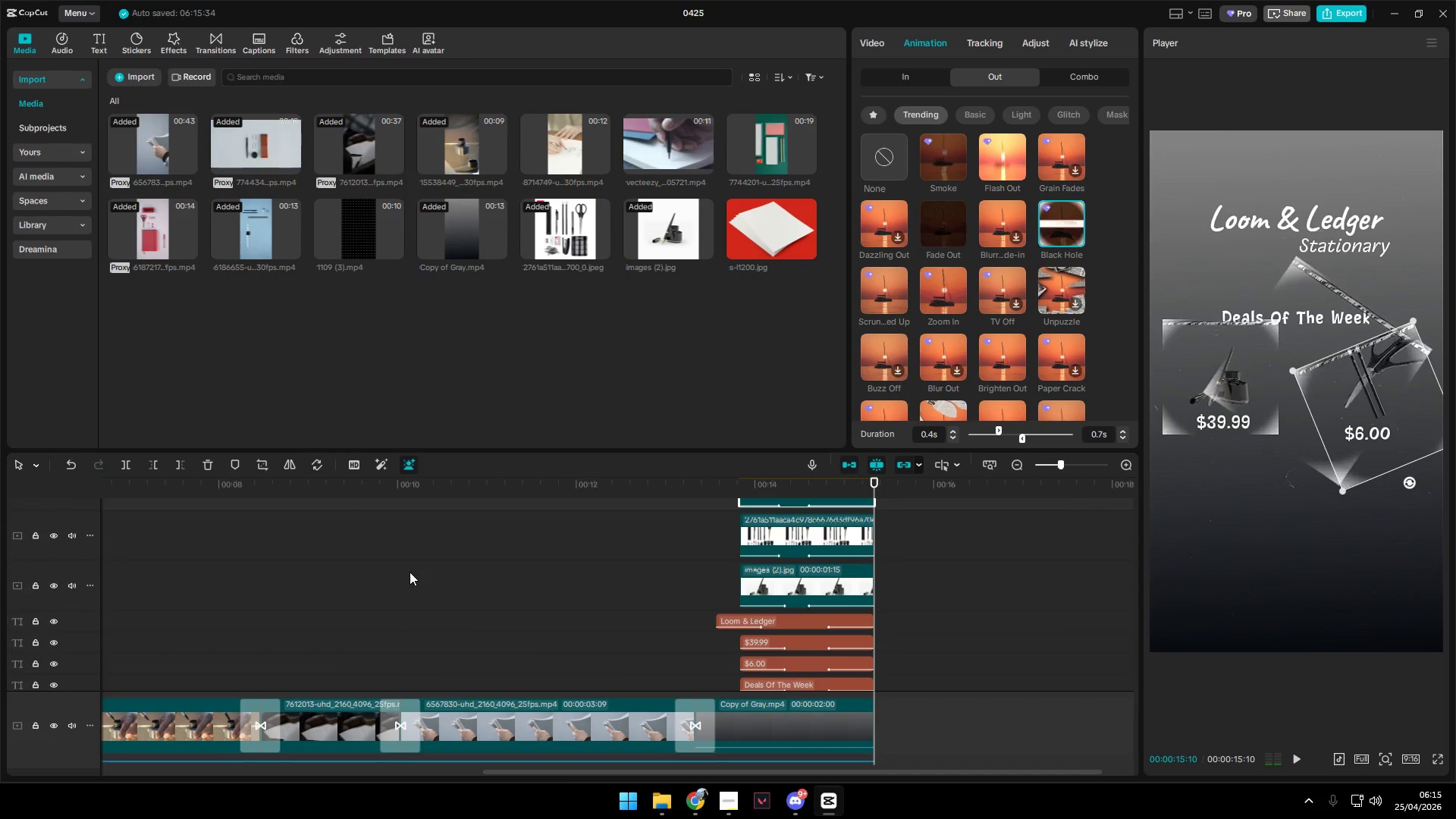 
left_click_drag(start_coordinate=[410, 571], to_coordinate=[0, 525])
 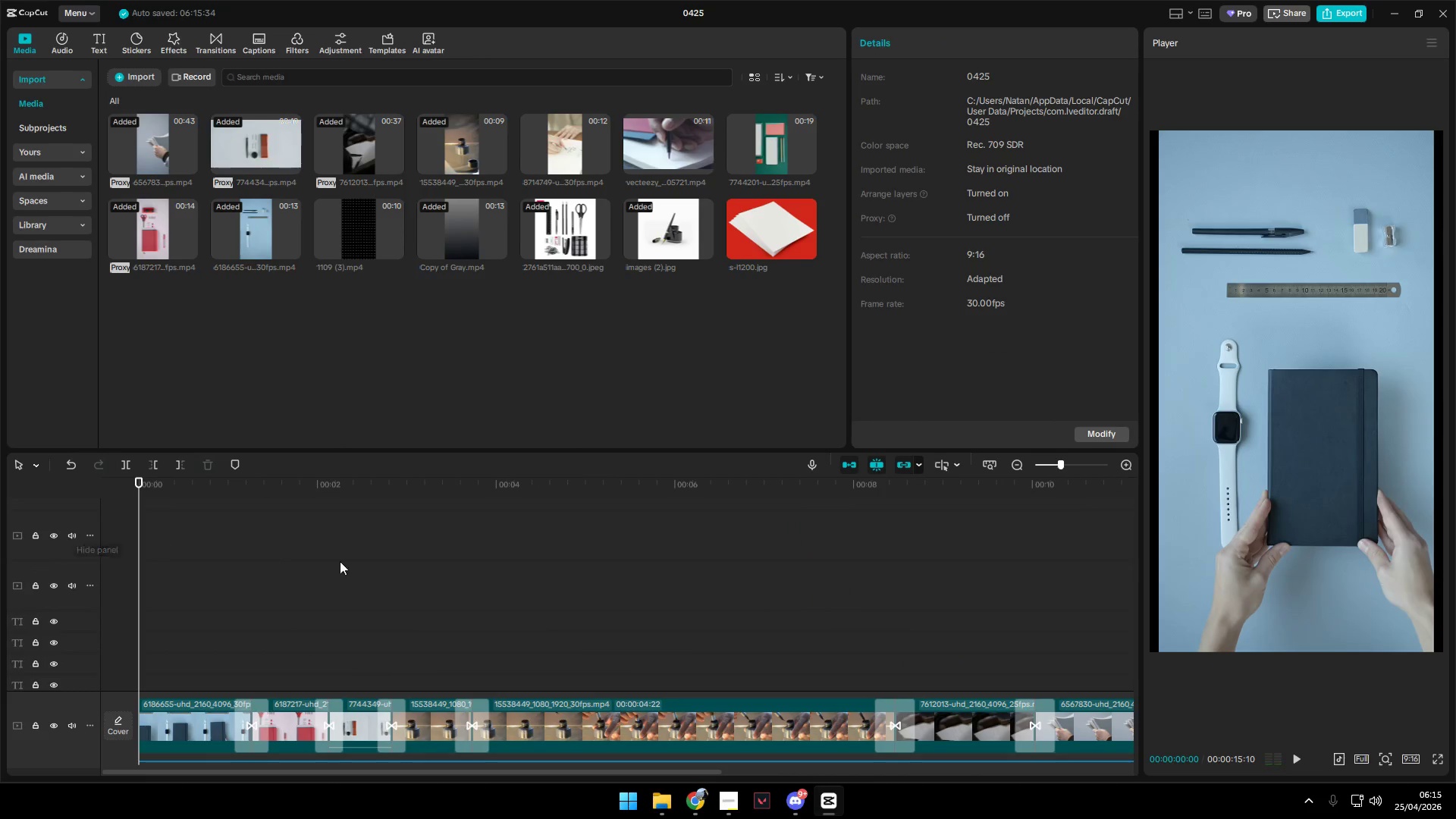 
key(Space)
 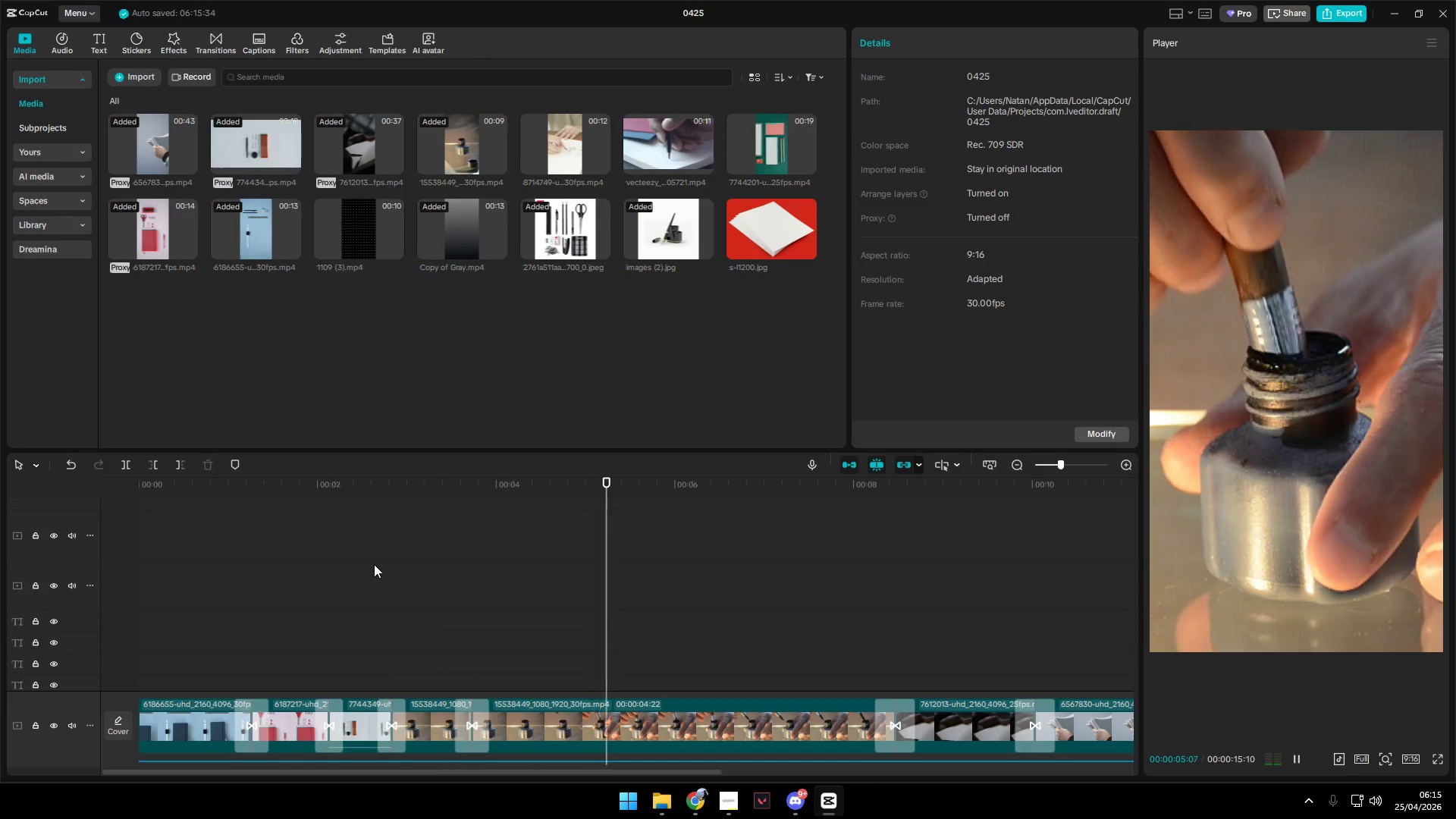 
wait(7.03)
 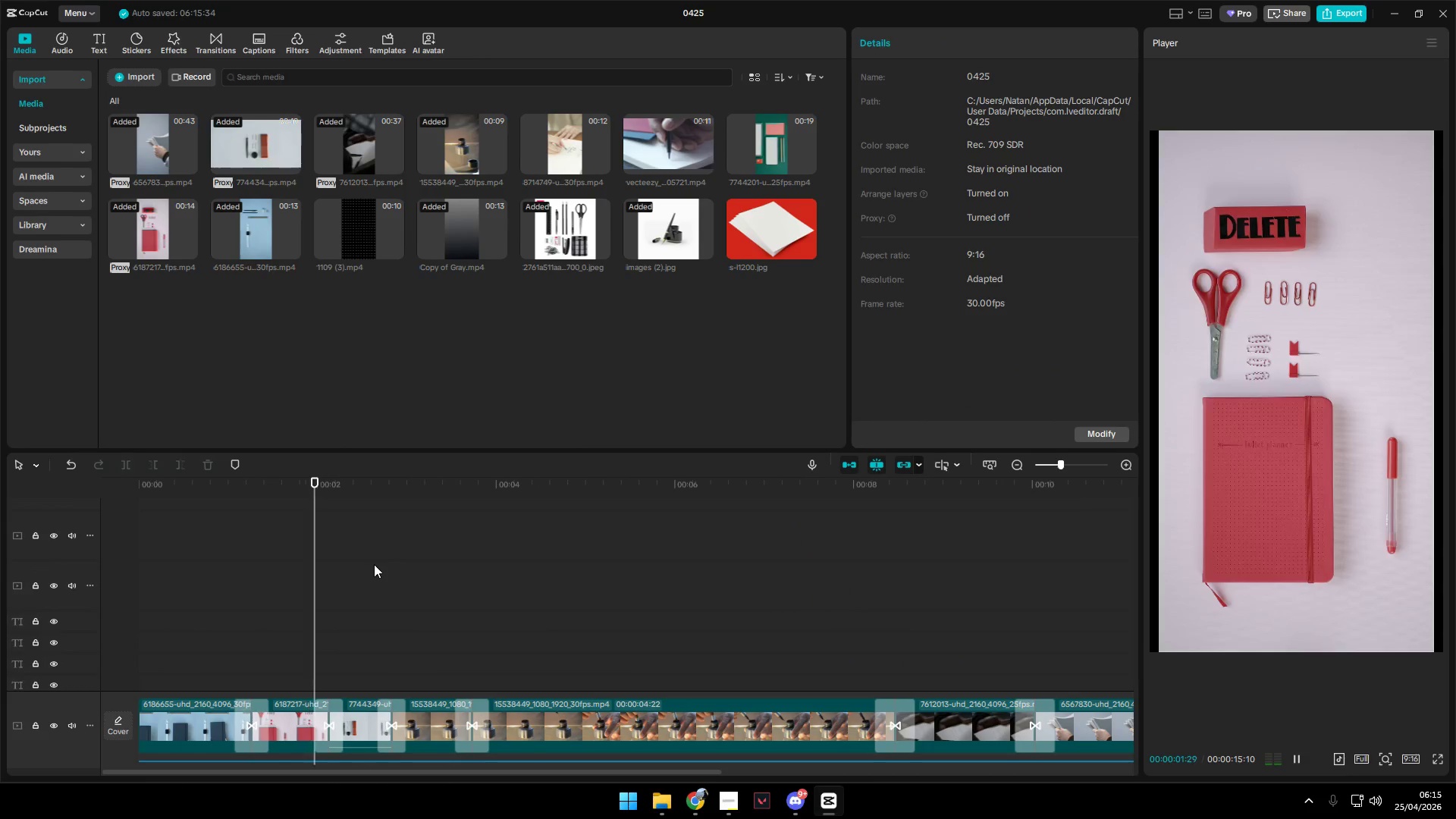 
key(Space)
 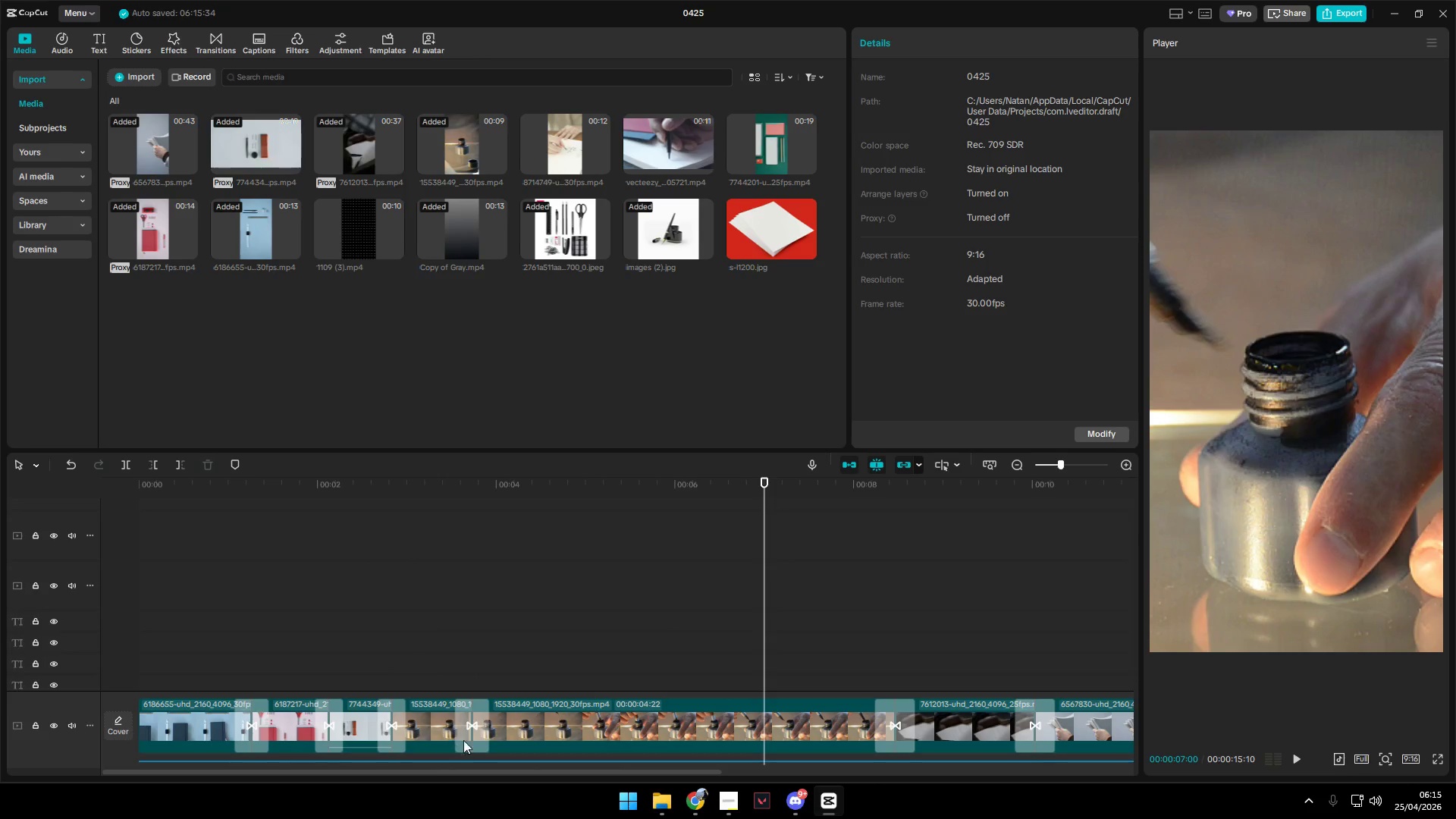 
left_click([482, 728])
 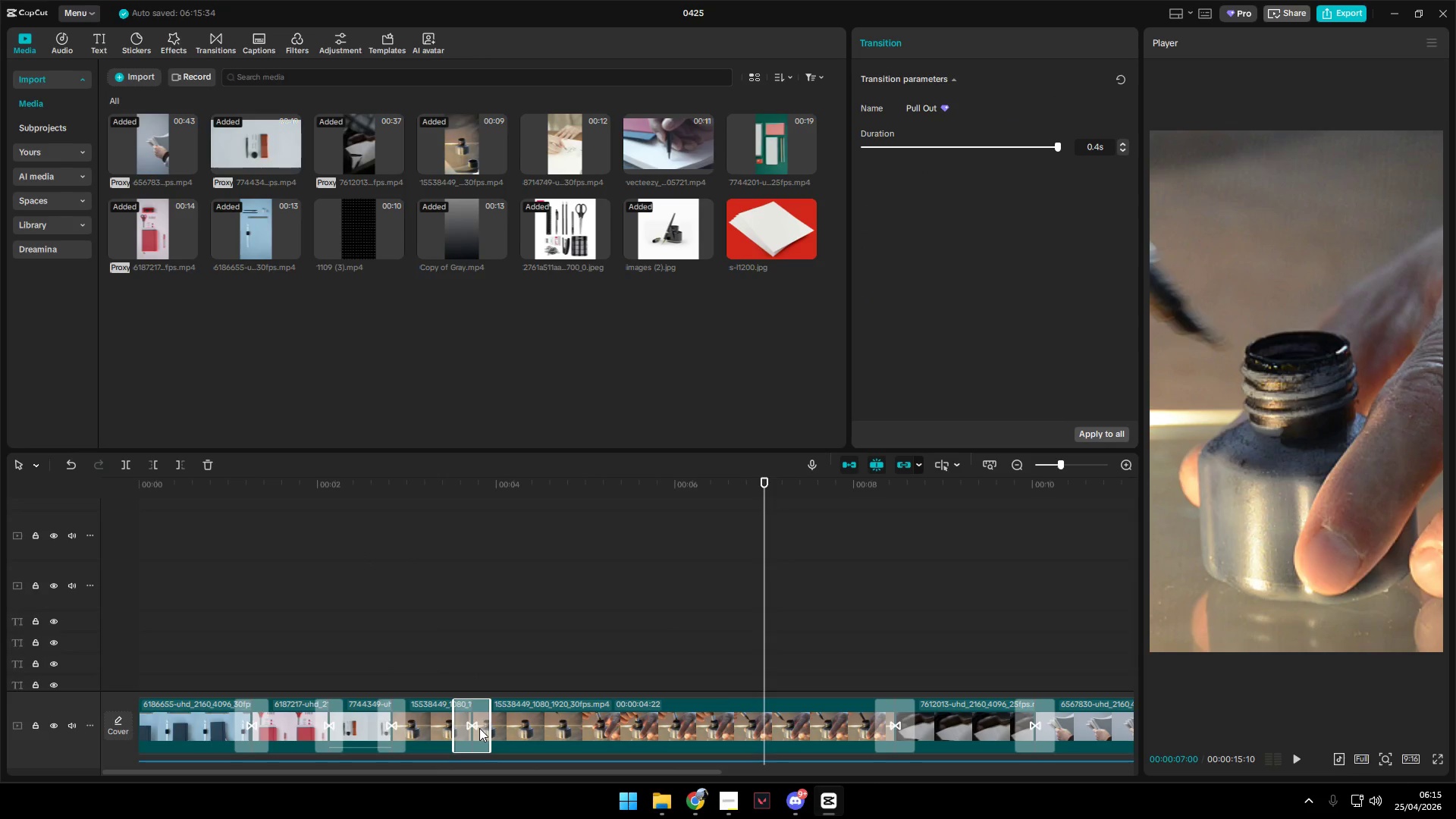 
key(Backspace)
 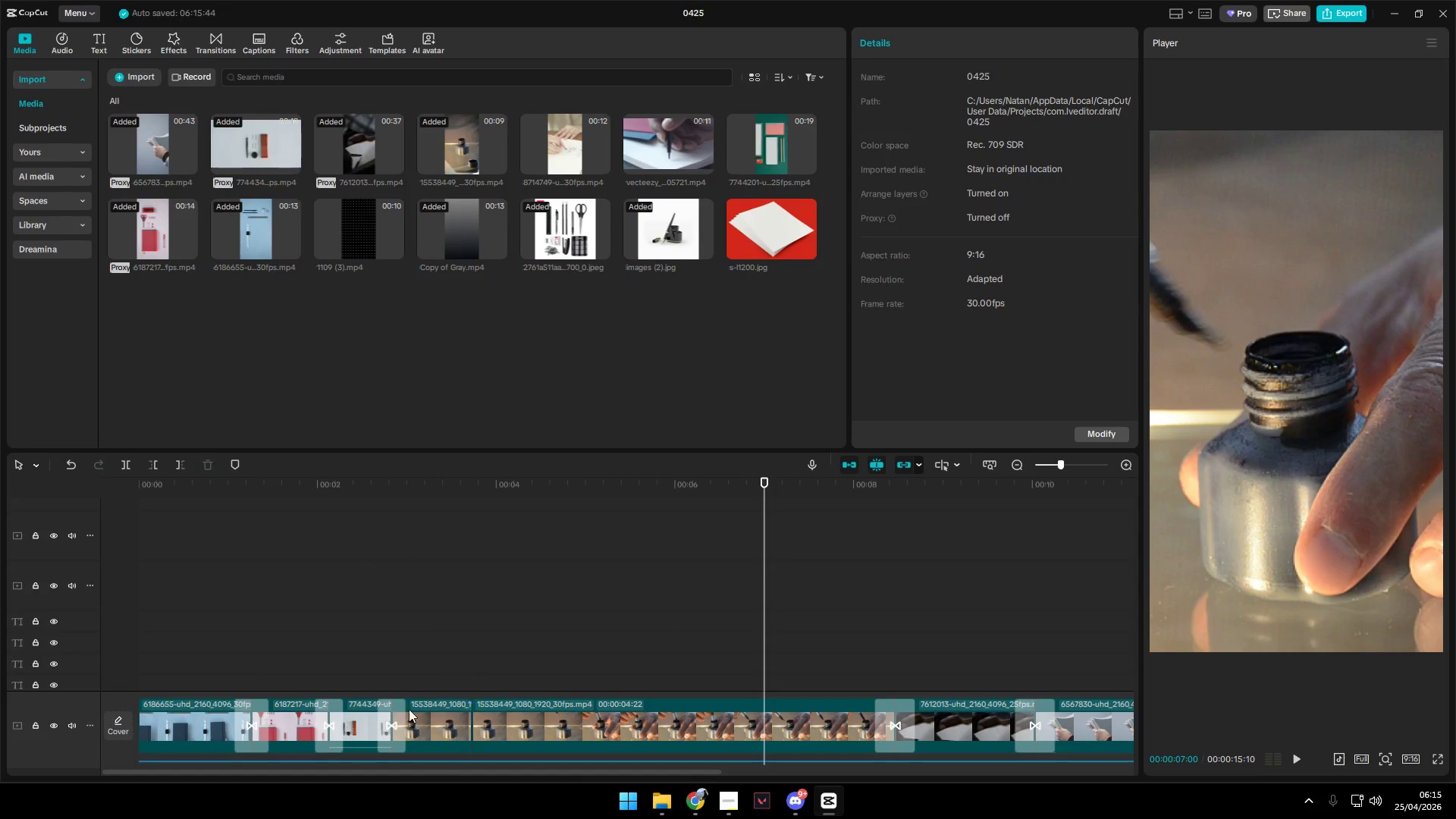 
left_click([234, 639])
 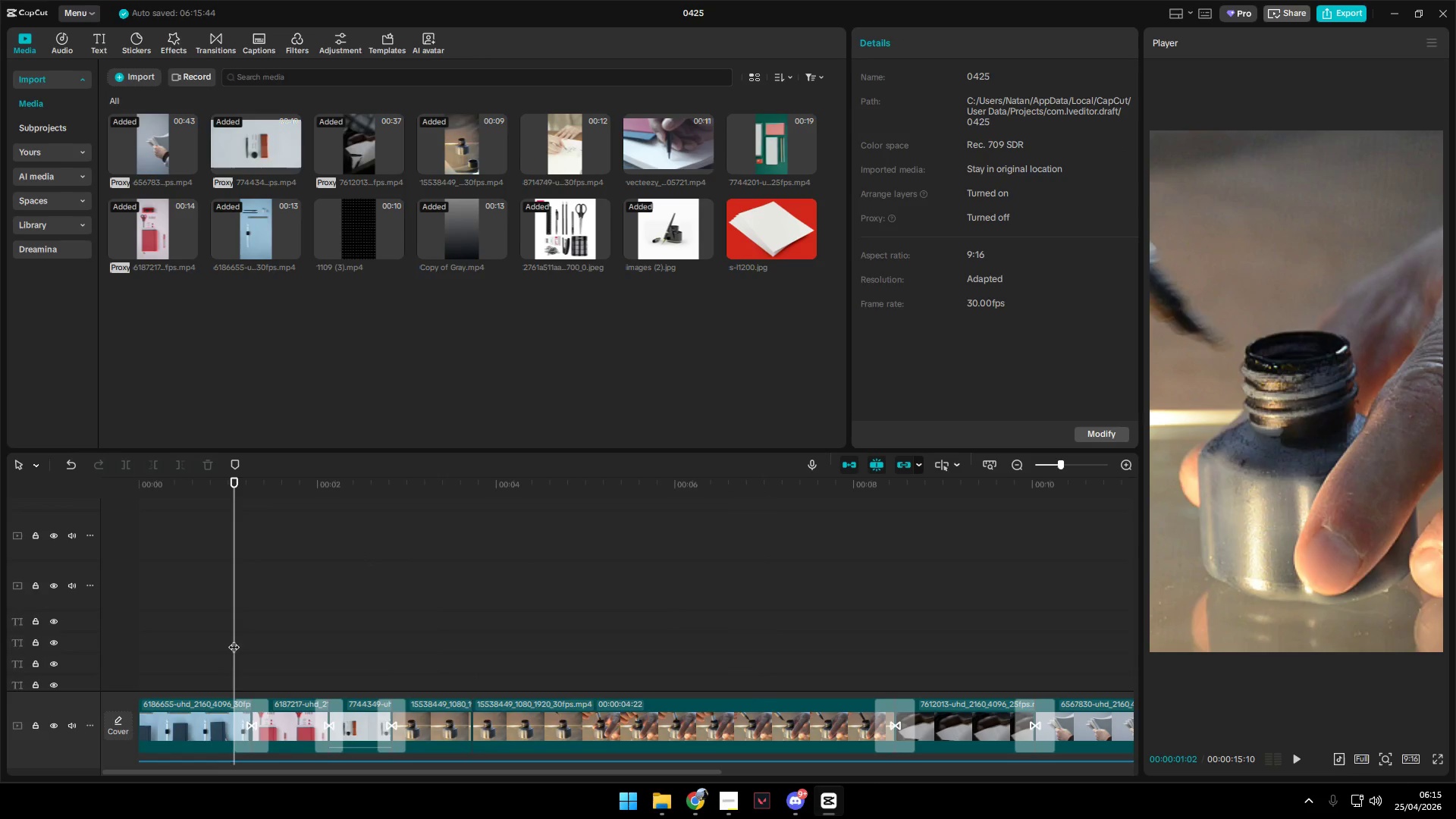 
left_click_drag(start_coordinate=[234, 639], to_coordinate=[41, 620])
 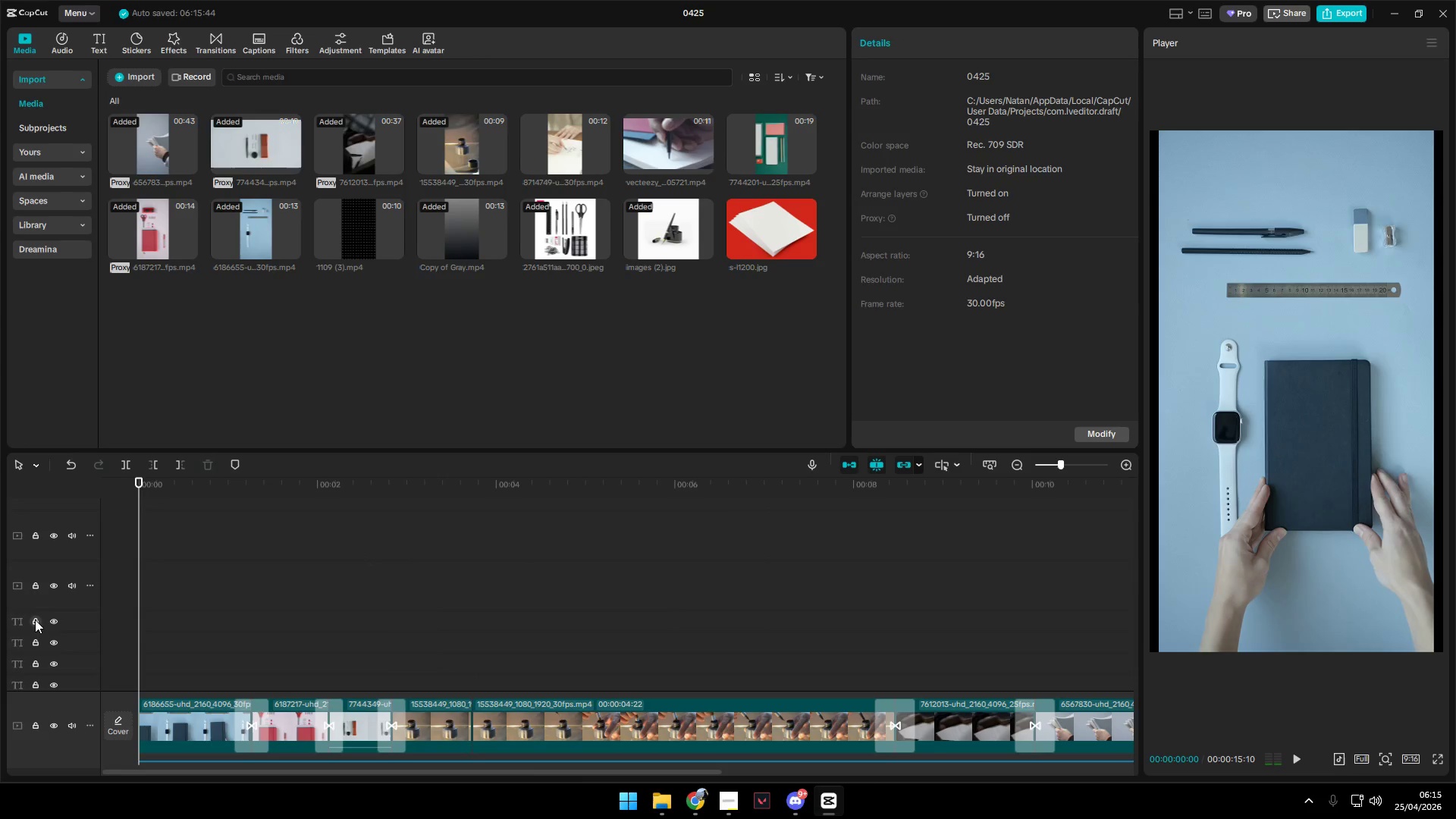 
key(Space)
 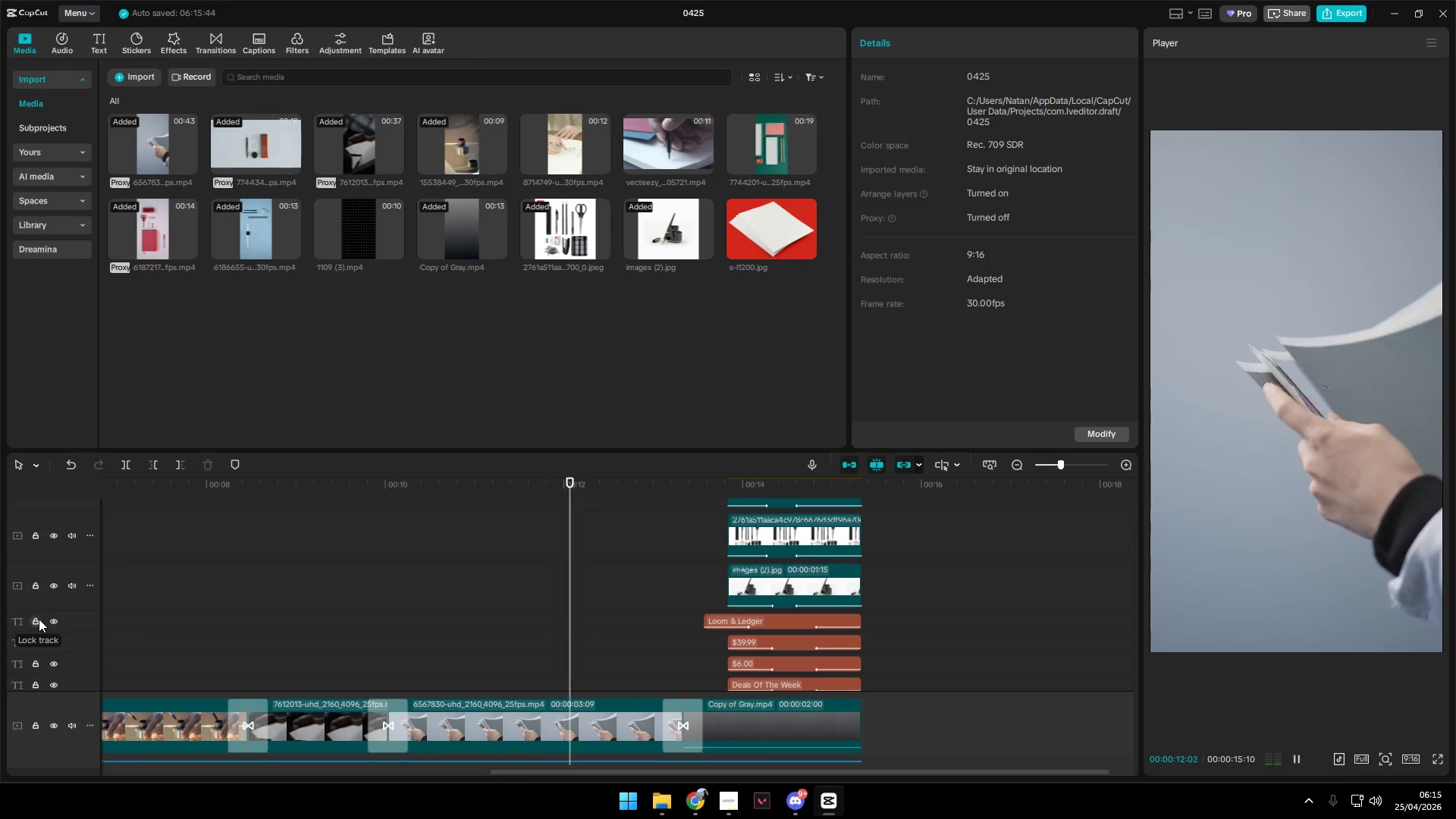 
wait(17.52)
 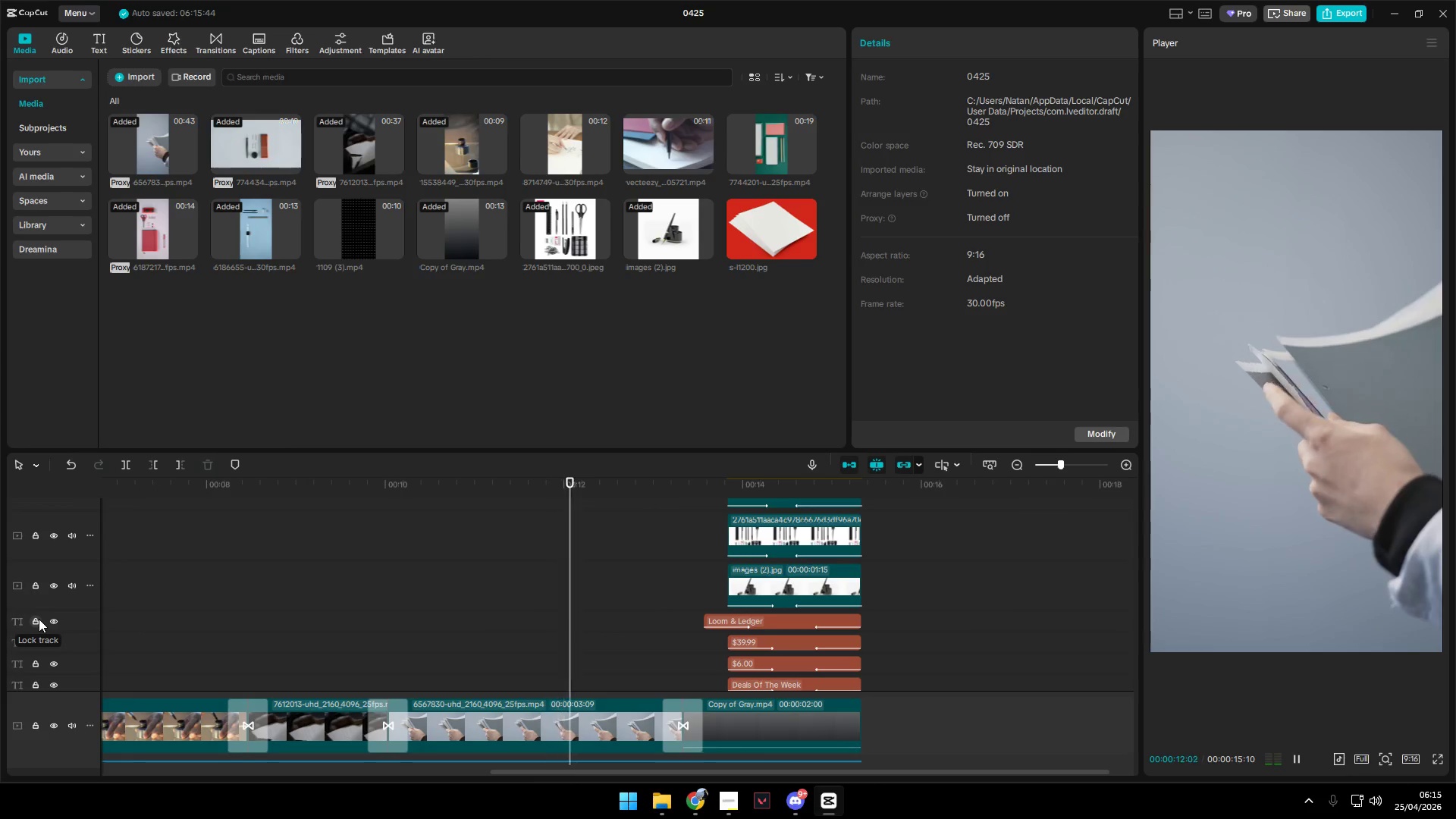 
left_click([709, 553])
 